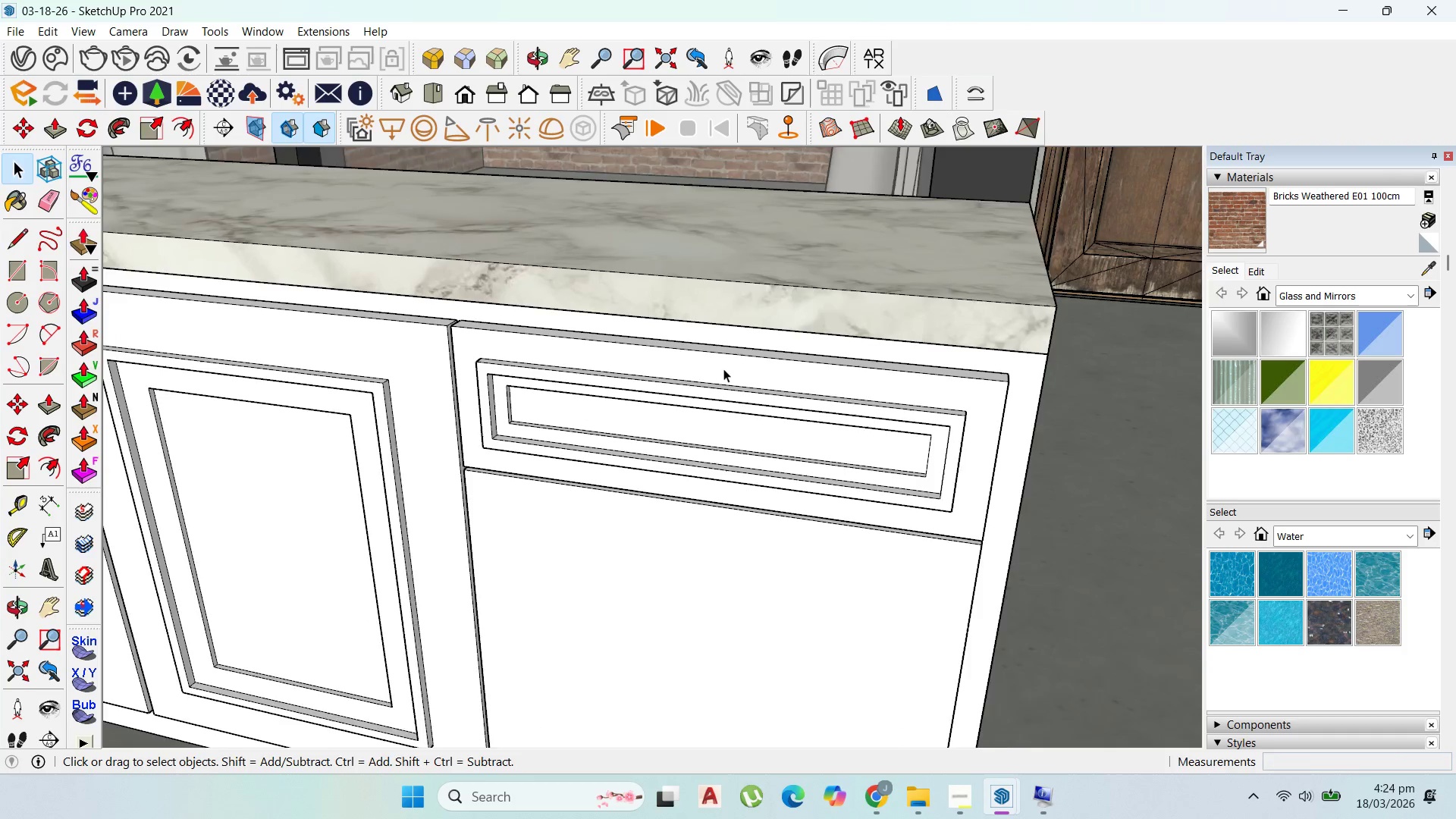 
left_click([695, 441])
 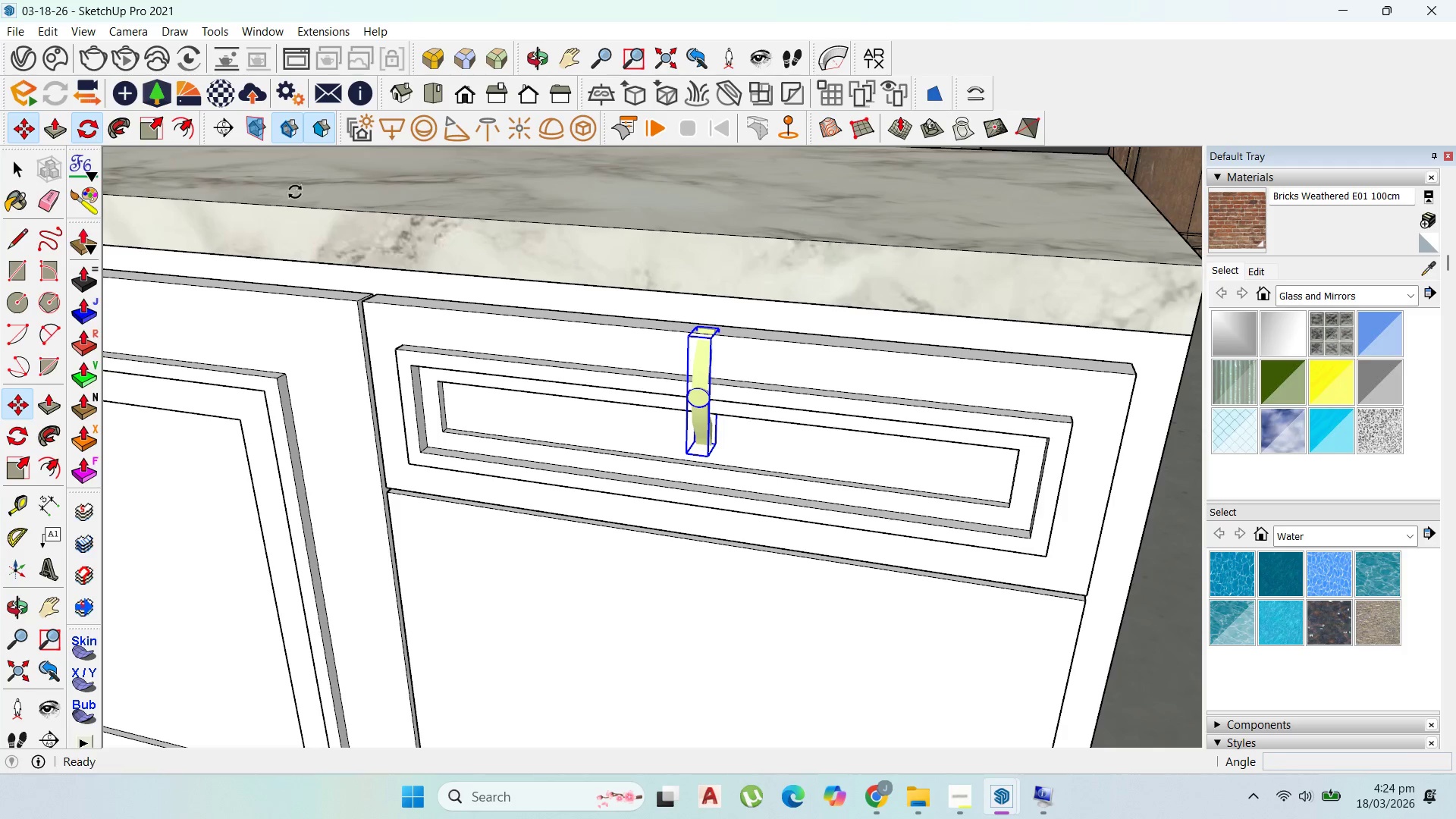 
scroll: coordinate [698, 428], scroll_direction: up, amount: 2.0
 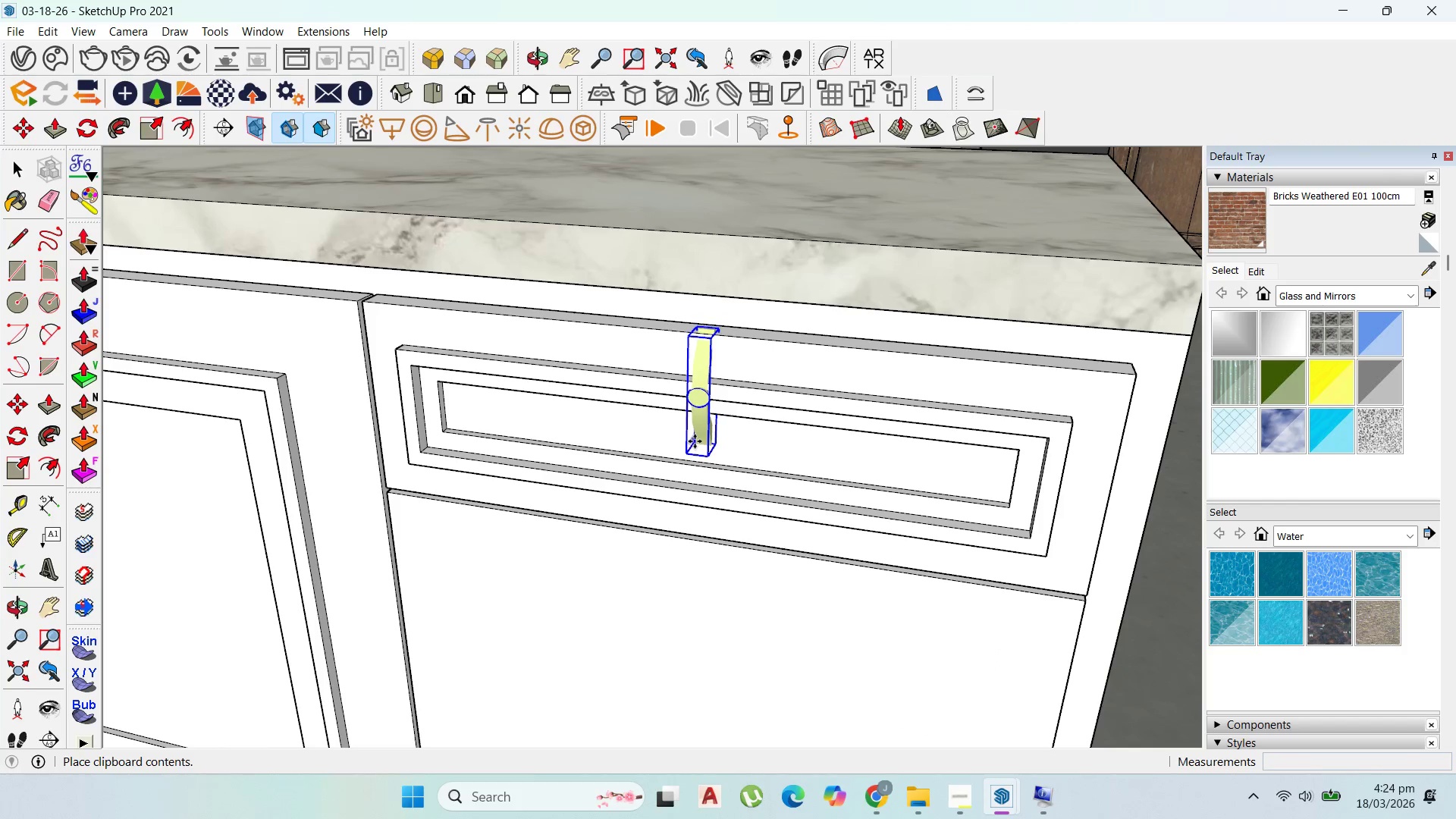 
scroll: coordinate [673, 354], scroll_direction: none, amount: 0.0
 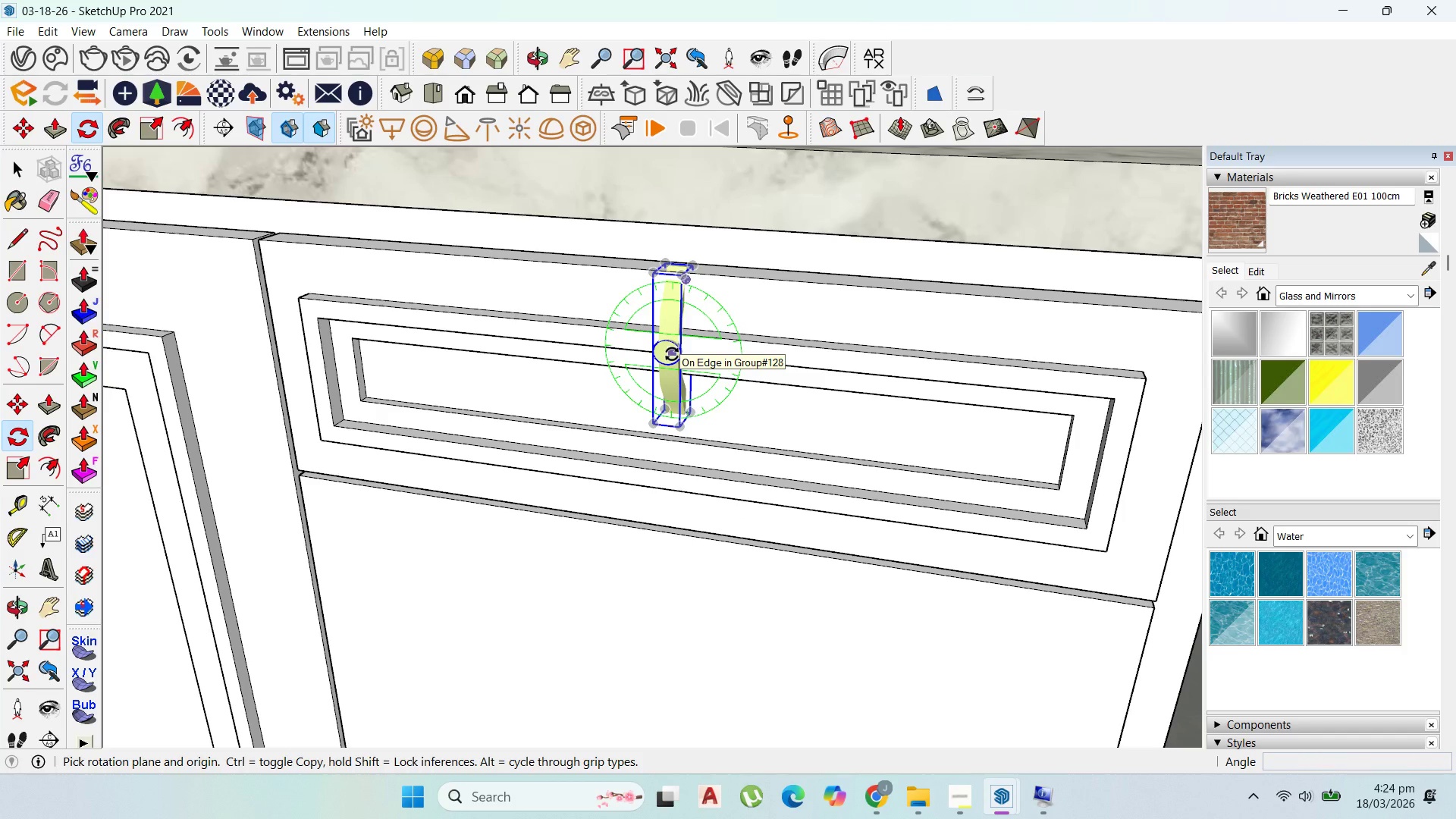 
left_click([672, 354])
 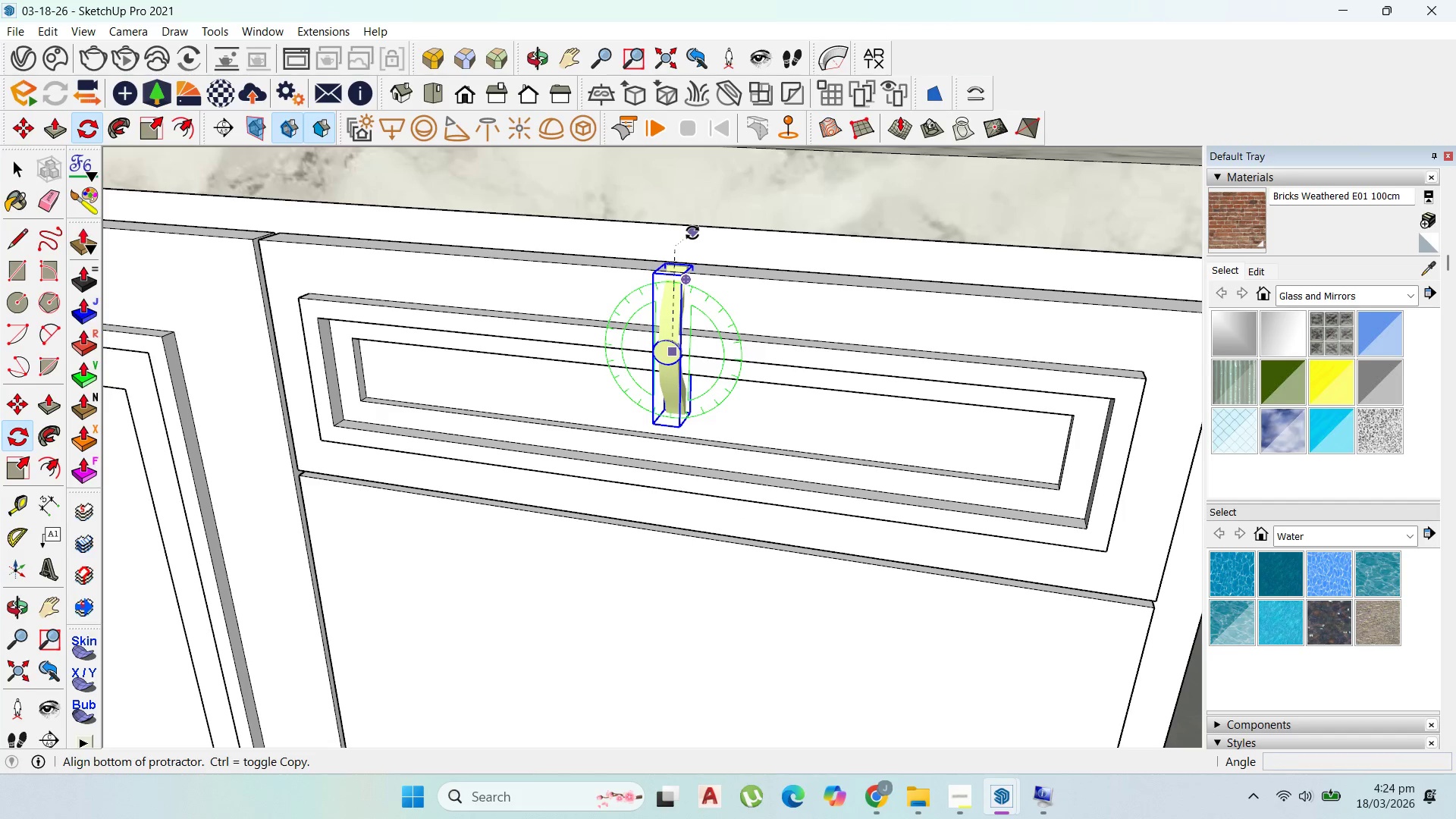 
key(ArrowUp)
 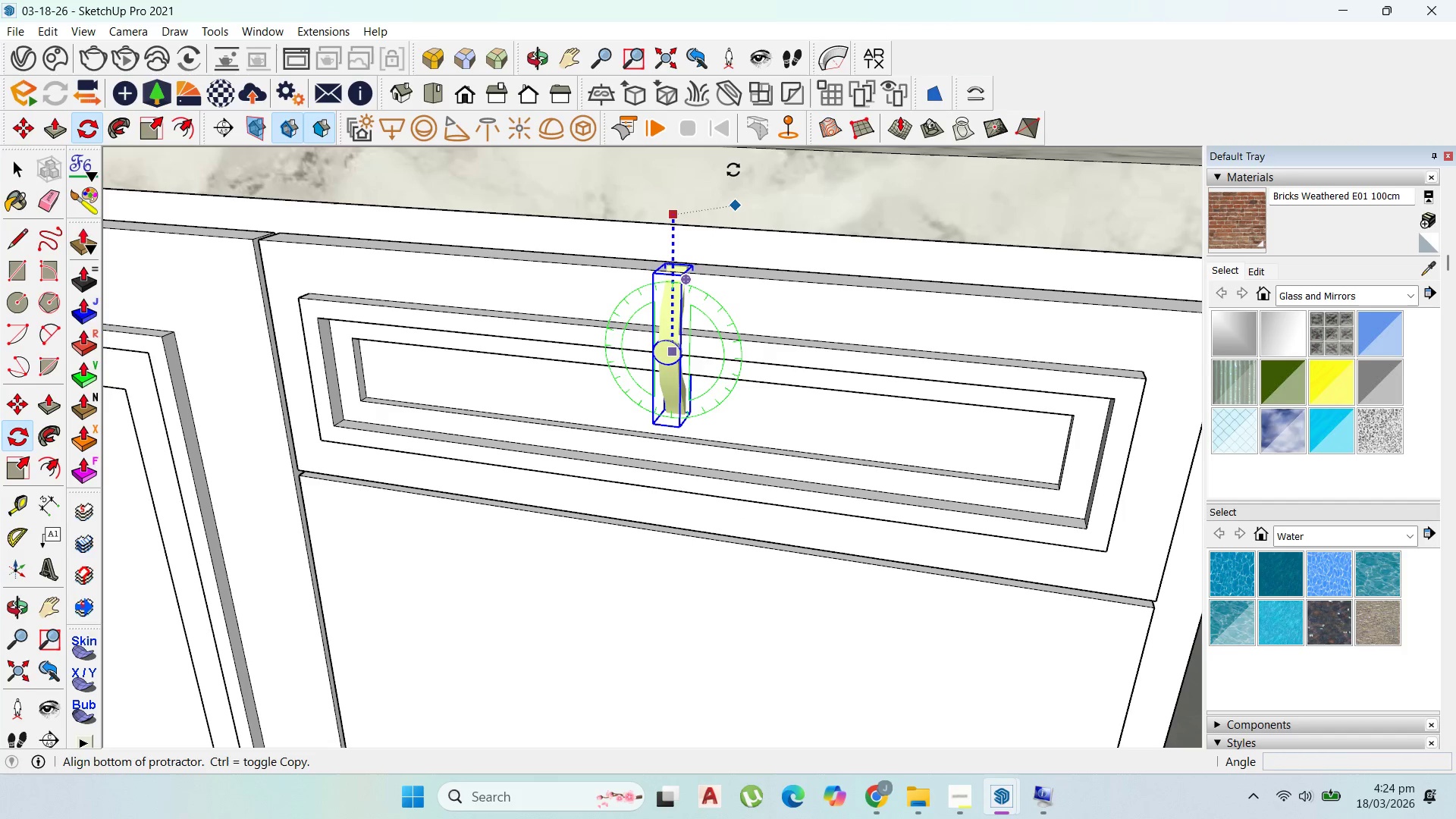 
mouse_move([746, 162])
 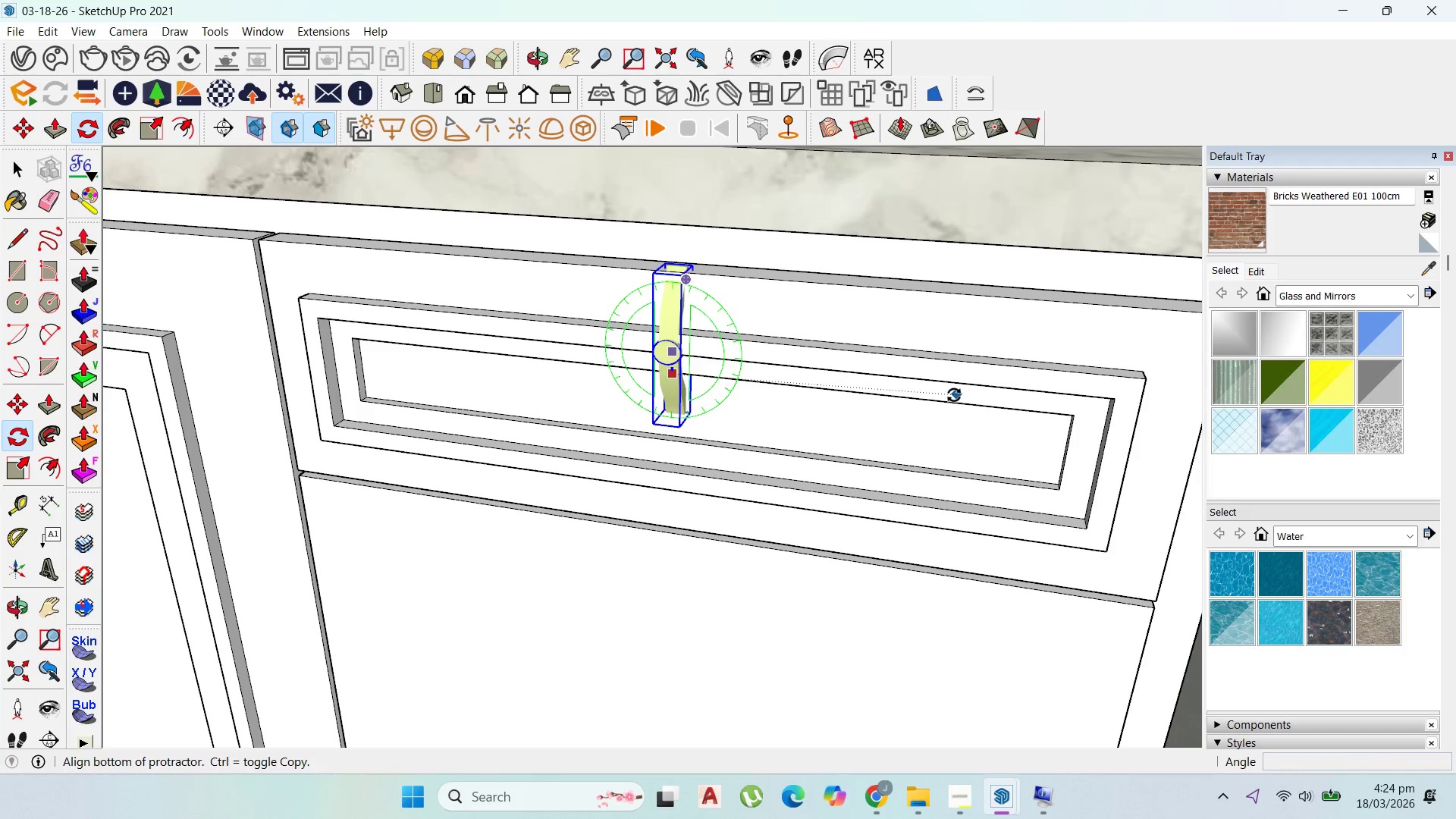 
scroll: coordinate [970, 318], scroll_direction: down, amount: 1.0
 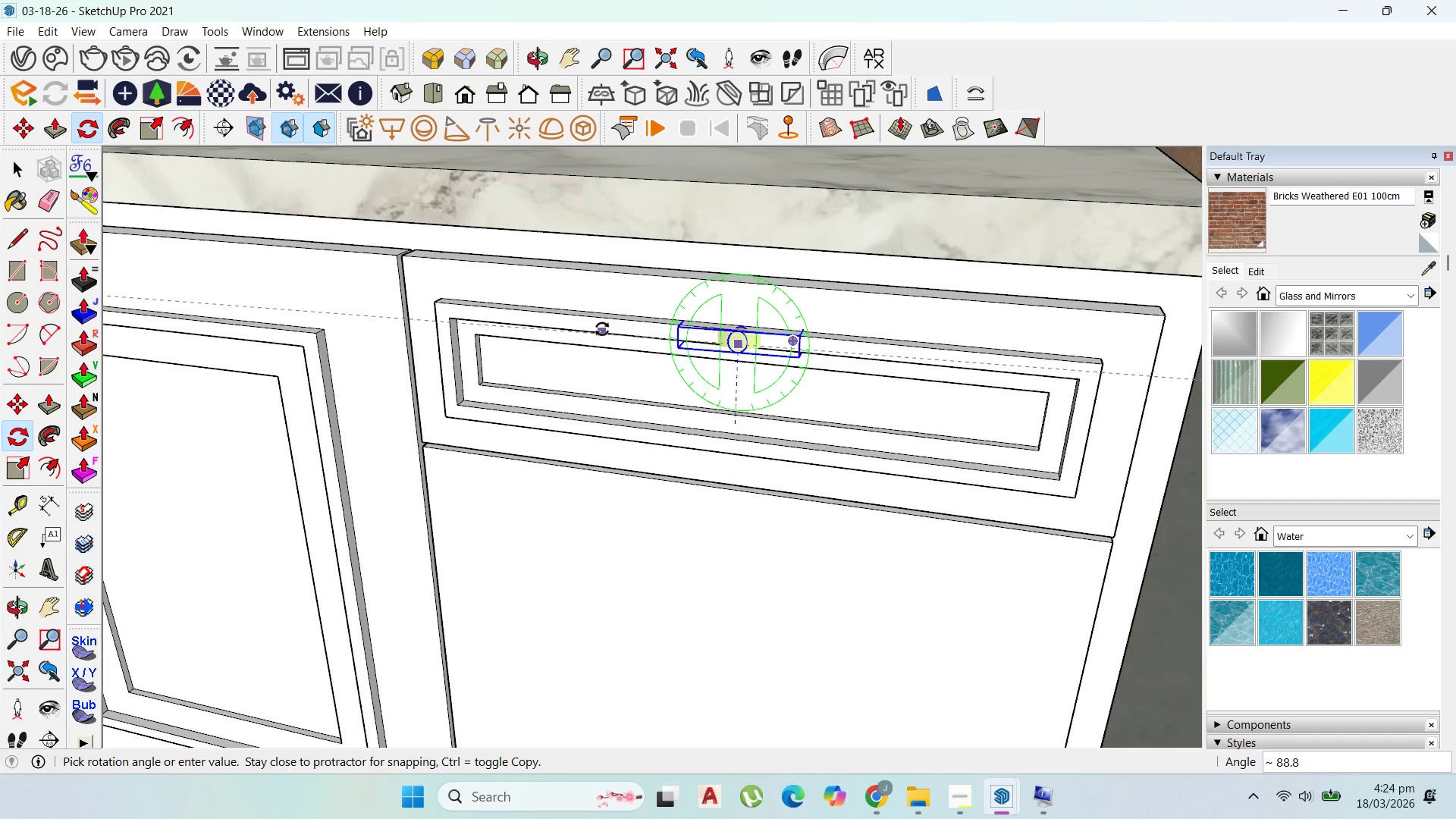 
wait(6.45)
 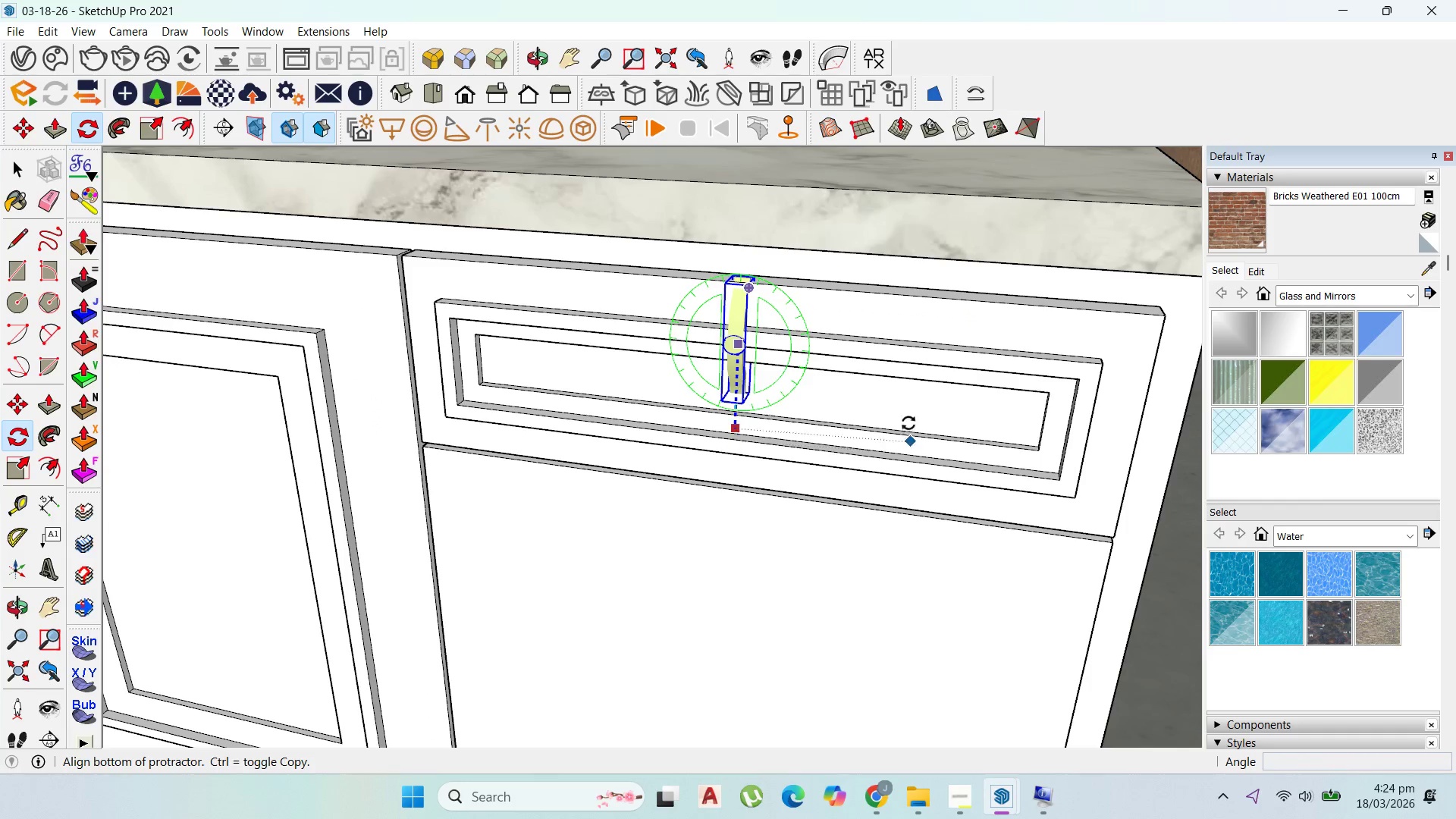 
key(ArrowLeft)
 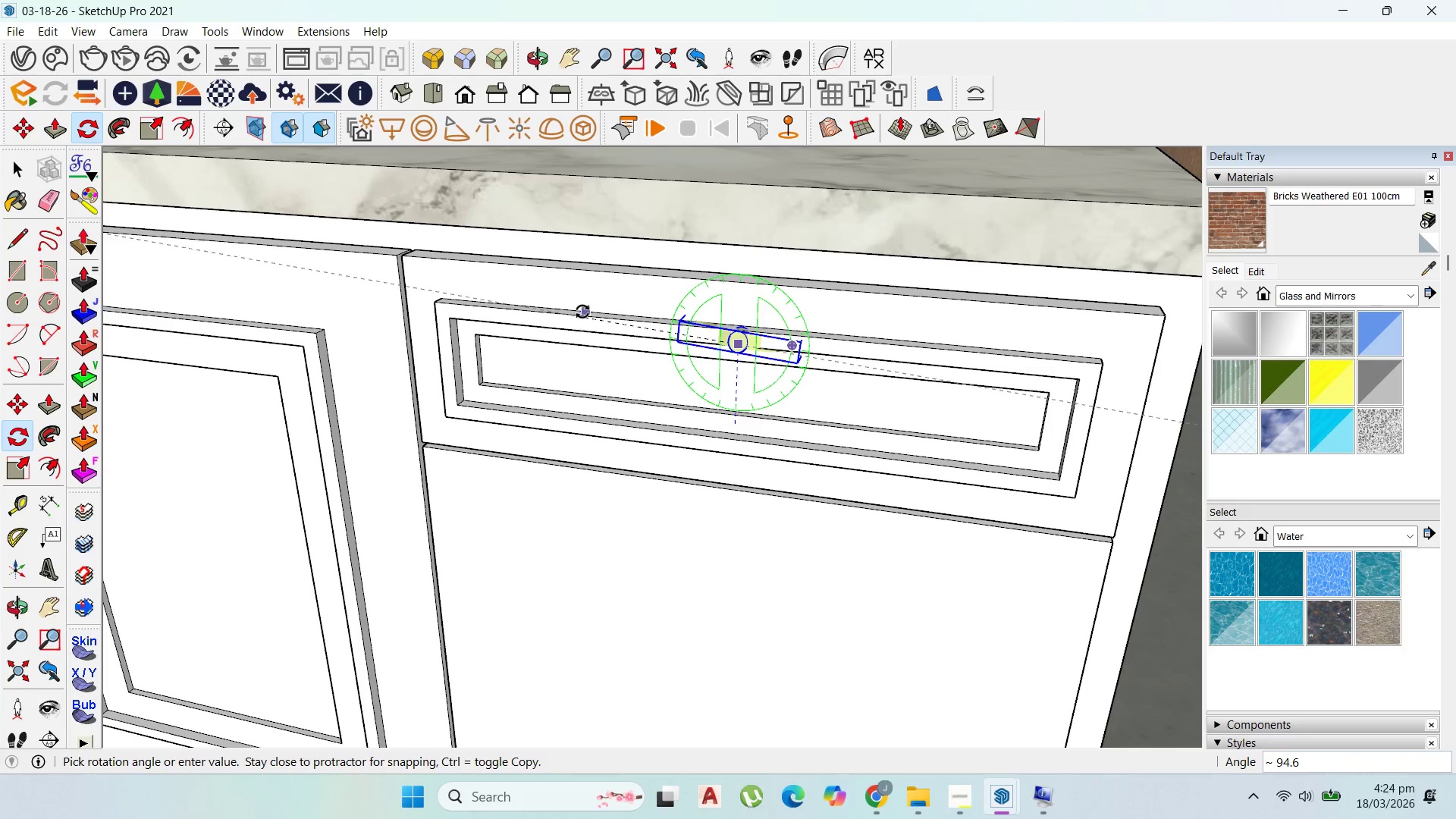 
key(ArrowRight)
 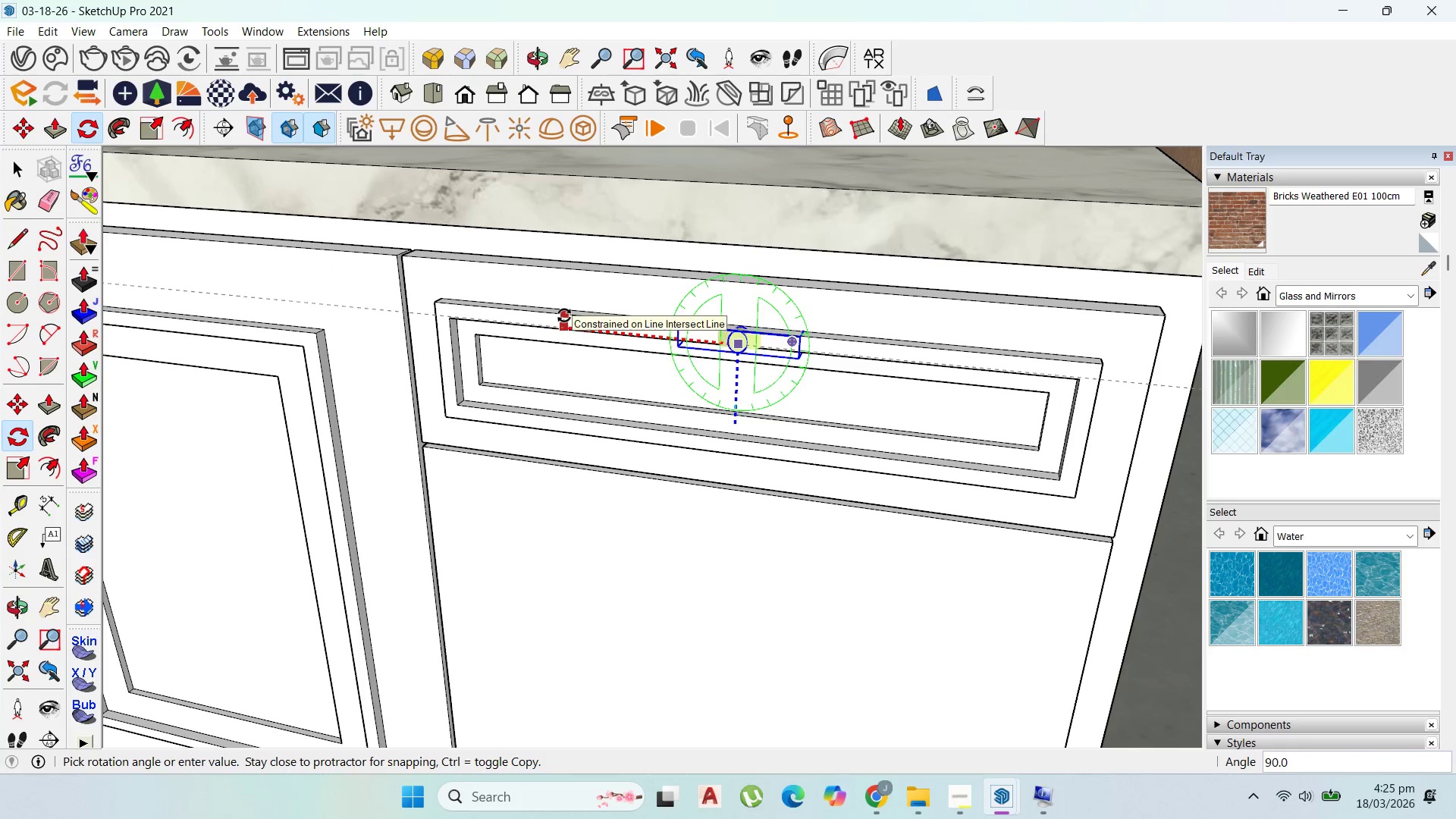 
left_click([564, 315])
 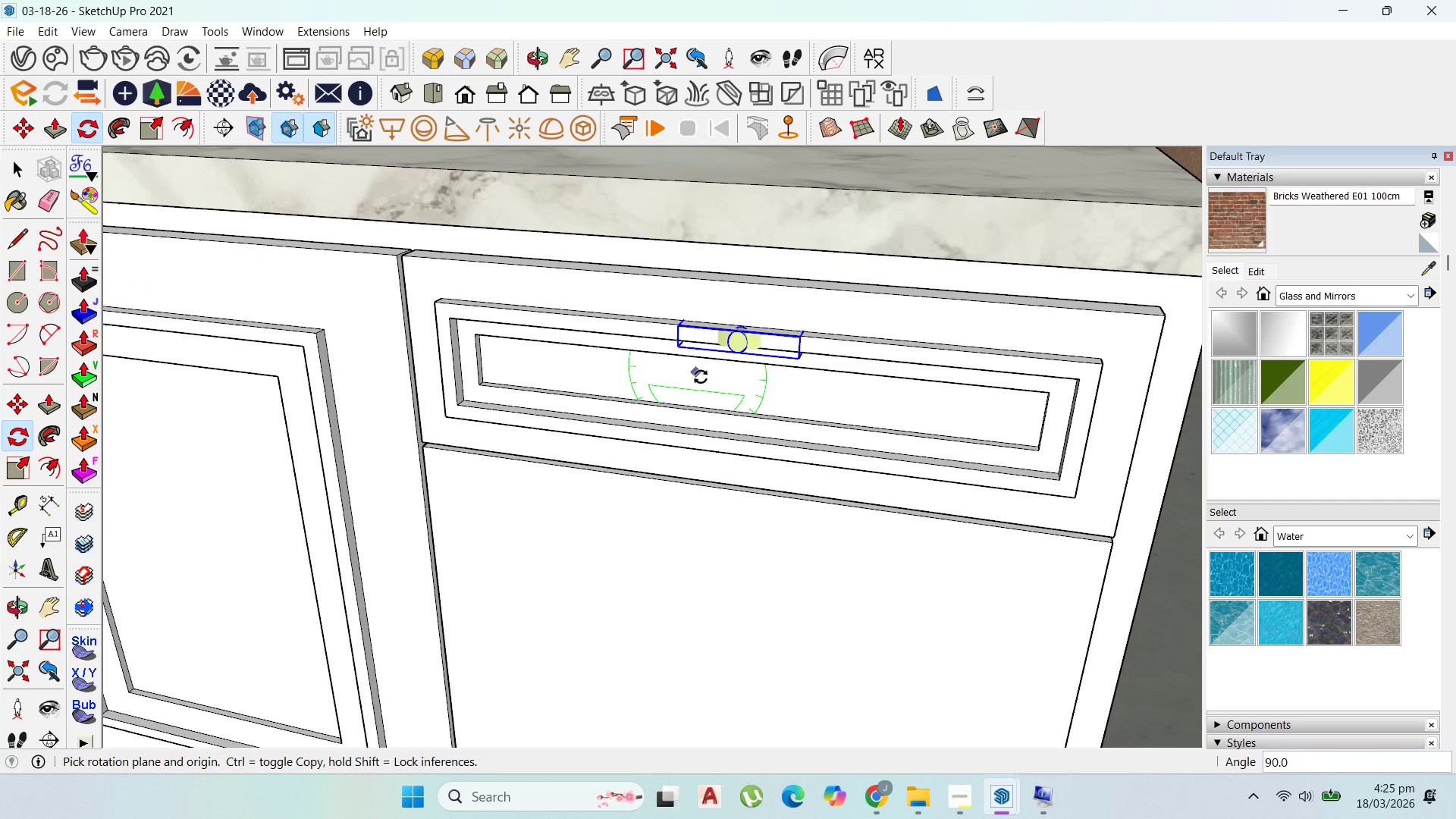 
scroll: coordinate [764, 400], scroll_direction: up, amount: 1.0
 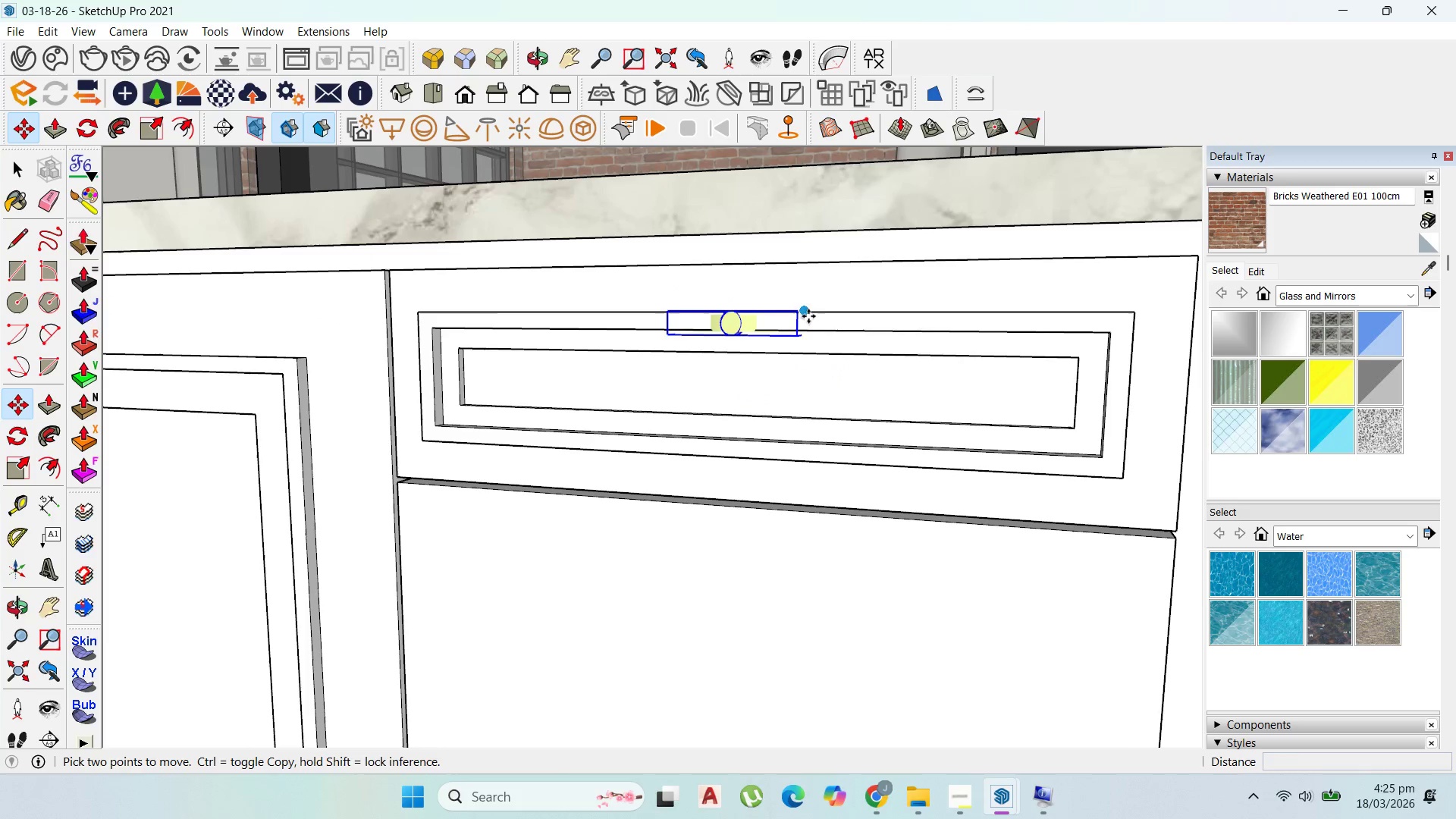 
left_click([814, 376])
 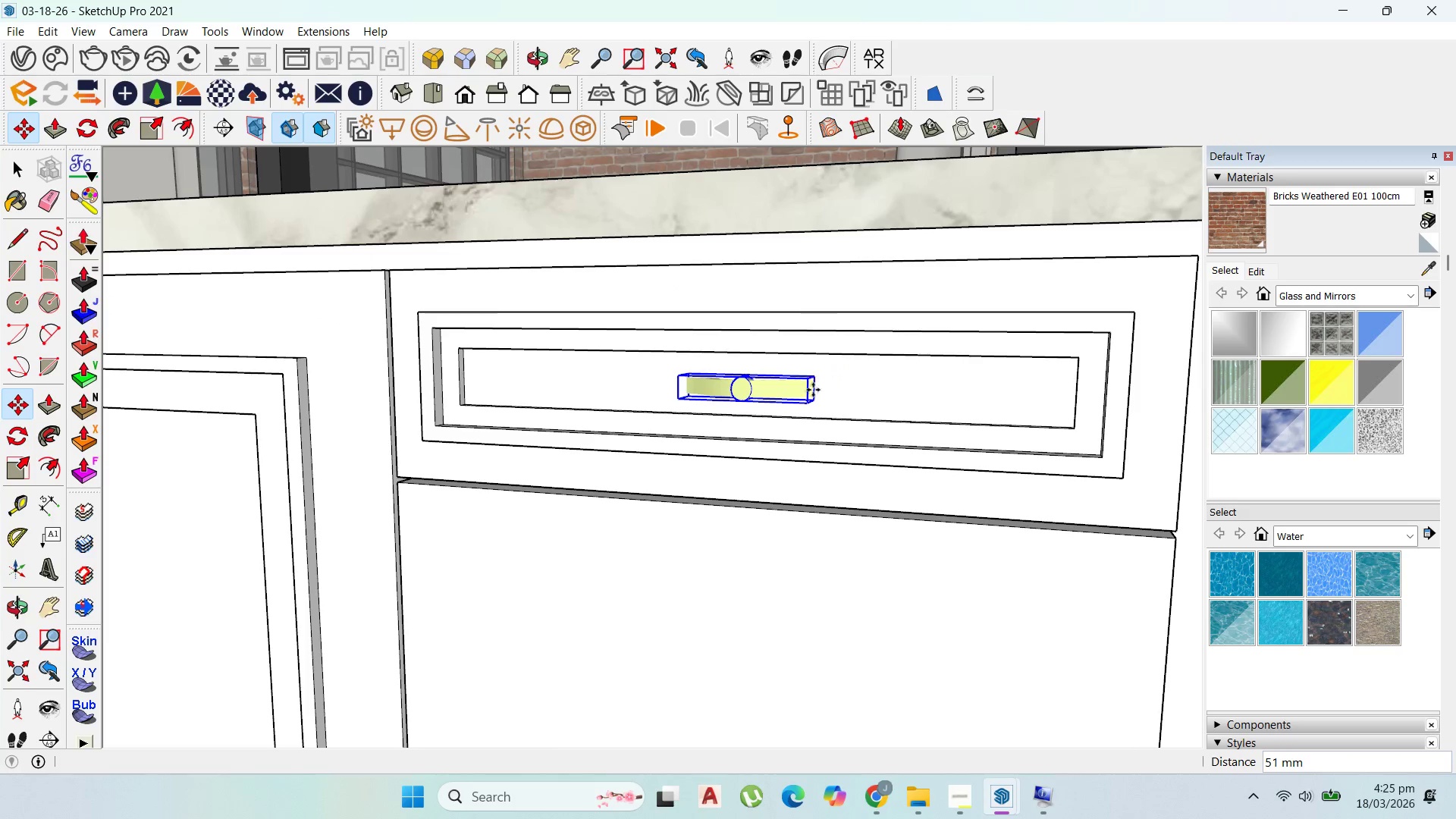 
scroll: coordinate [814, 394], scroll_direction: up, amount: 1.0
 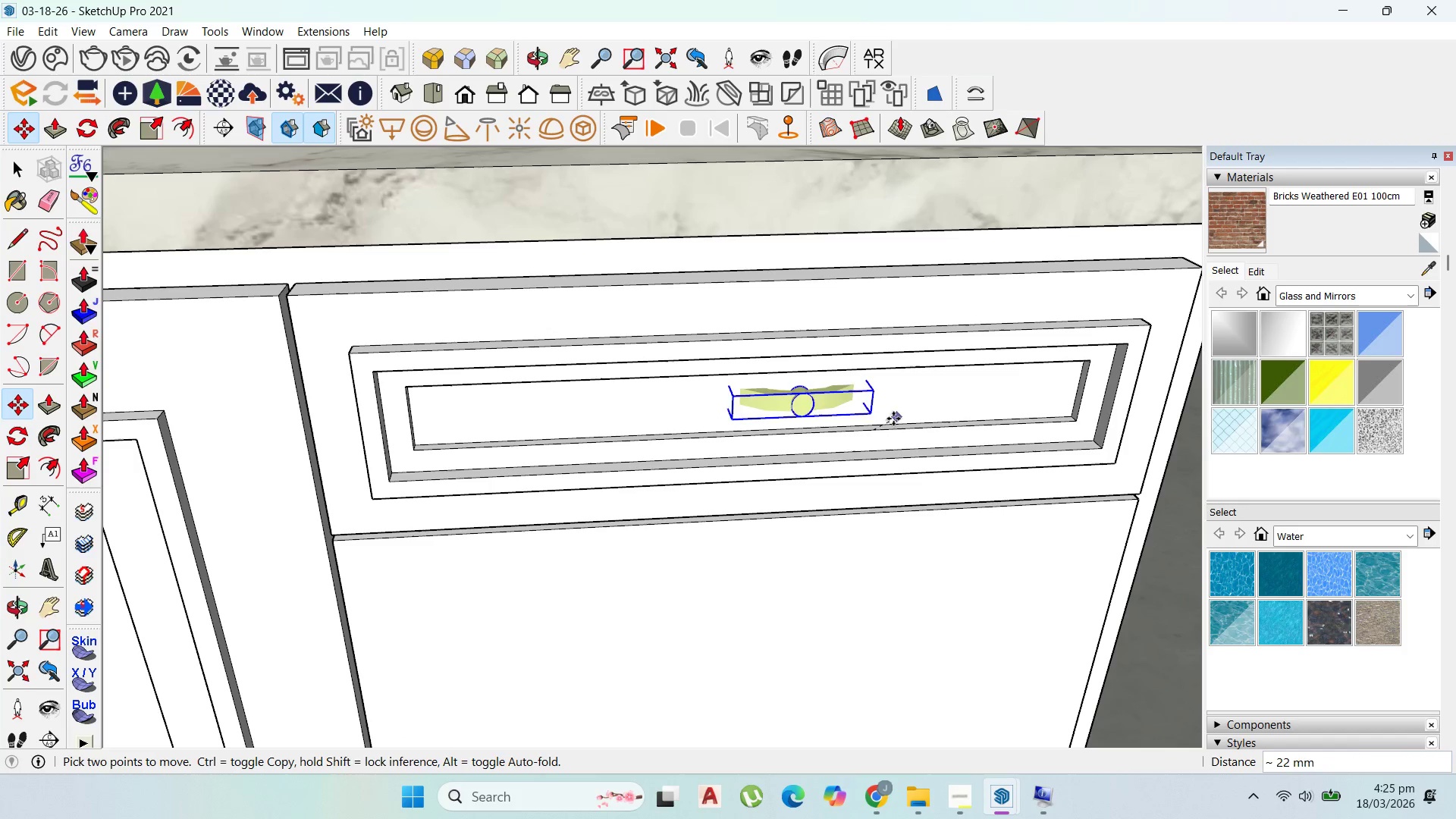 
left_click([871, 432])
 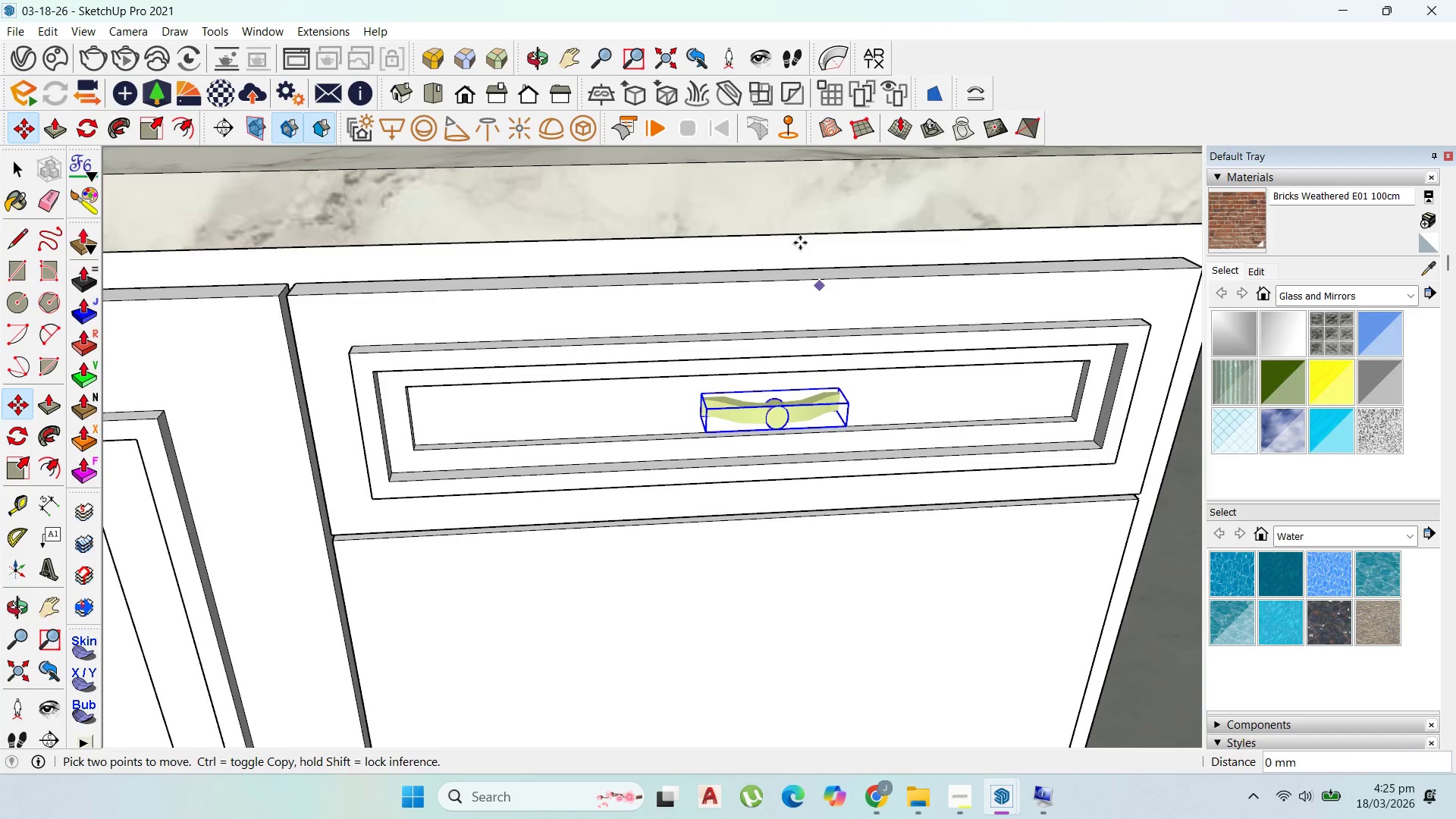 
scroll: coordinate [577, 346], scroll_direction: down, amount: 11.0
 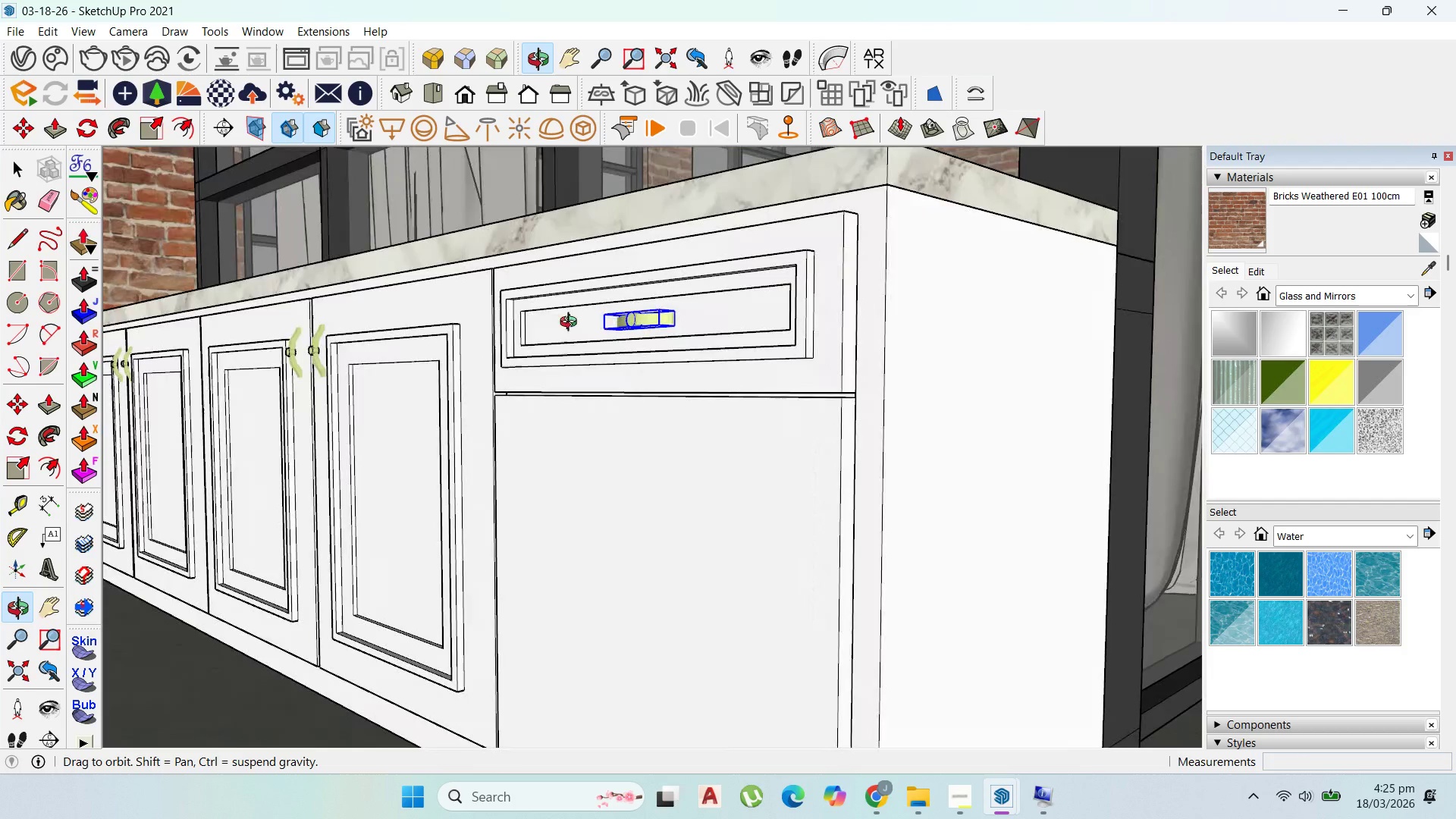 
left_click([707, 344])
 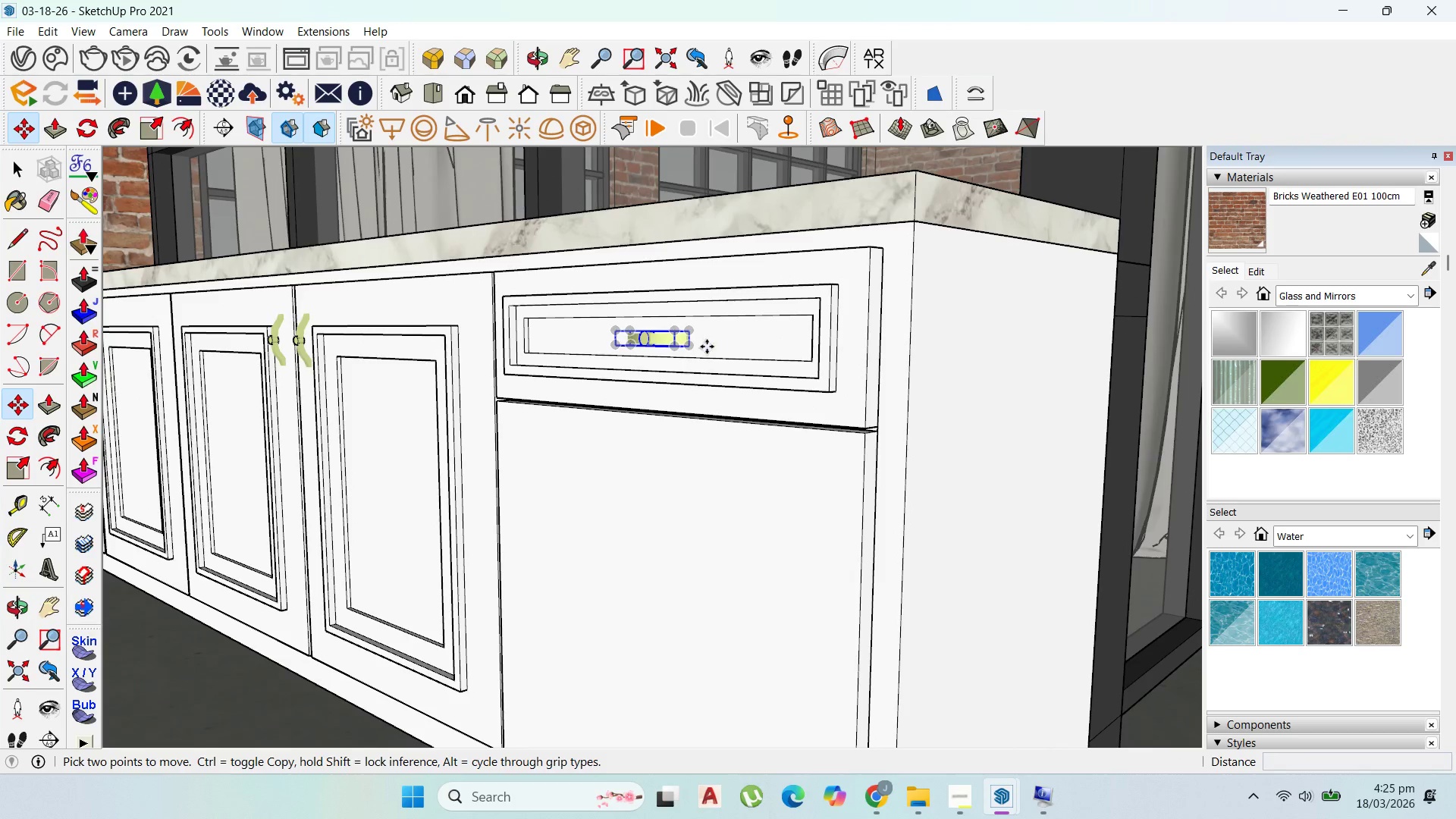 
key(Control+ControlLeft)
 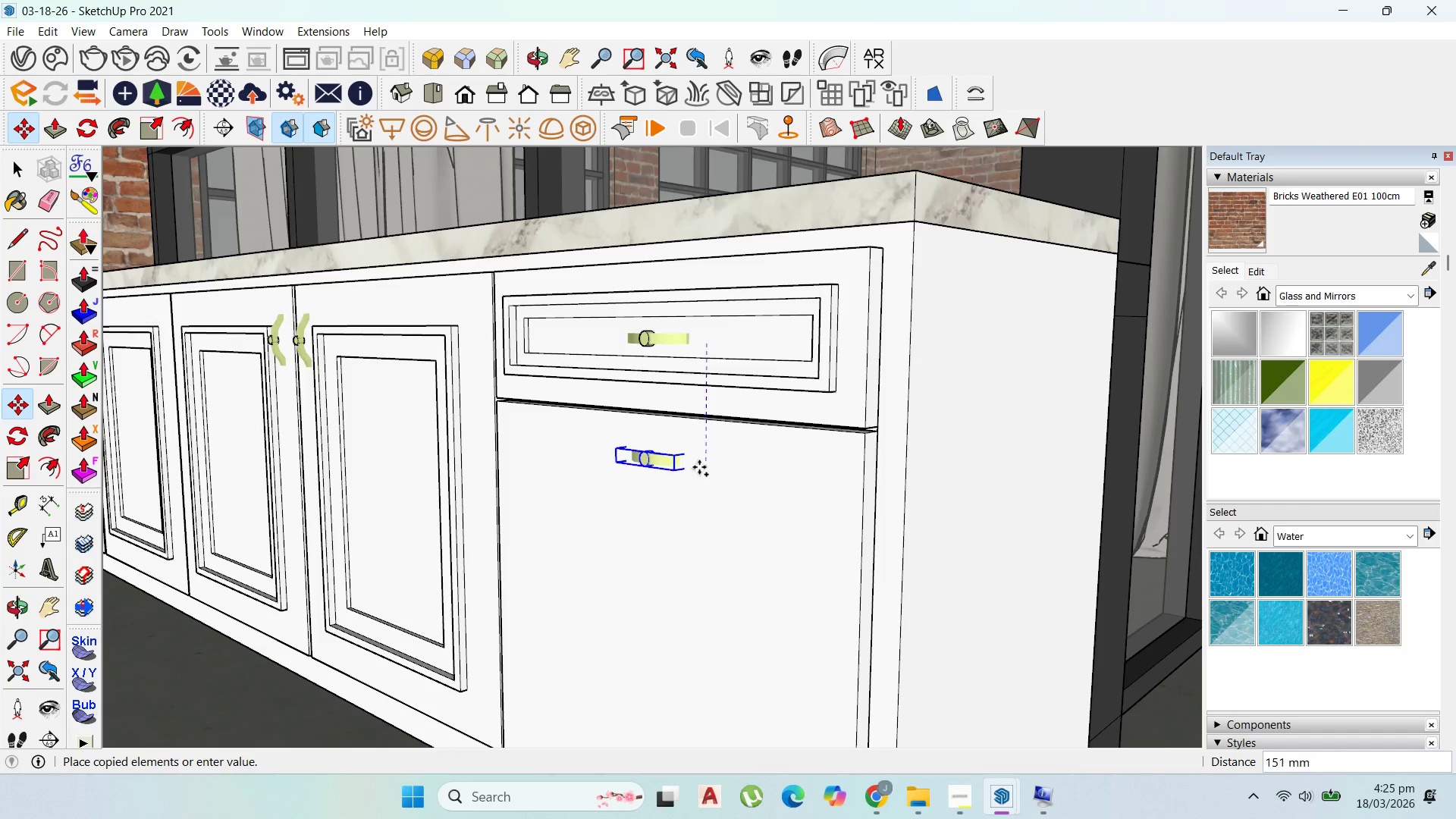 
left_click([698, 452])
 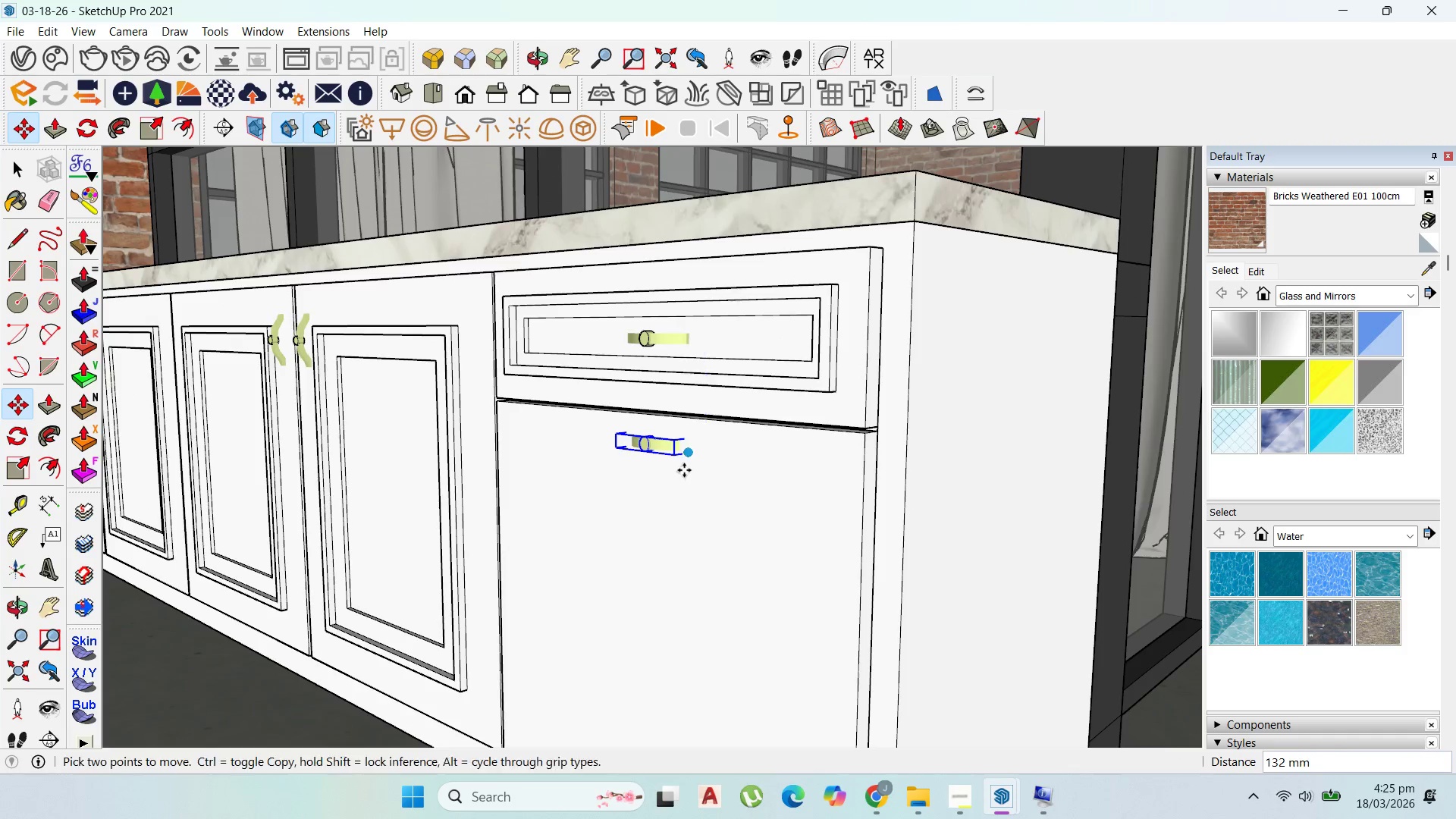 
scroll: coordinate [685, 470], scroll_direction: up, amount: 4.0
 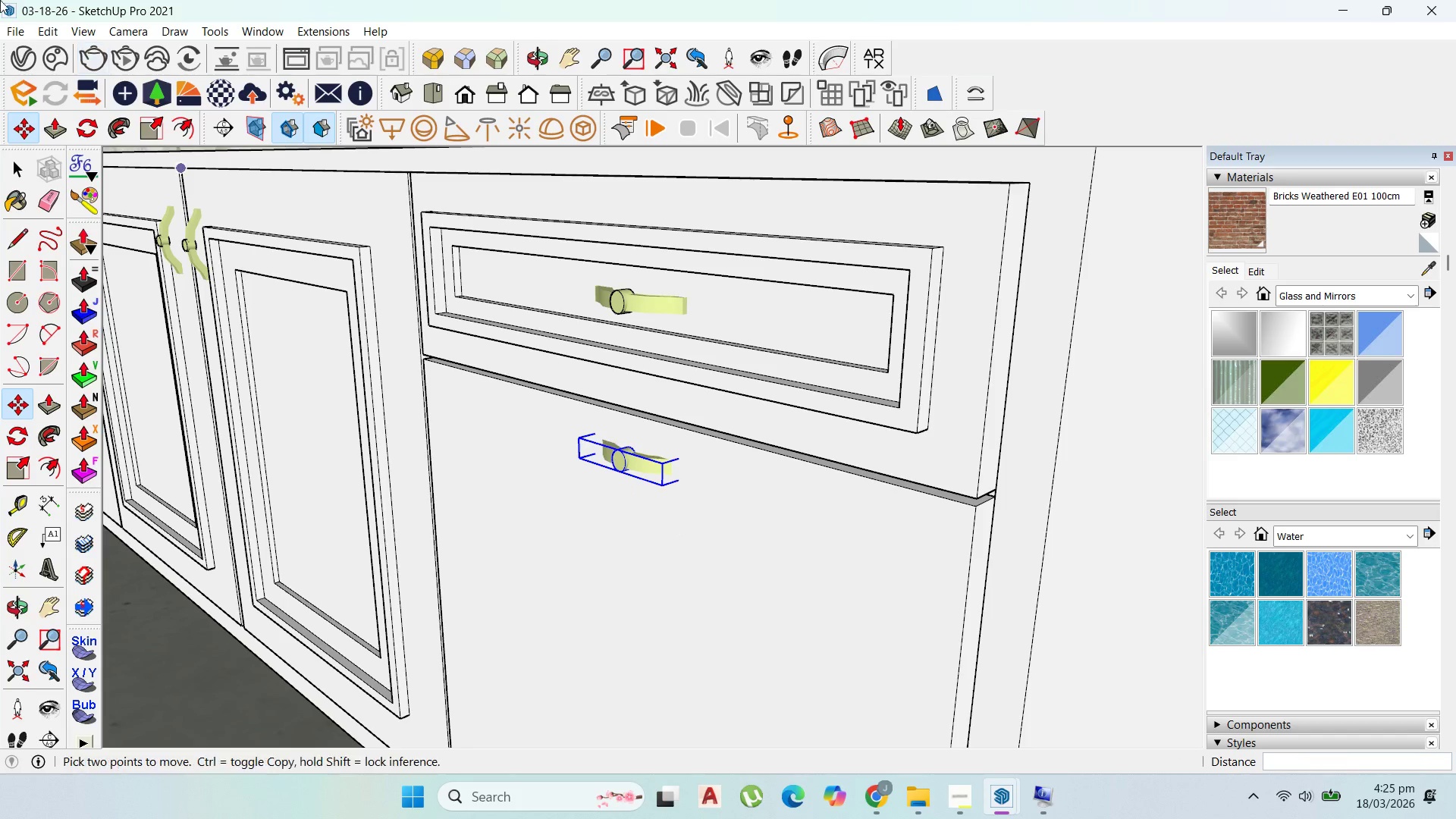 
hold_key(key=ShiftLeft, duration=1.28)
 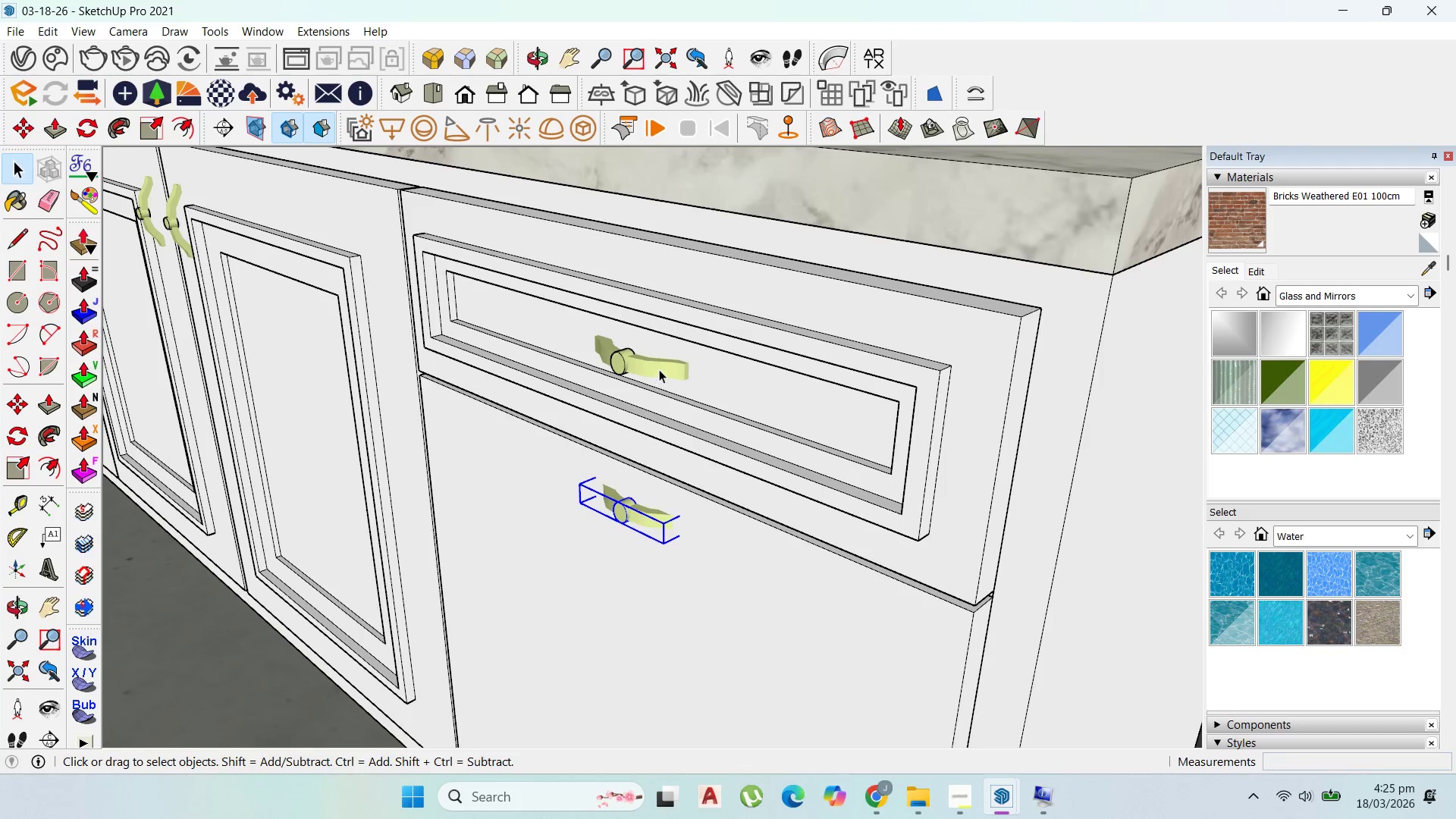 
hold_key(key=ShiftLeft, duration=0.8)
 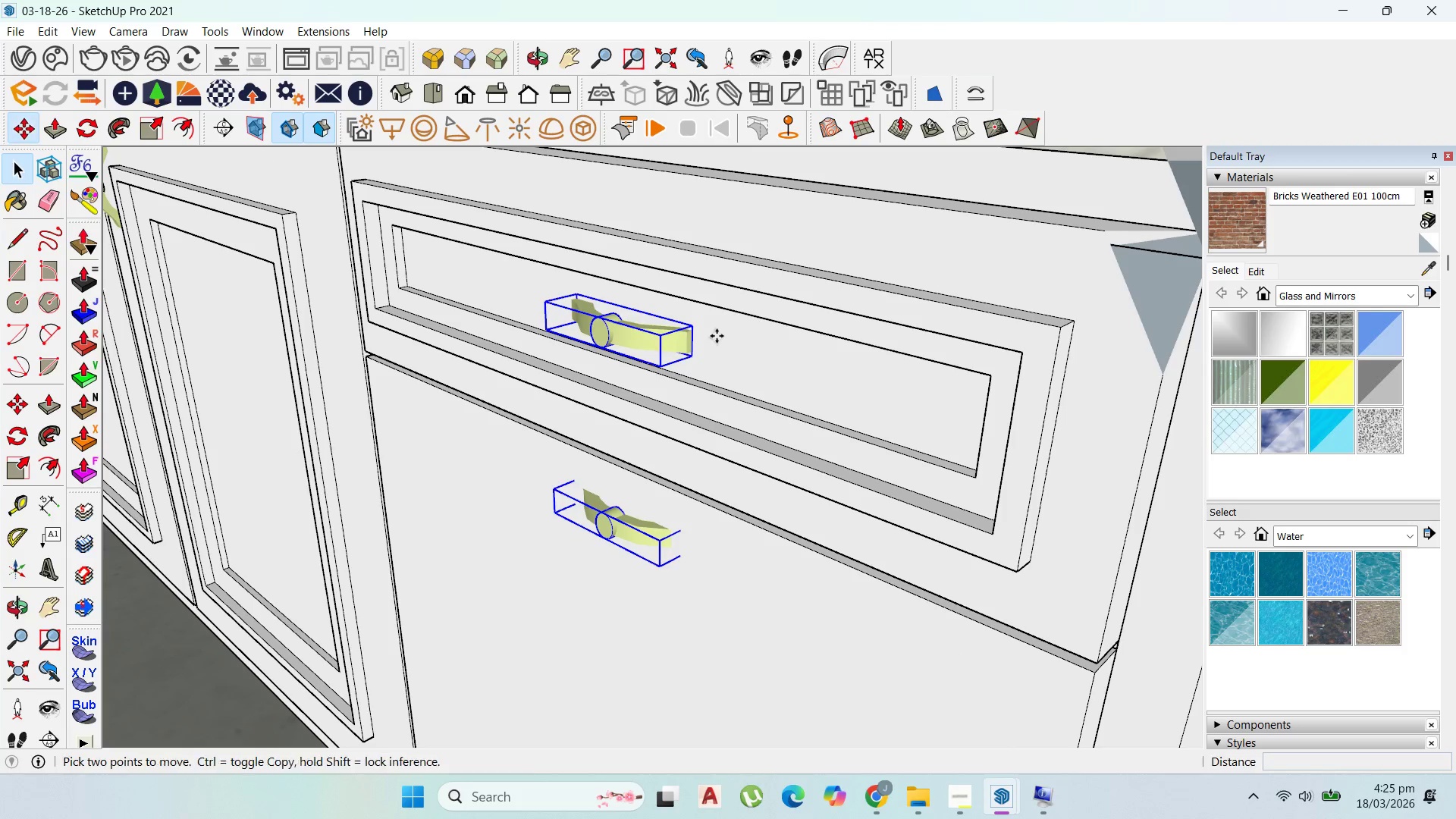 
scroll: coordinate [656, 435], scroll_direction: up, amount: 2.0
 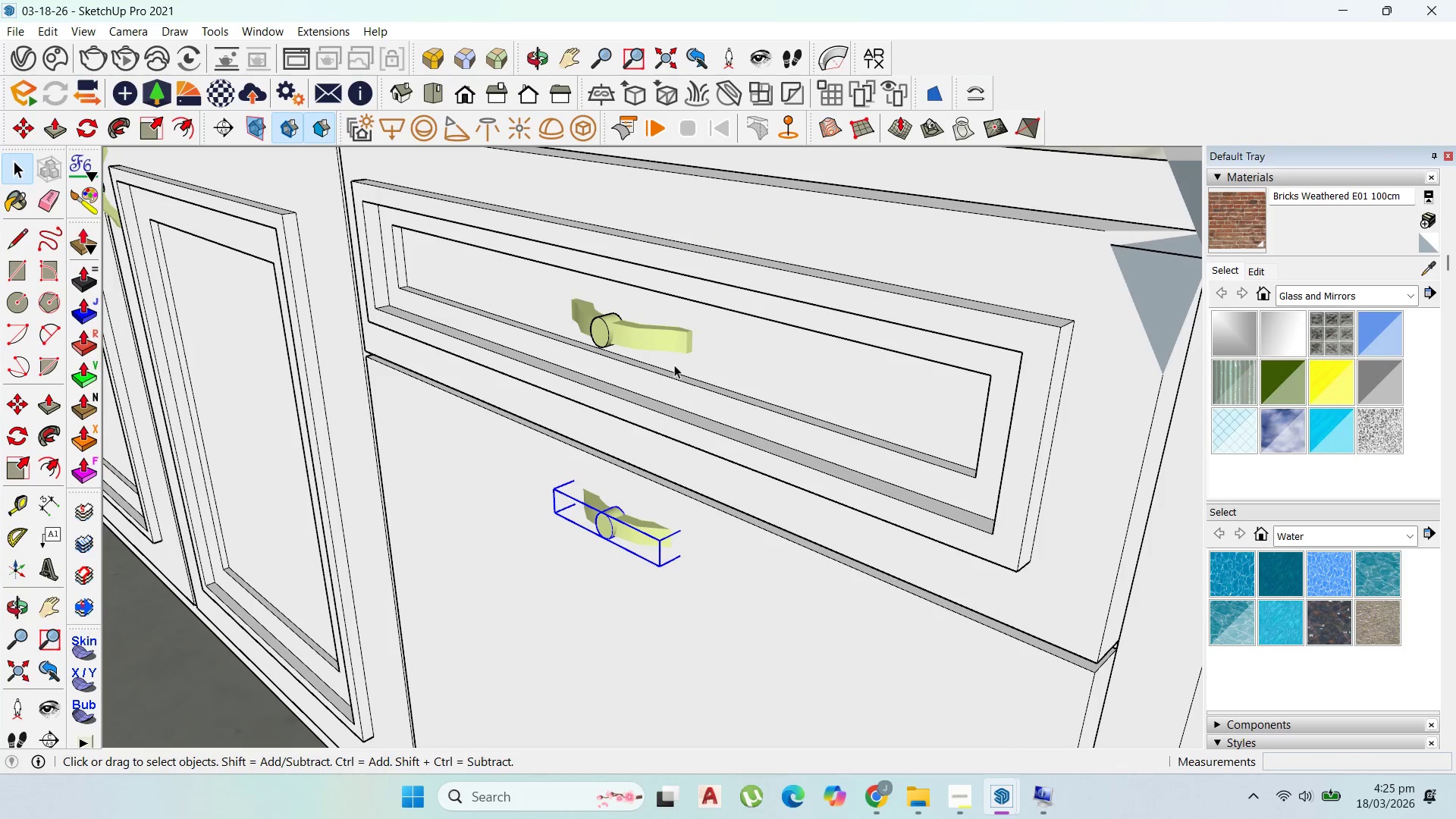 
left_click([675, 349])
 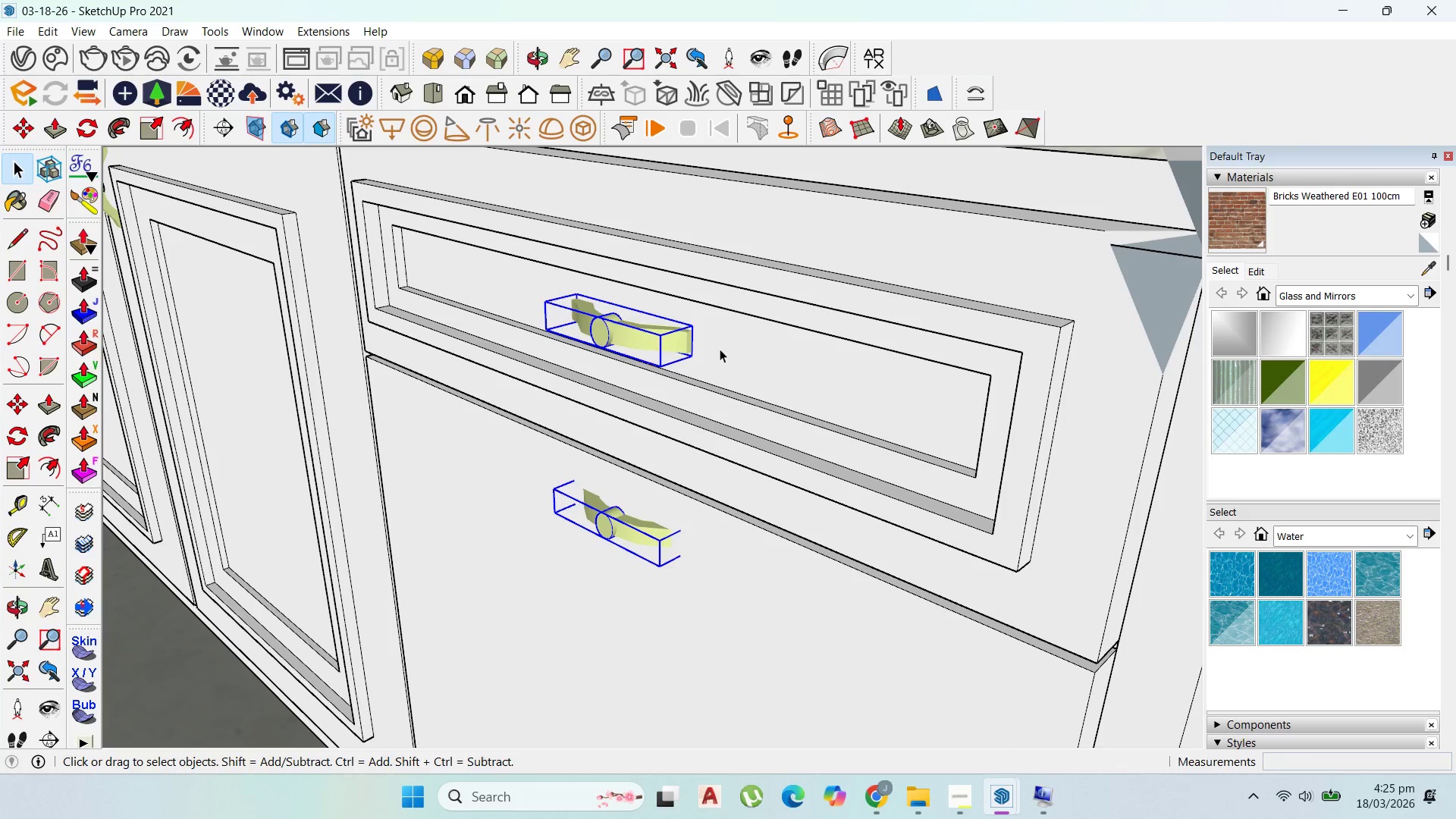 
key(M)
 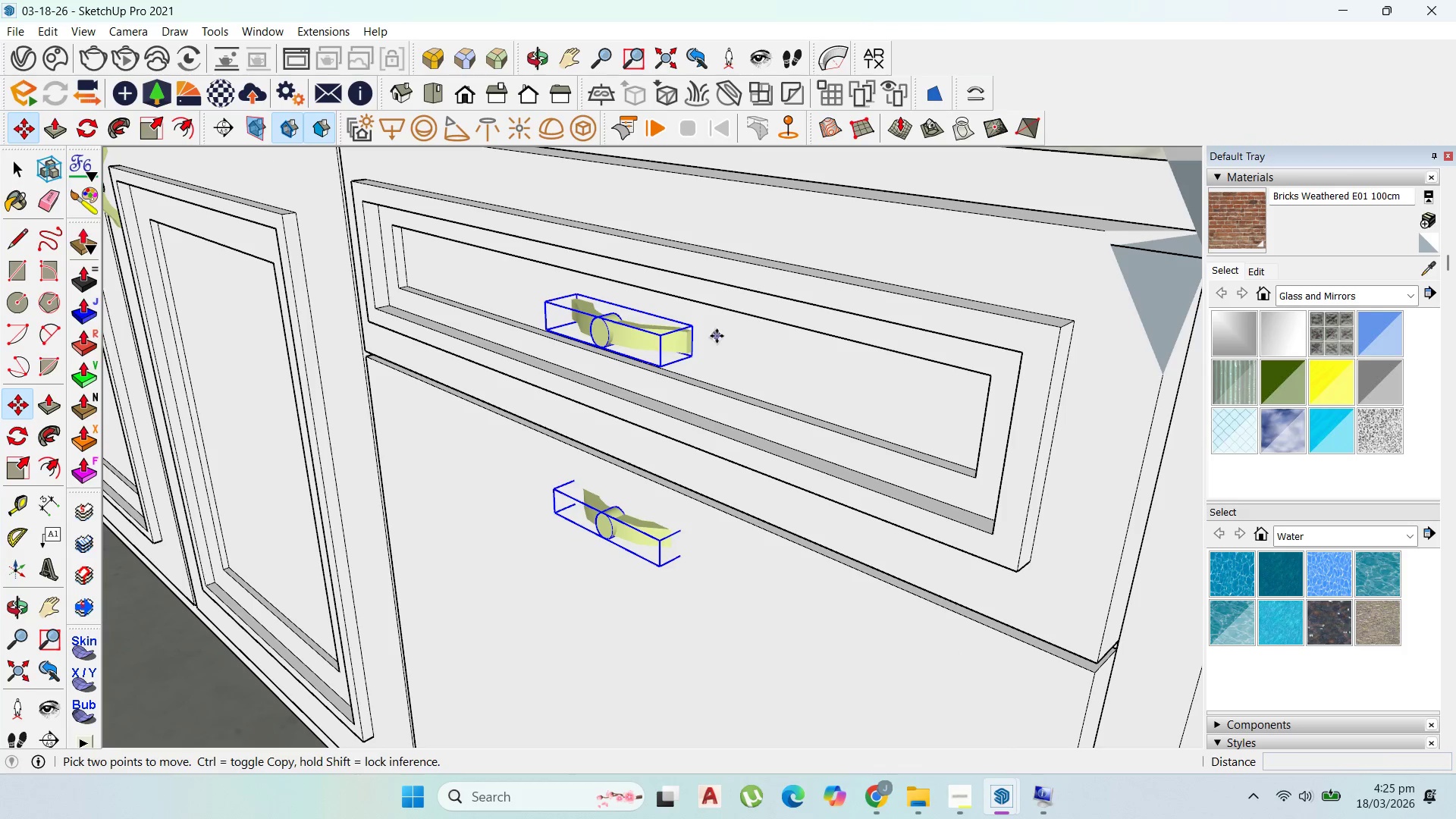 
left_click([717, 336])
 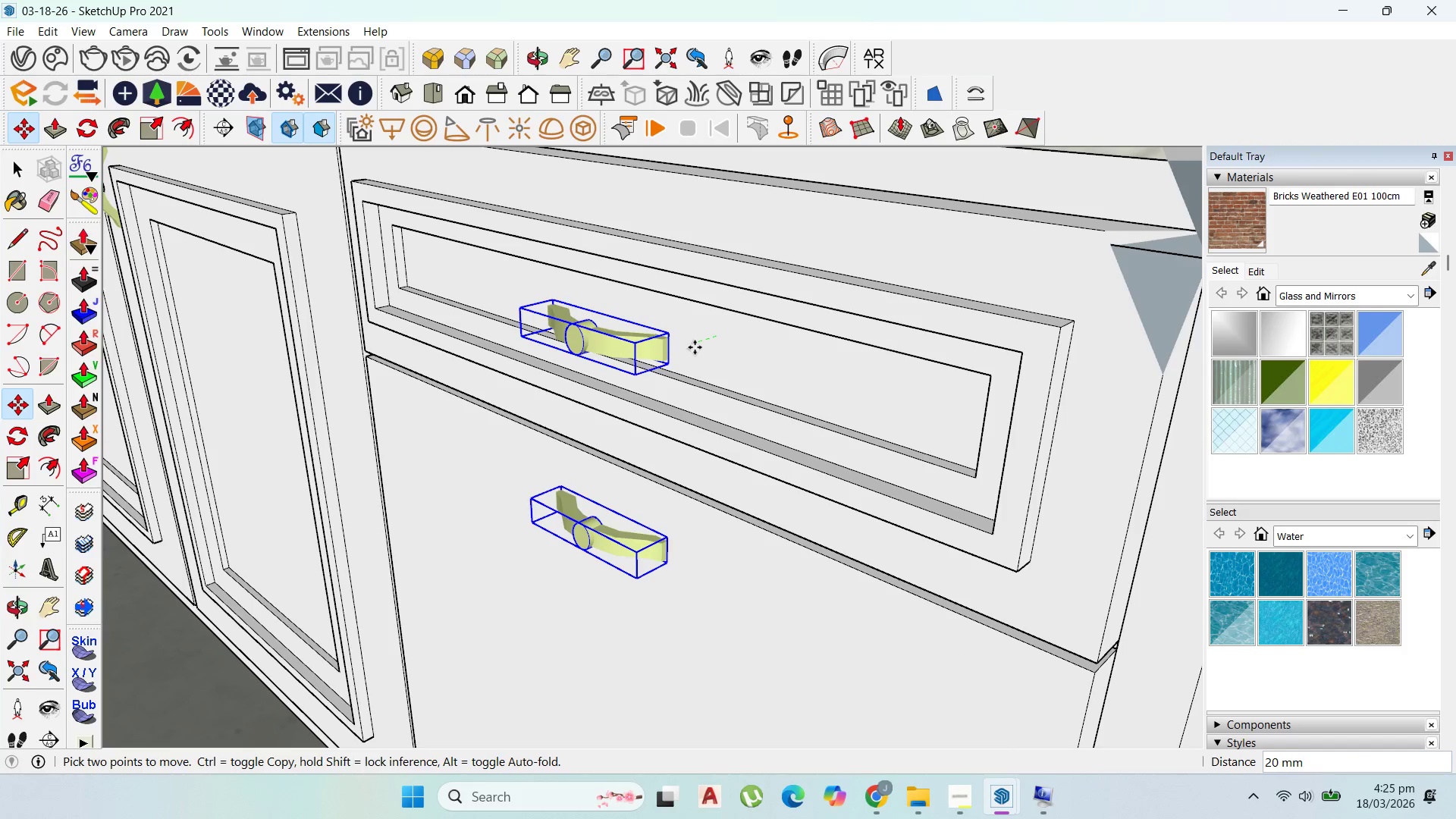 
left_click([695, 347])
 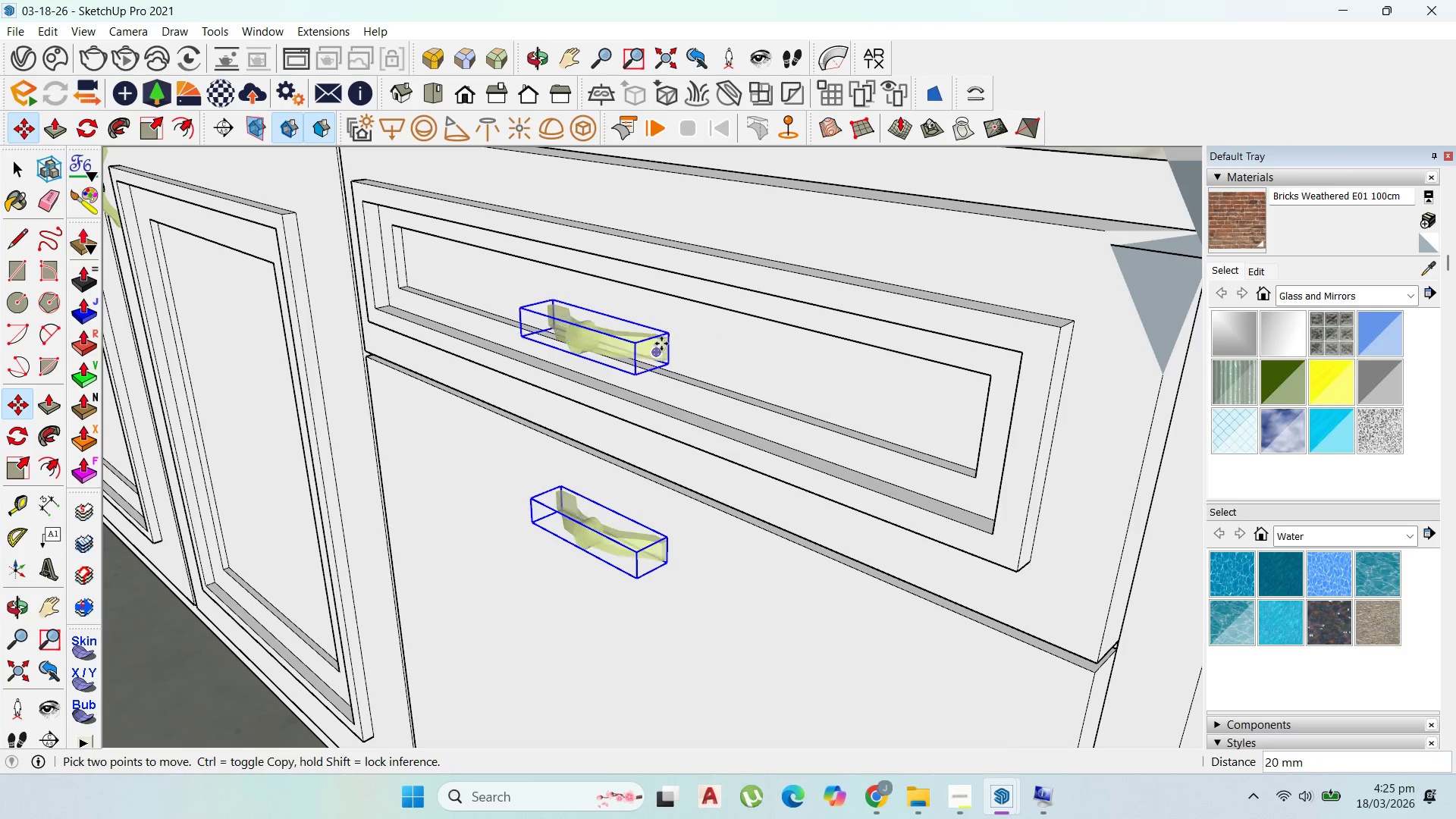 
scroll: coordinate [662, 344], scroll_direction: up, amount: 2.0
 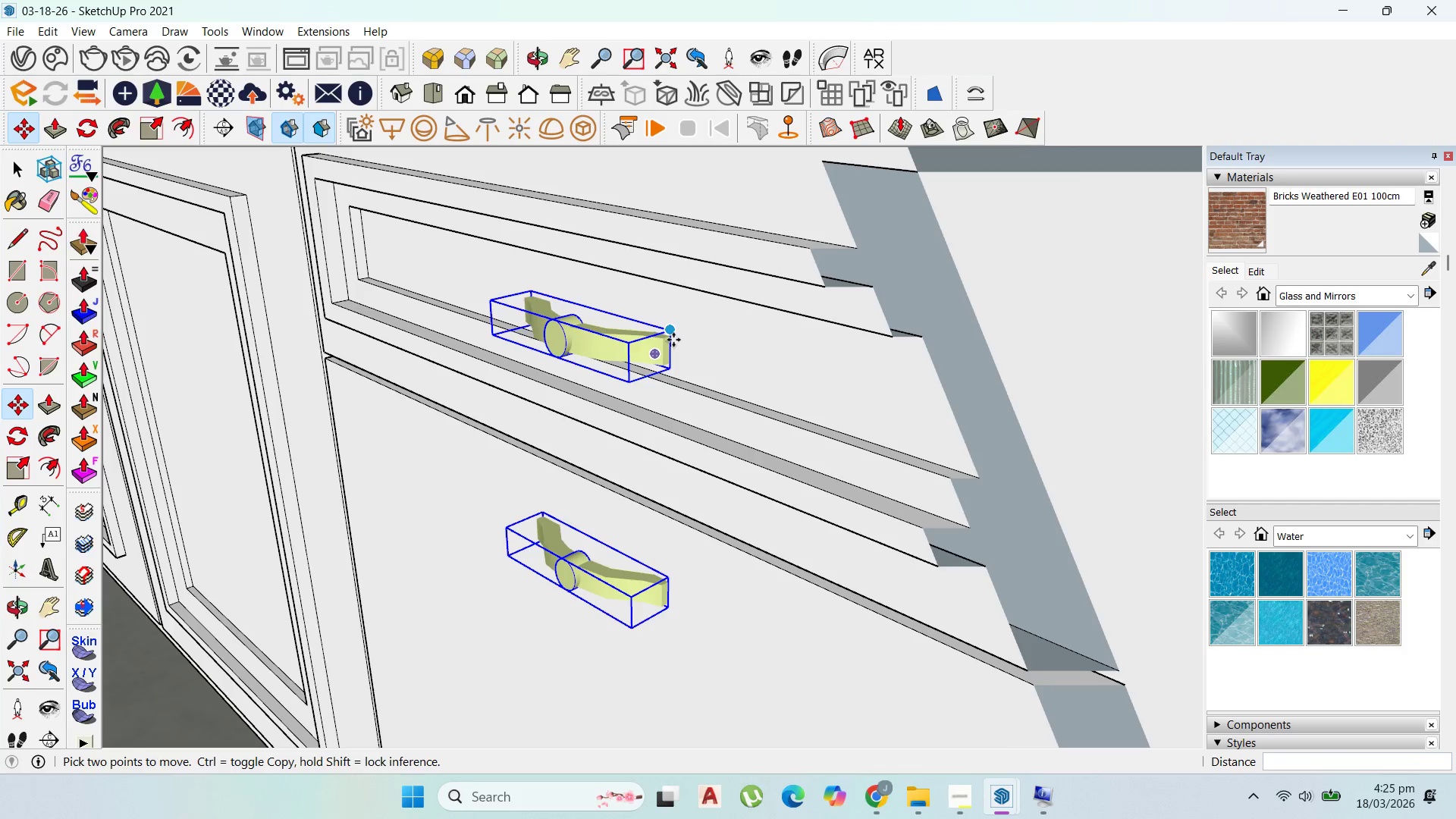 
left_click([673, 340])
 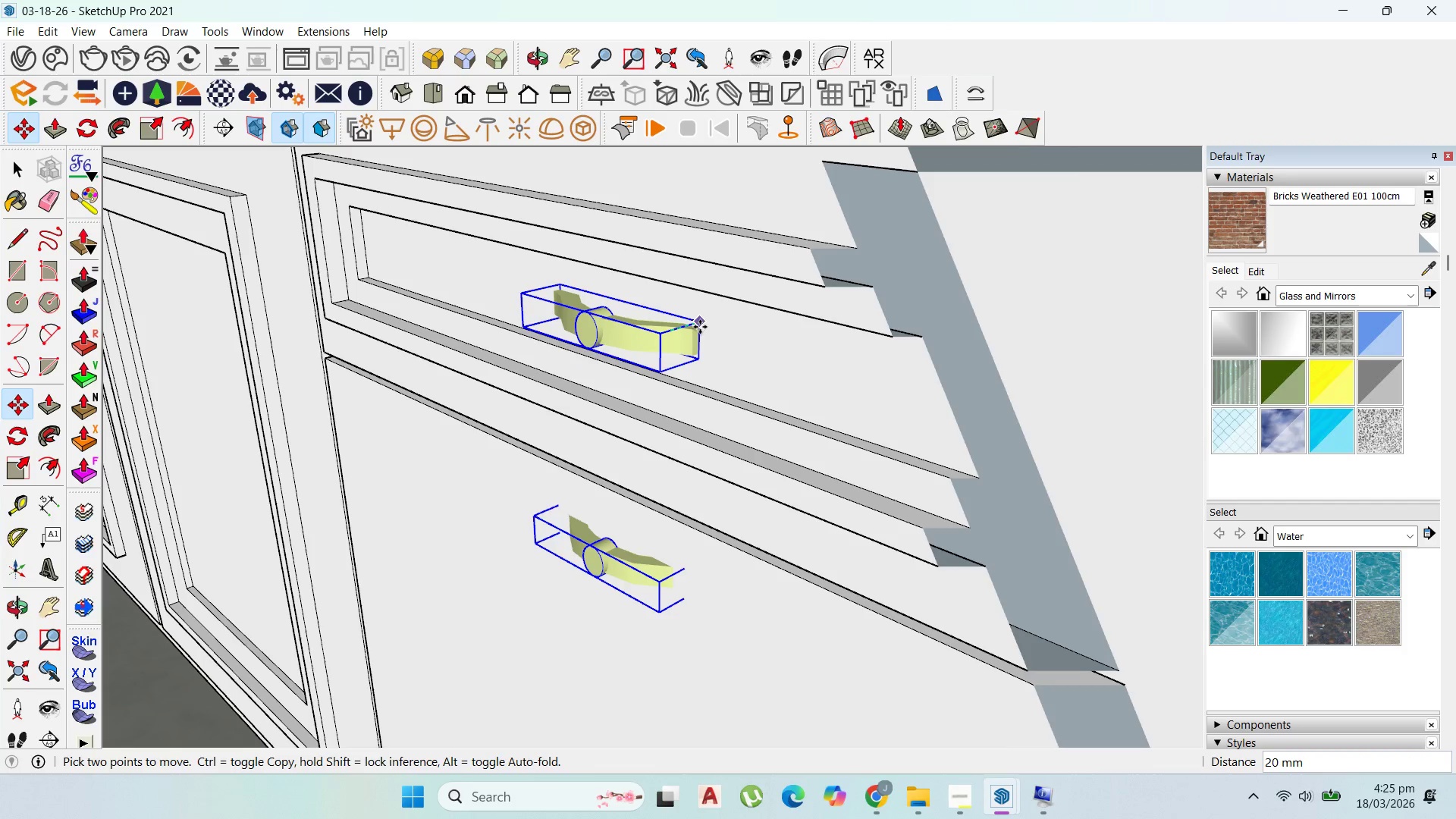 
hold_key(key=ShiftLeft, duration=0.55)
 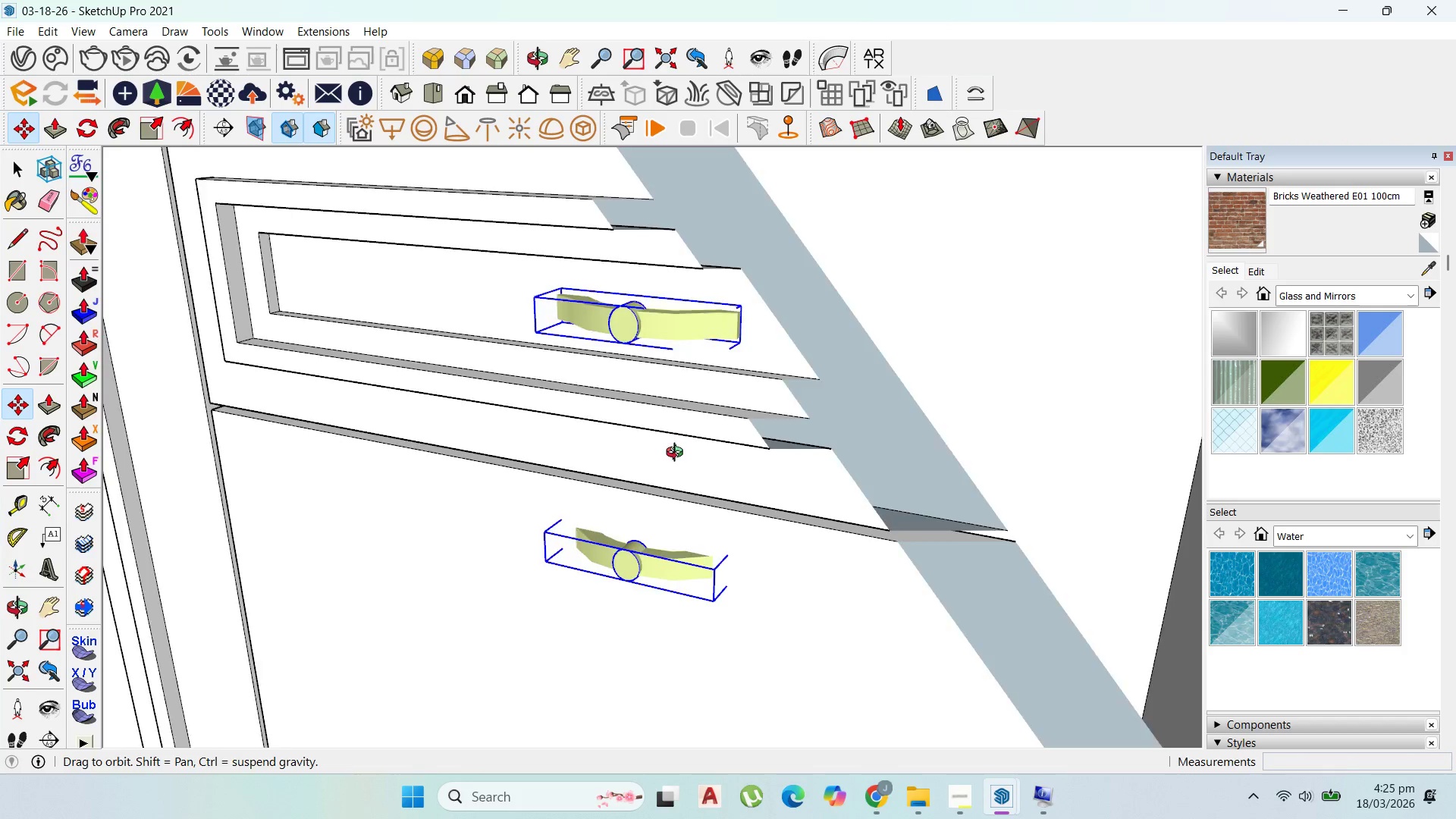 
scroll: coordinate [728, 268], scroll_direction: down, amount: 16.0
 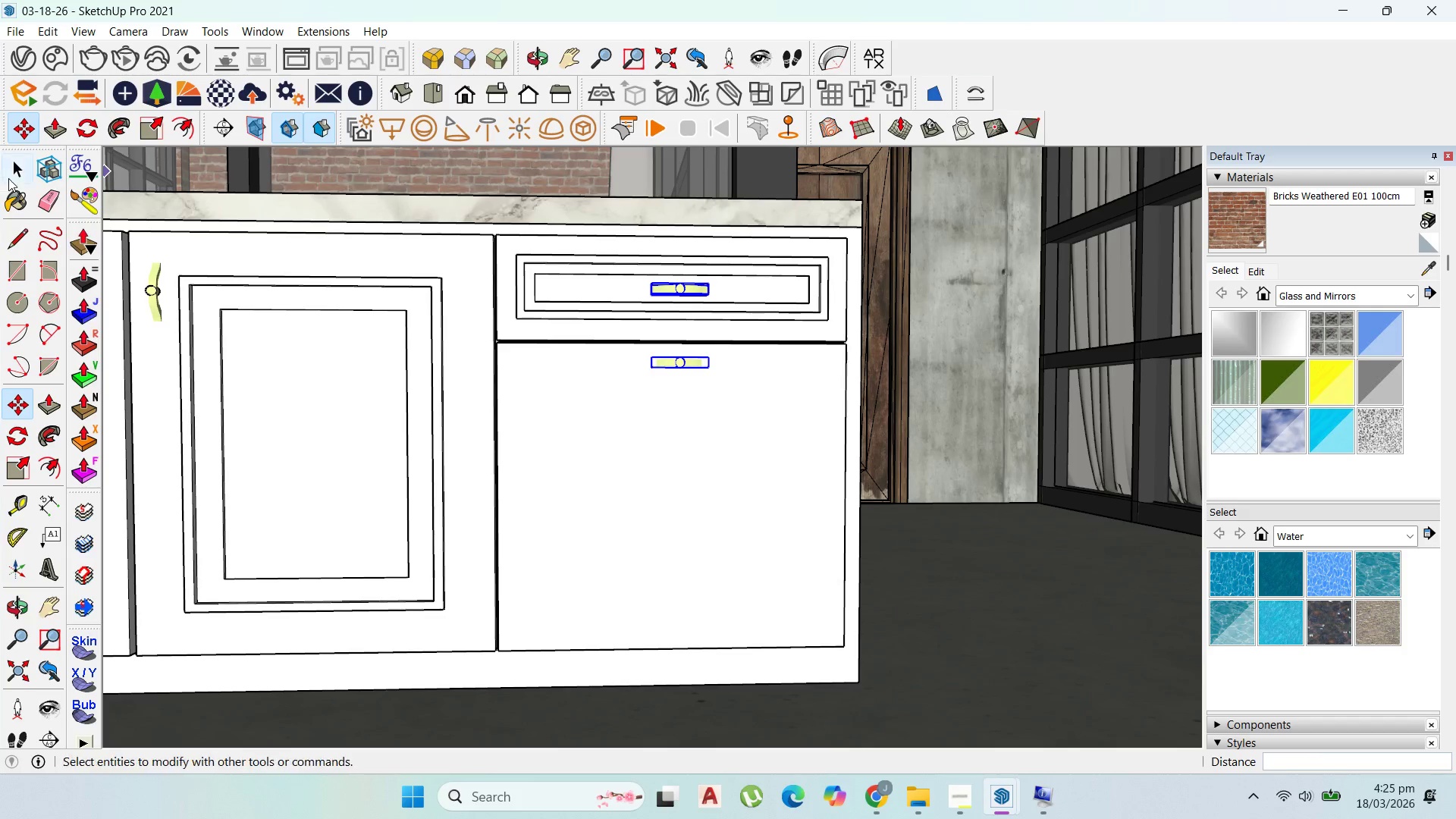 
left_click_drag(start_coordinate=[14, 169], to_coordinate=[76, 182])
 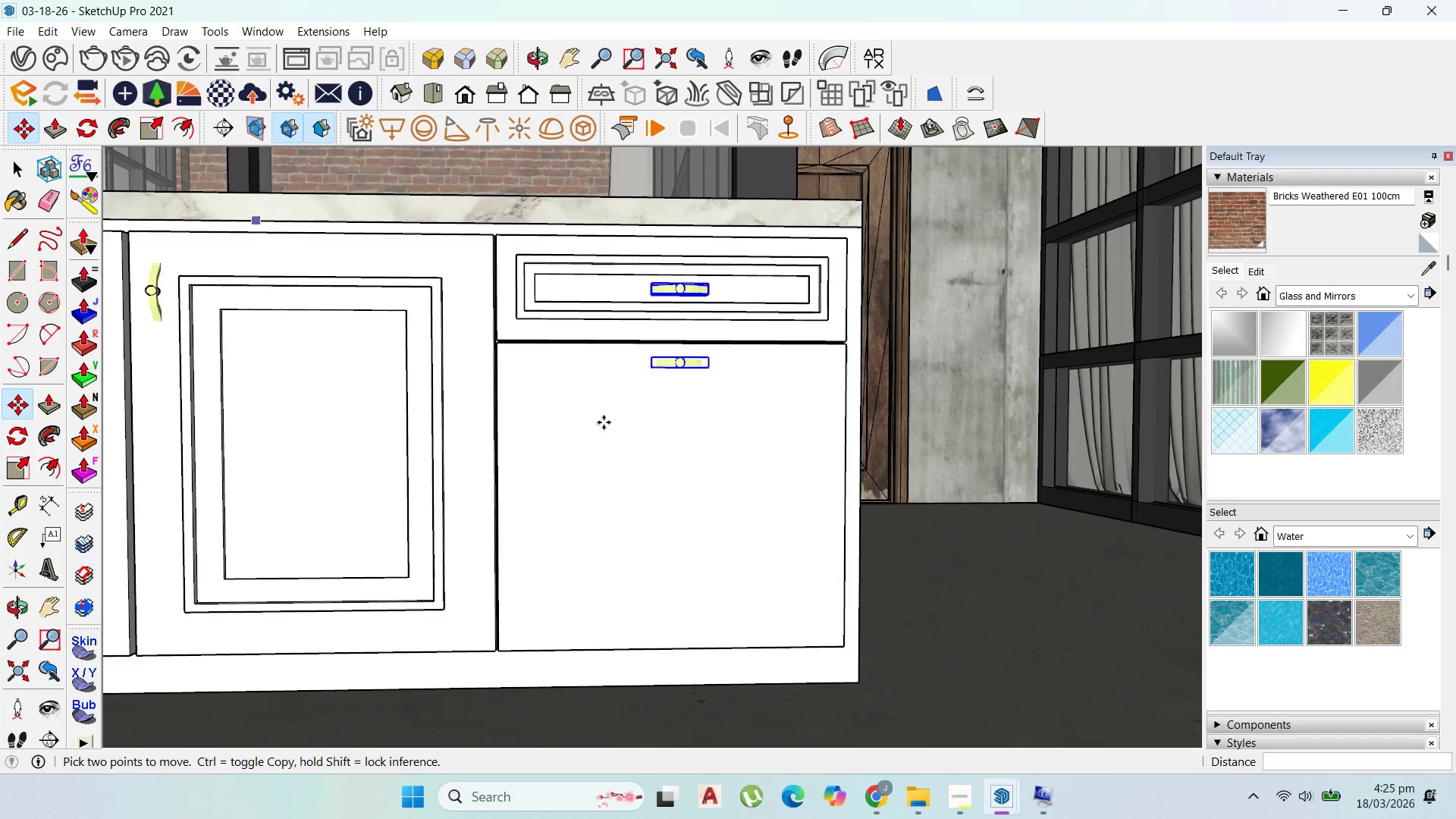 
double_click([604, 422])
 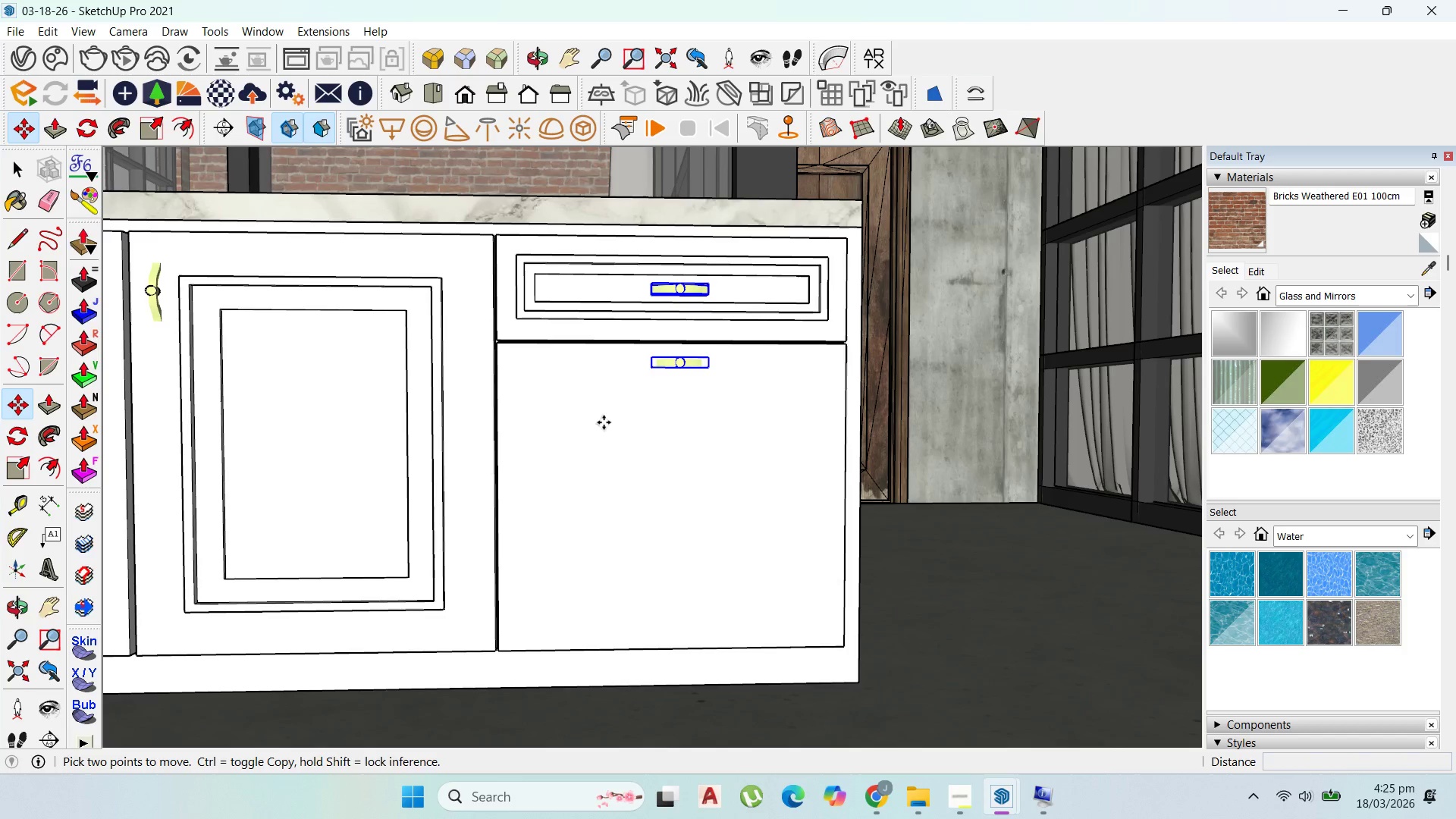 
triple_click([604, 422])
 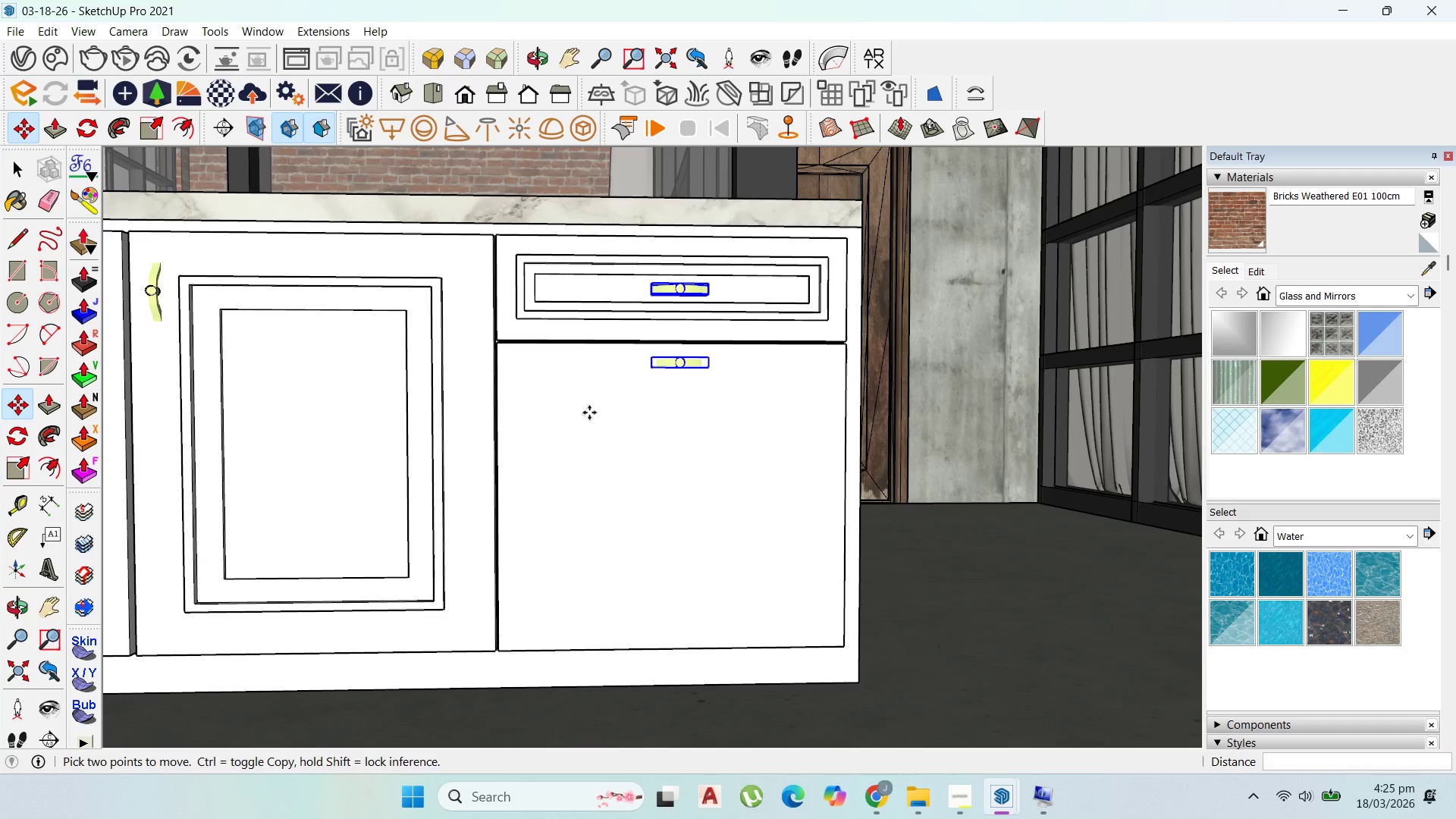 
key(Escape)
 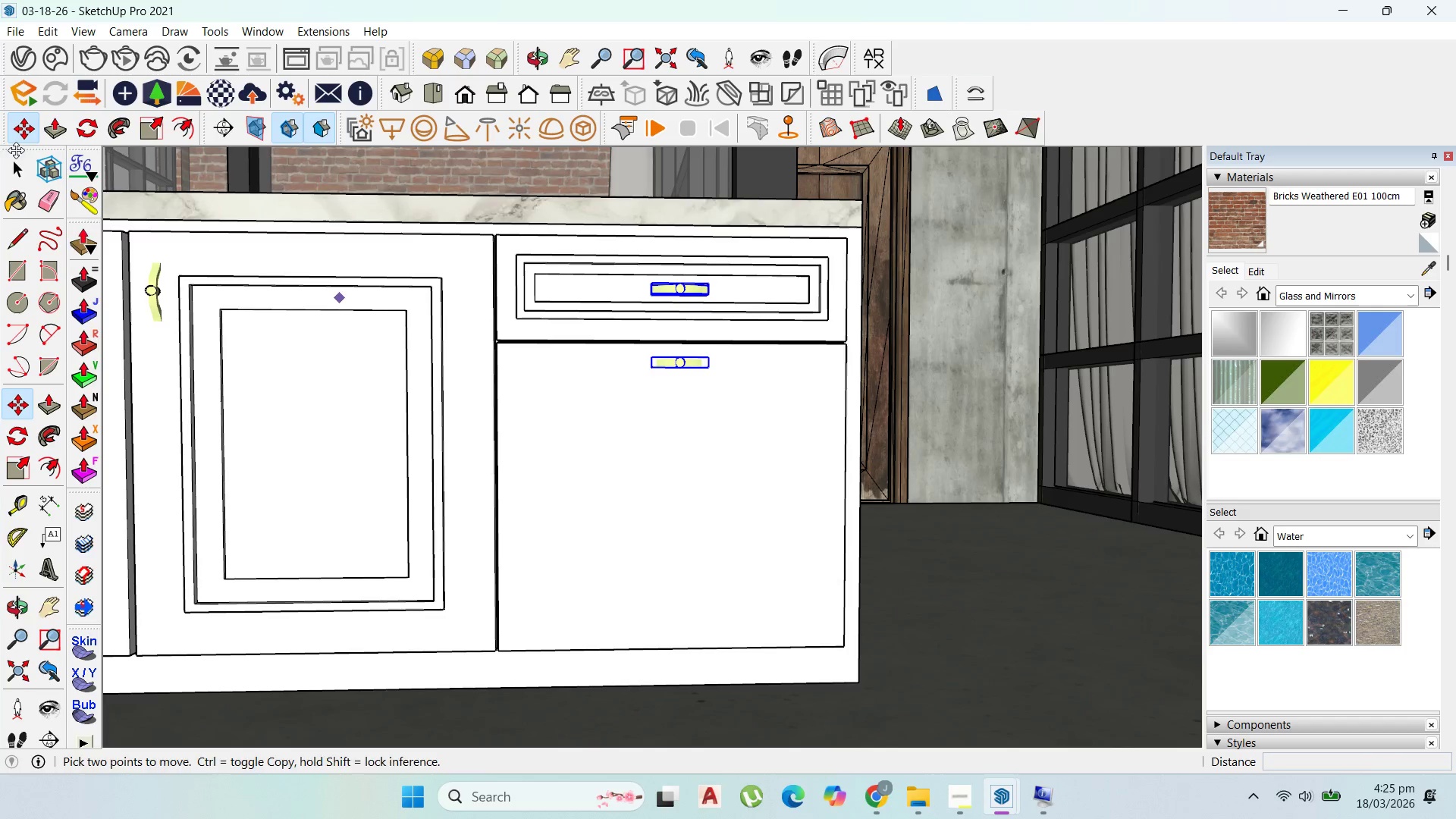 
left_click([18, 154])
 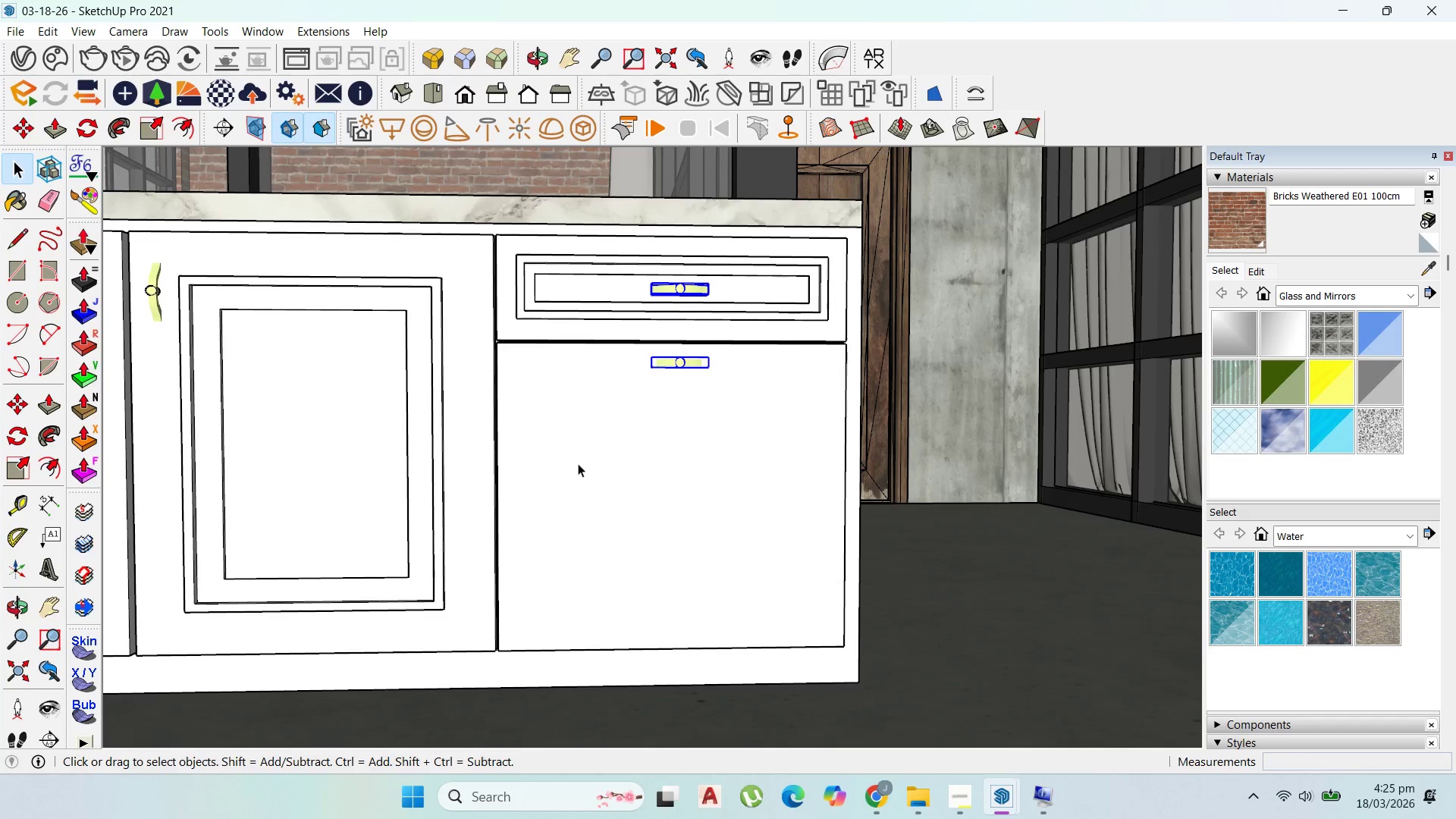 
double_click([578, 463])
 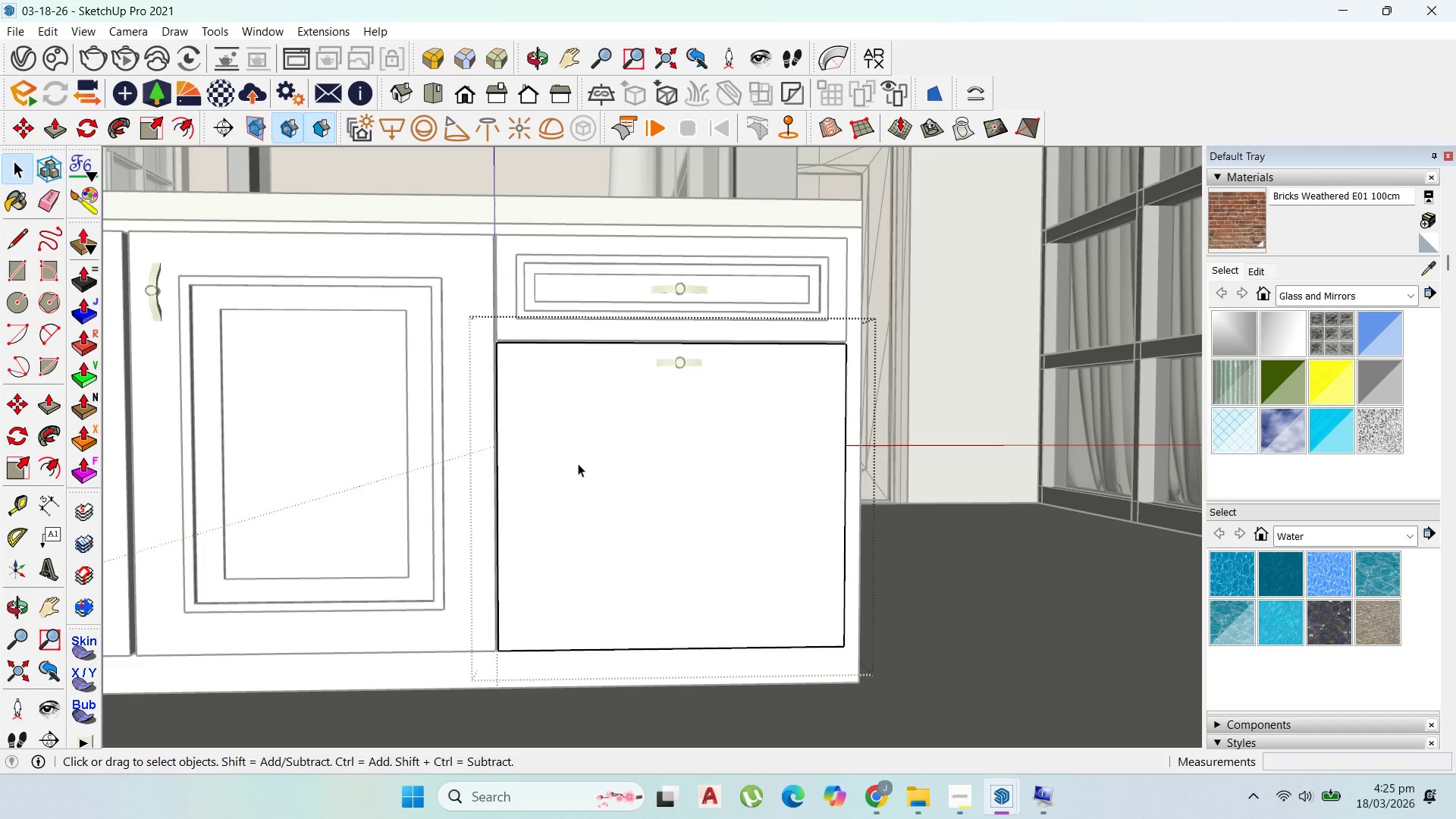 
triple_click([578, 463])
 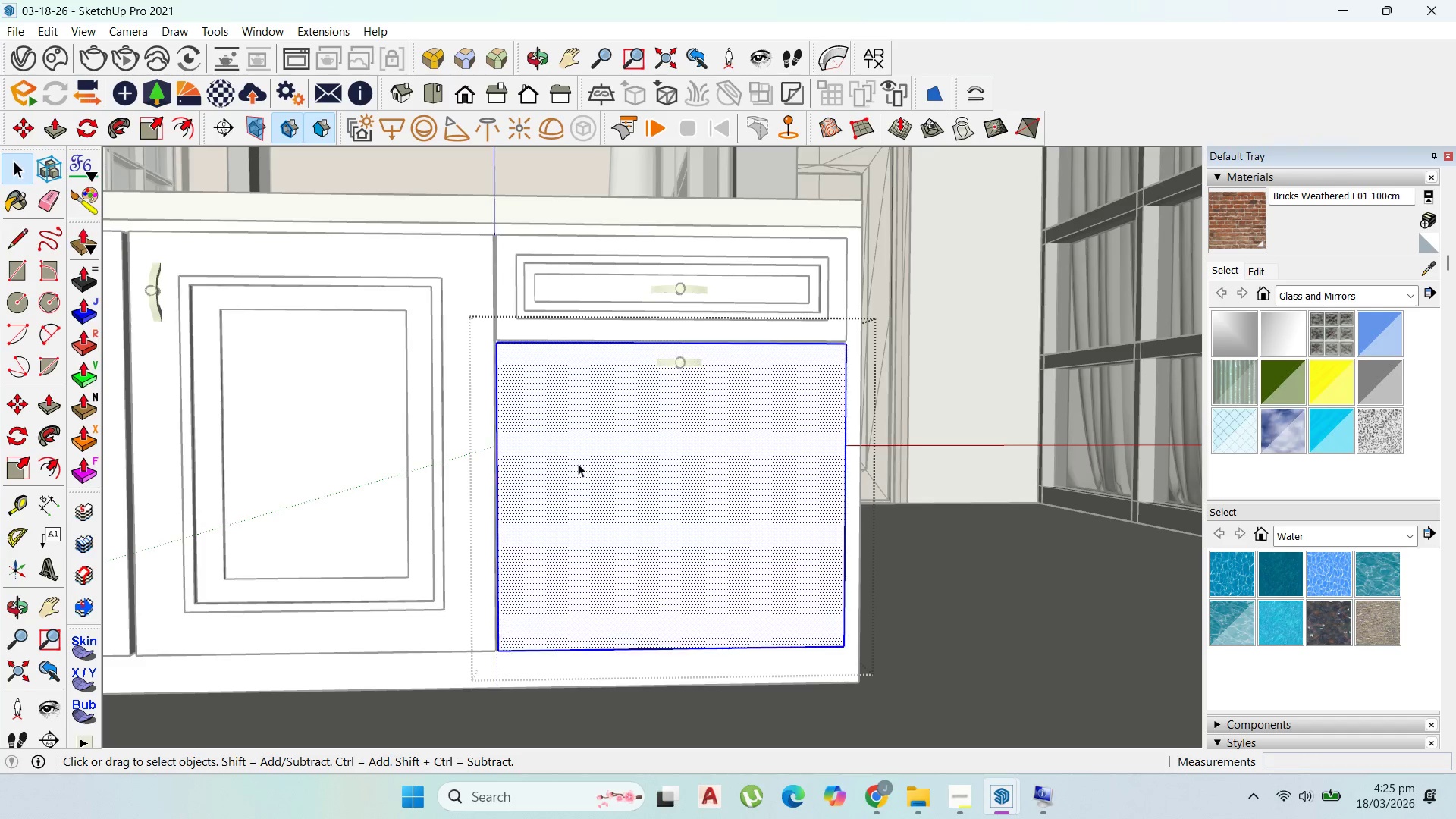 
triple_click([578, 463])
 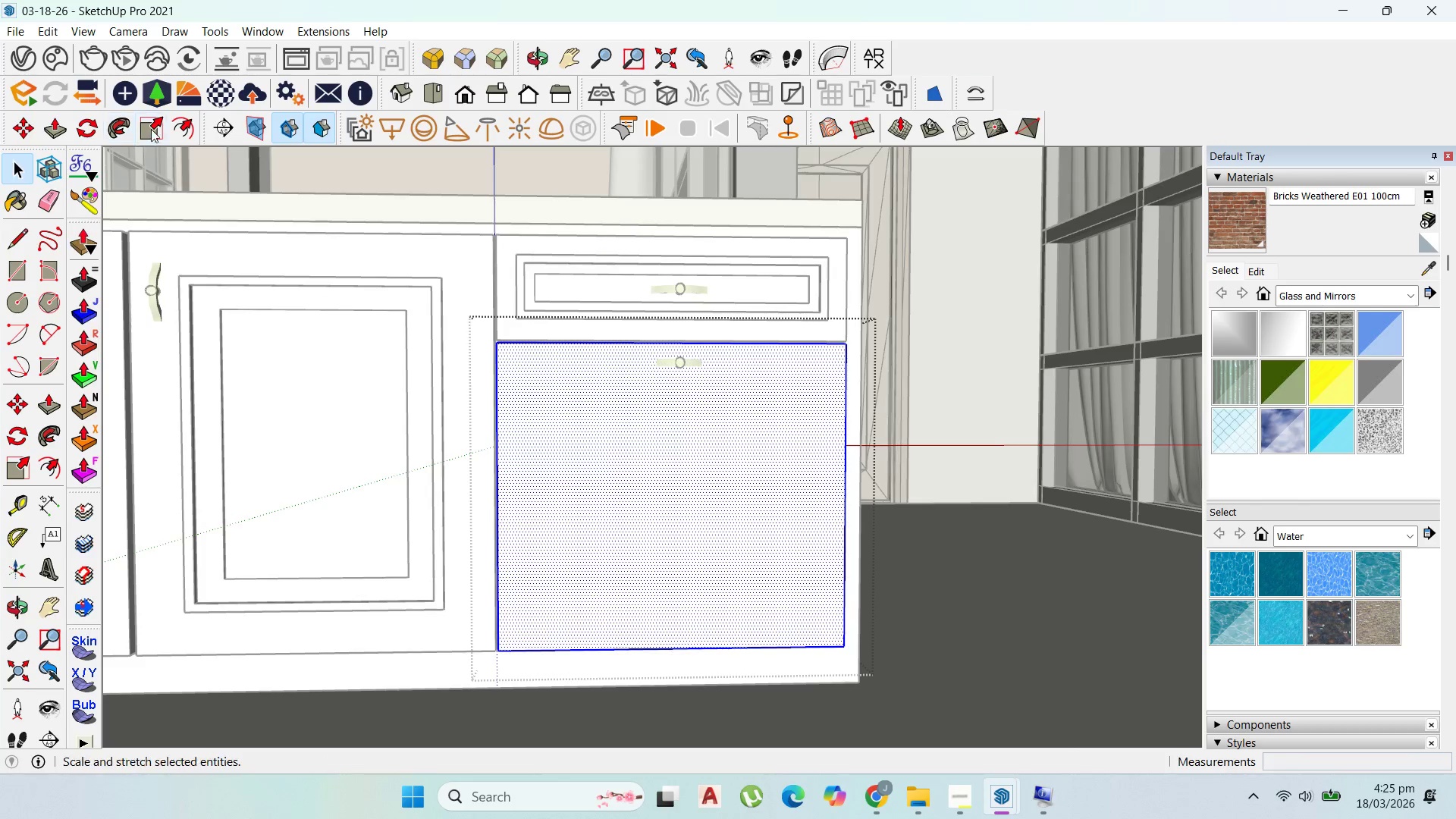 
left_click_drag(start_coordinate=[184, 129], to_coordinate=[188, 129])
 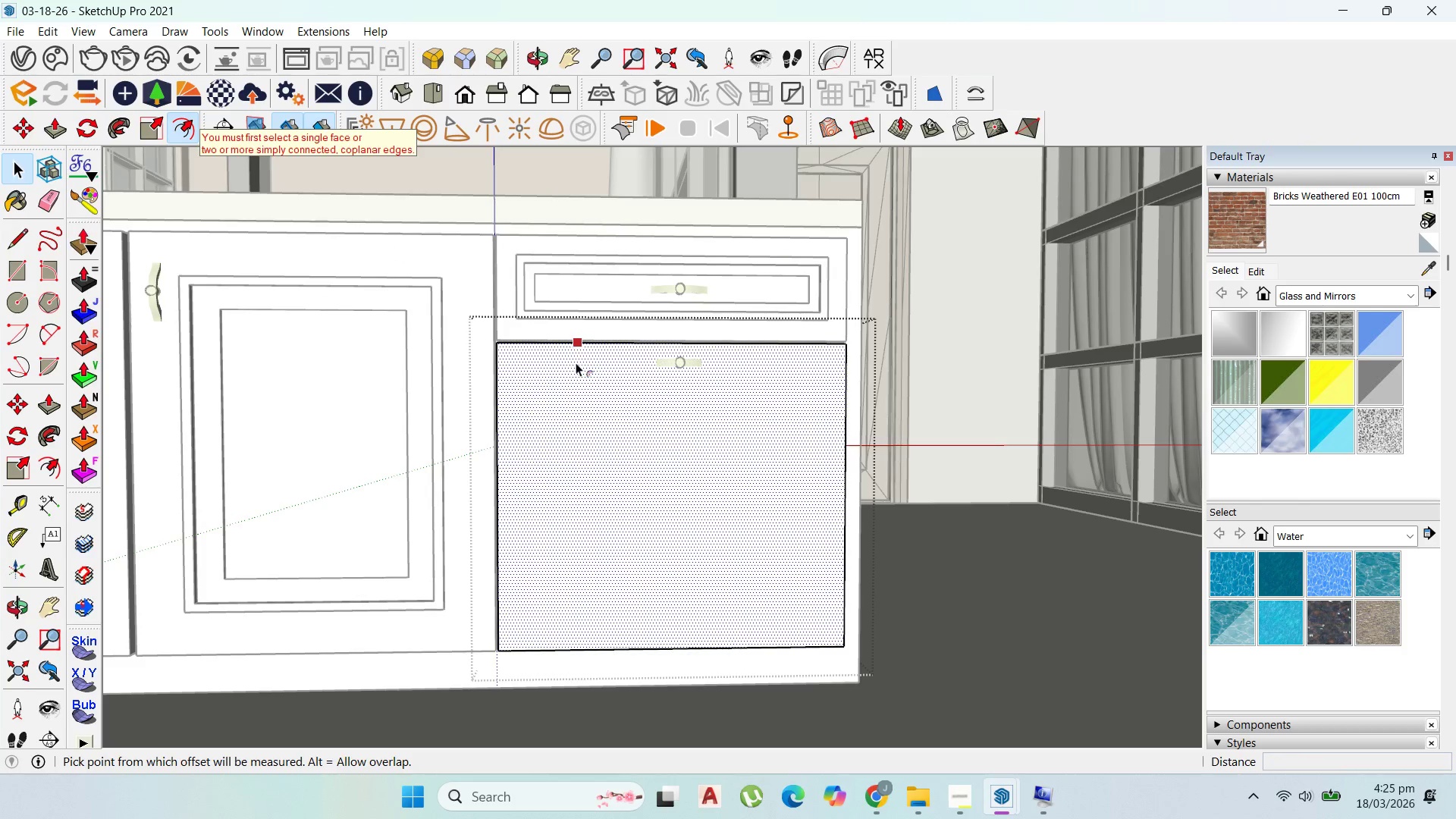 
left_click_drag(start_coordinate=[574, 362], to_coordinate=[557, 389])
 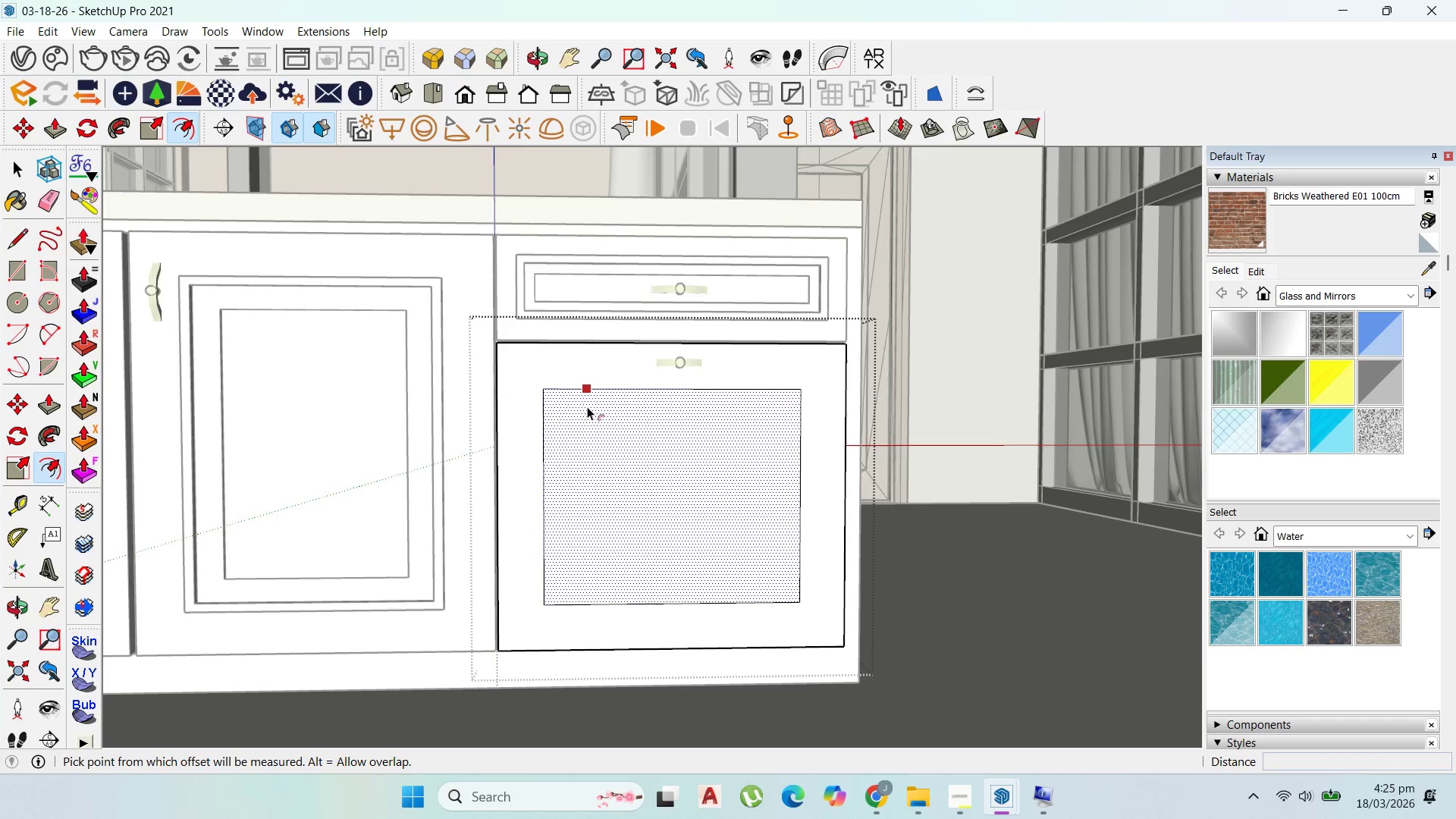 
left_click_drag(start_coordinate=[587, 406], to_coordinate=[589, 399])
 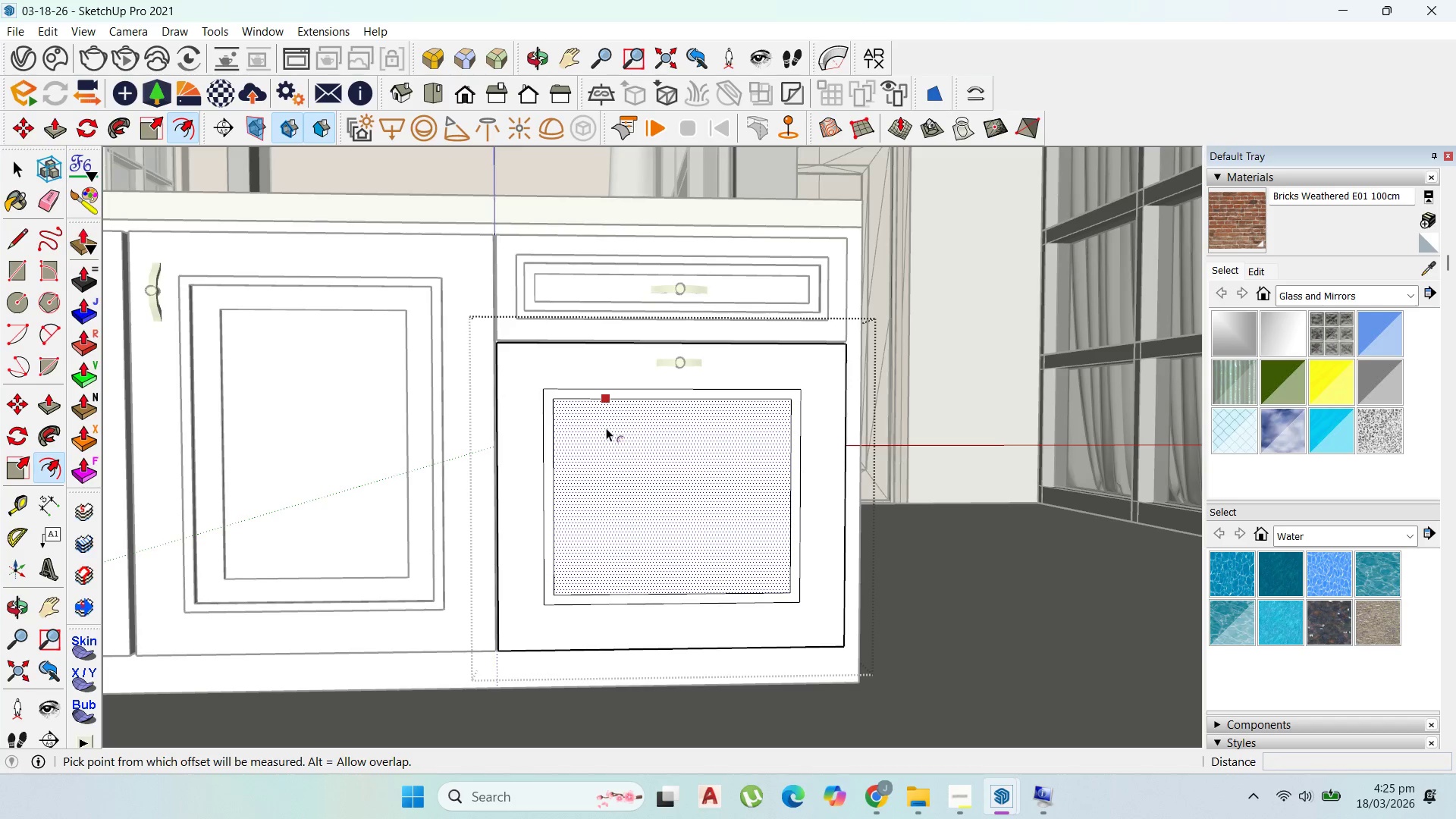 
left_click_drag(start_coordinate=[606, 426], to_coordinate=[606, 416])
 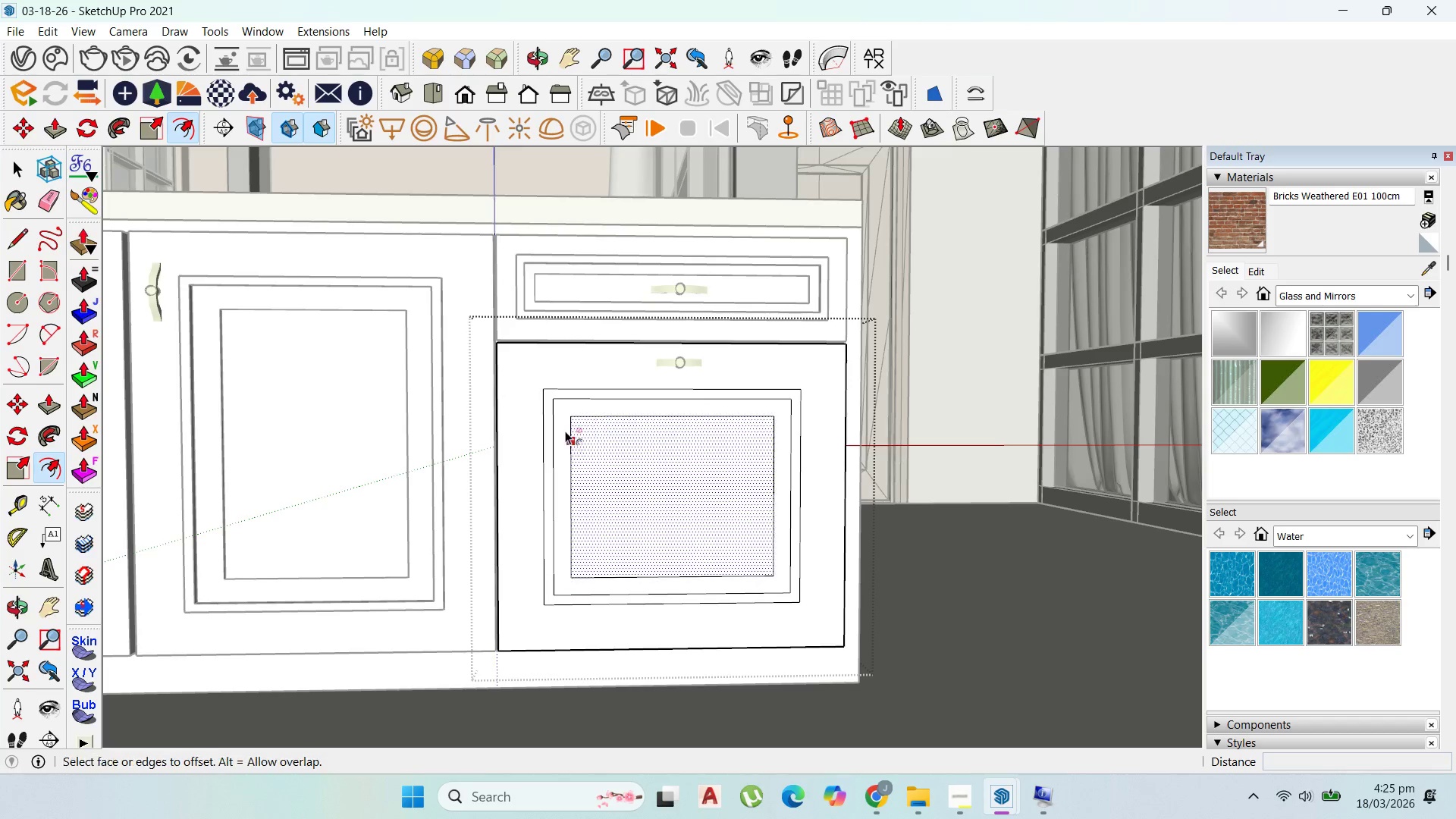 
scroll: coordinate [567, 435], scroll_direction: up, amount: 1.0
 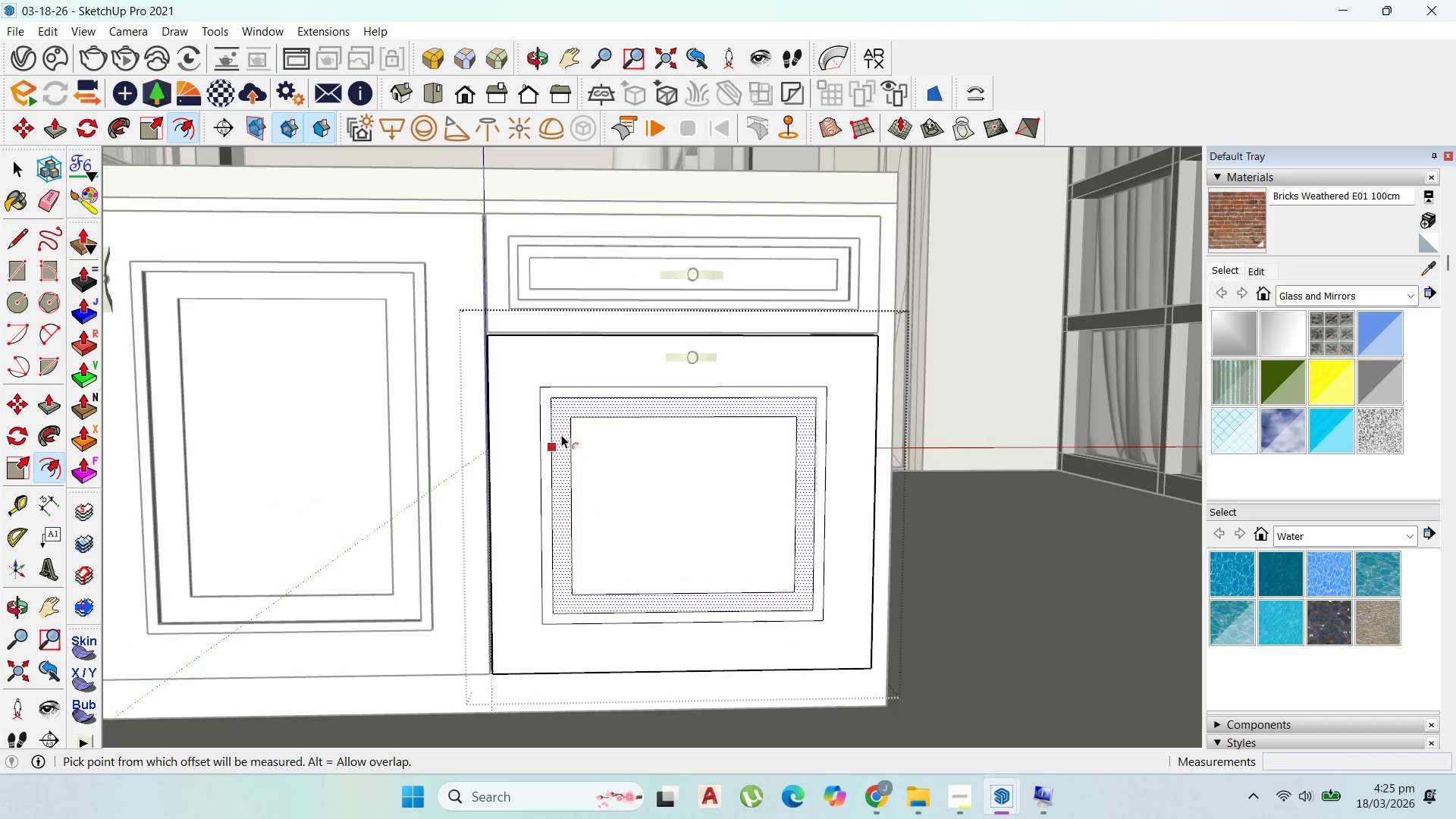 
key(P)
 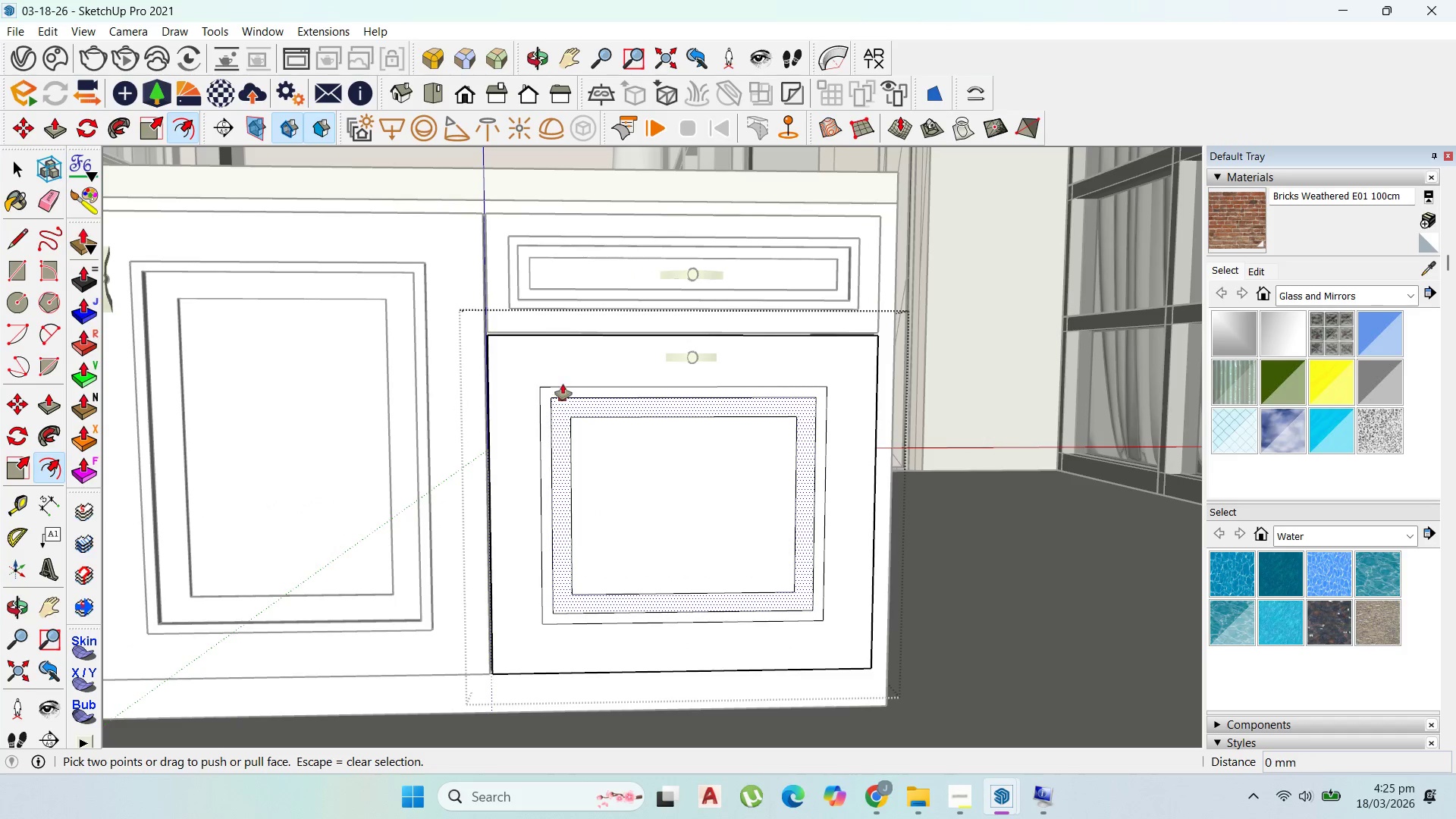 
scroll: coordinate [562, 383], scroll_direction: up, amount: 1.0
 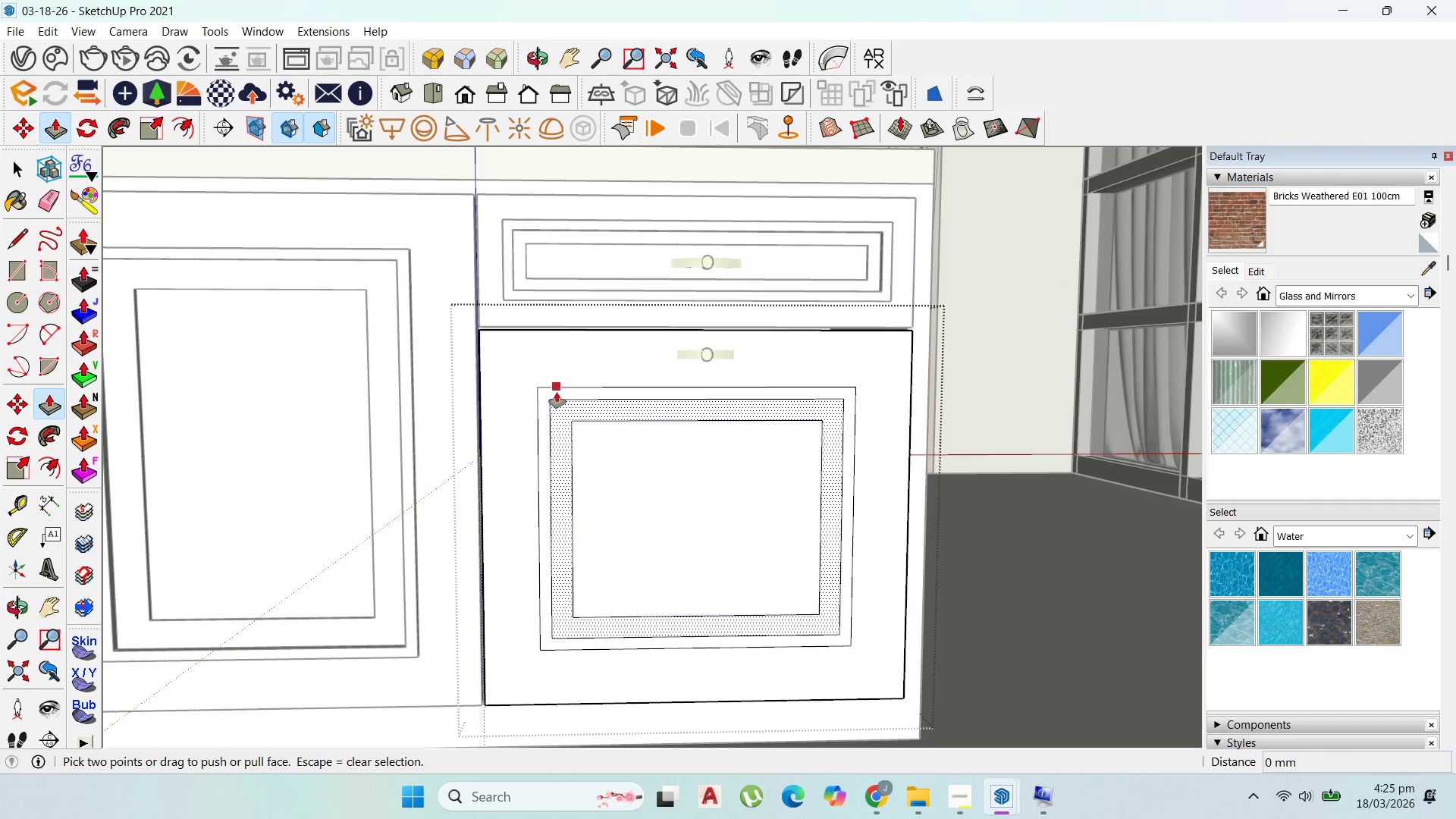 
key(Escape)
 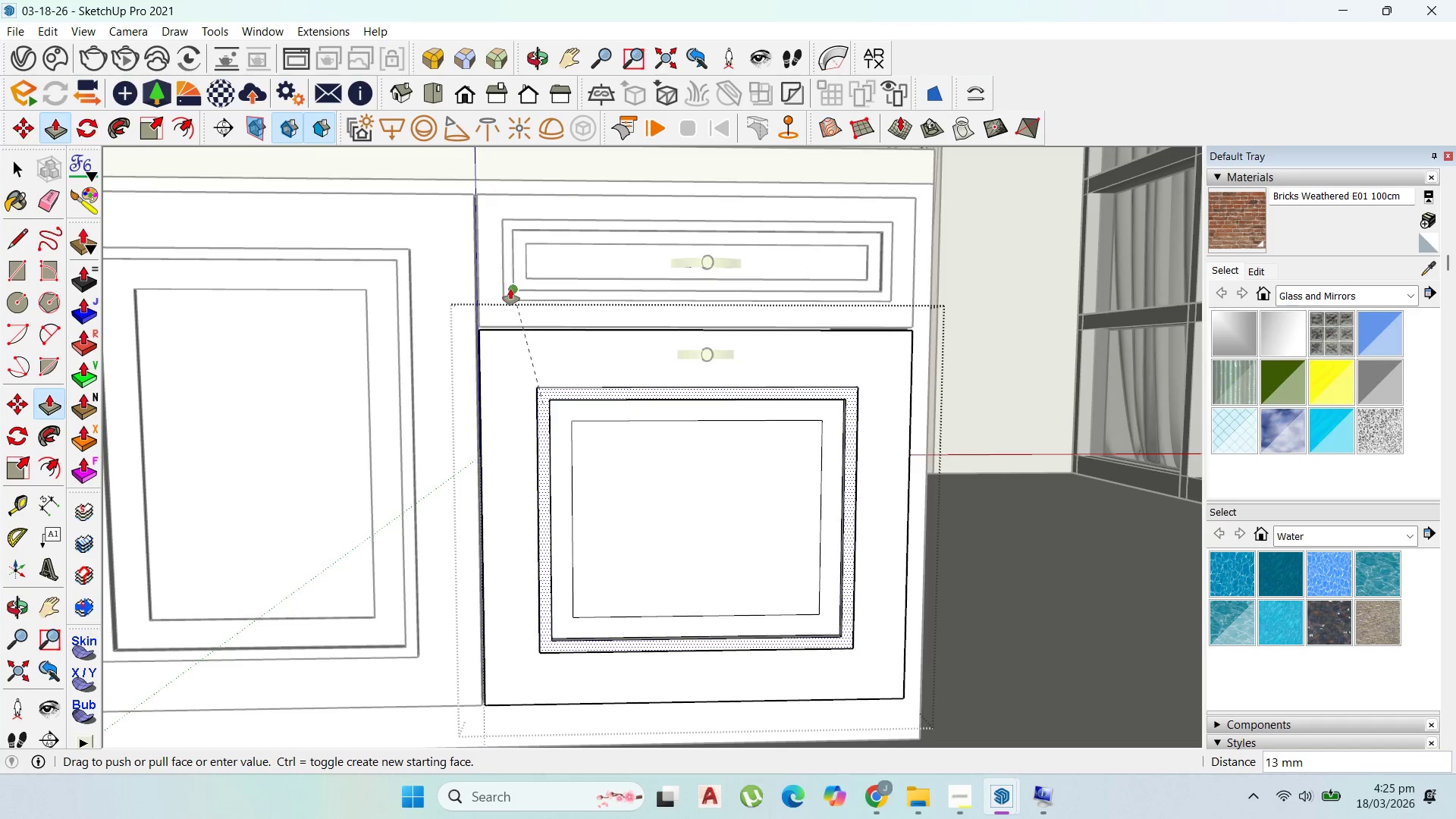 
left_click([510, 290])
 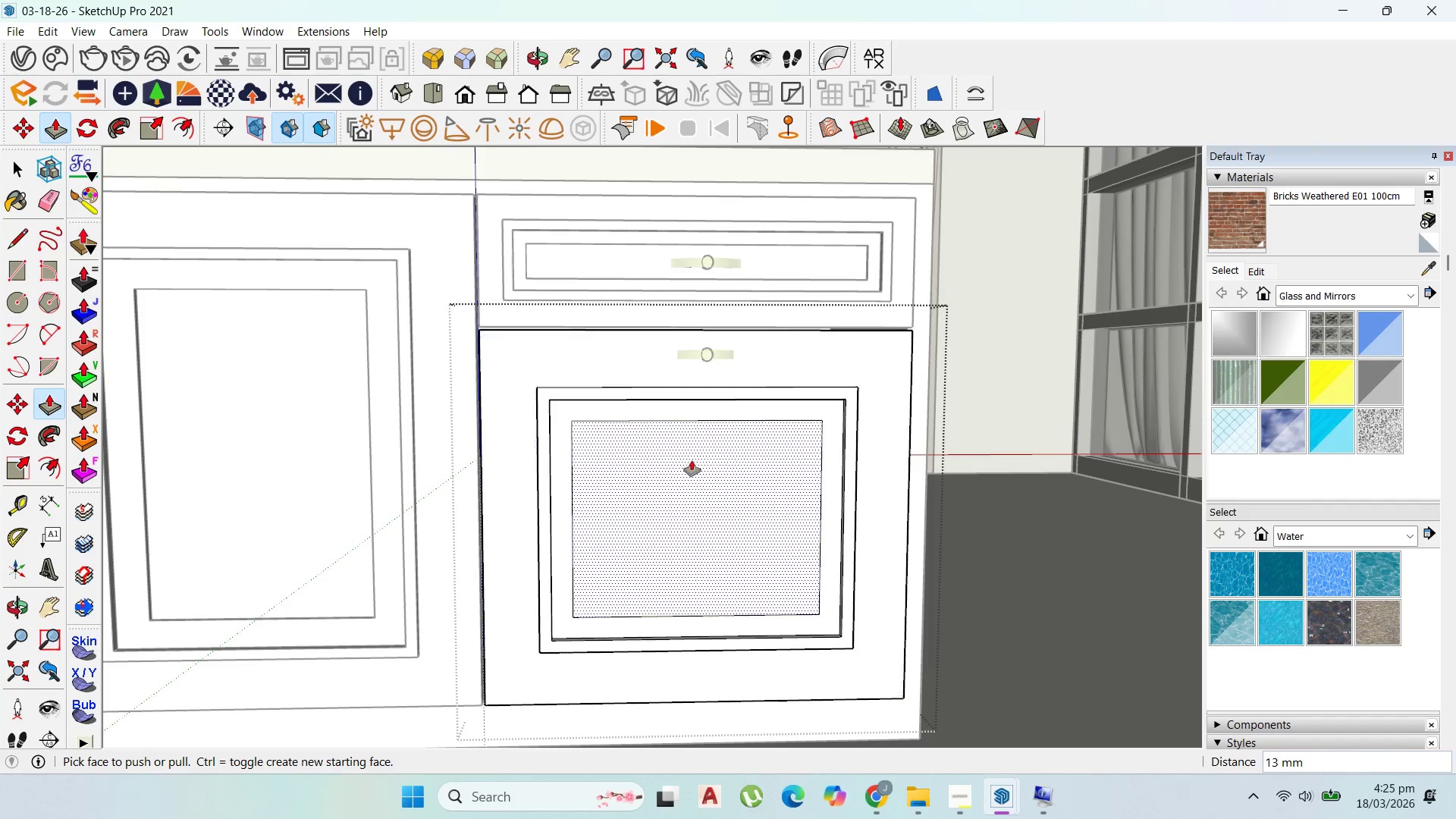 
left_click([686, 465])
 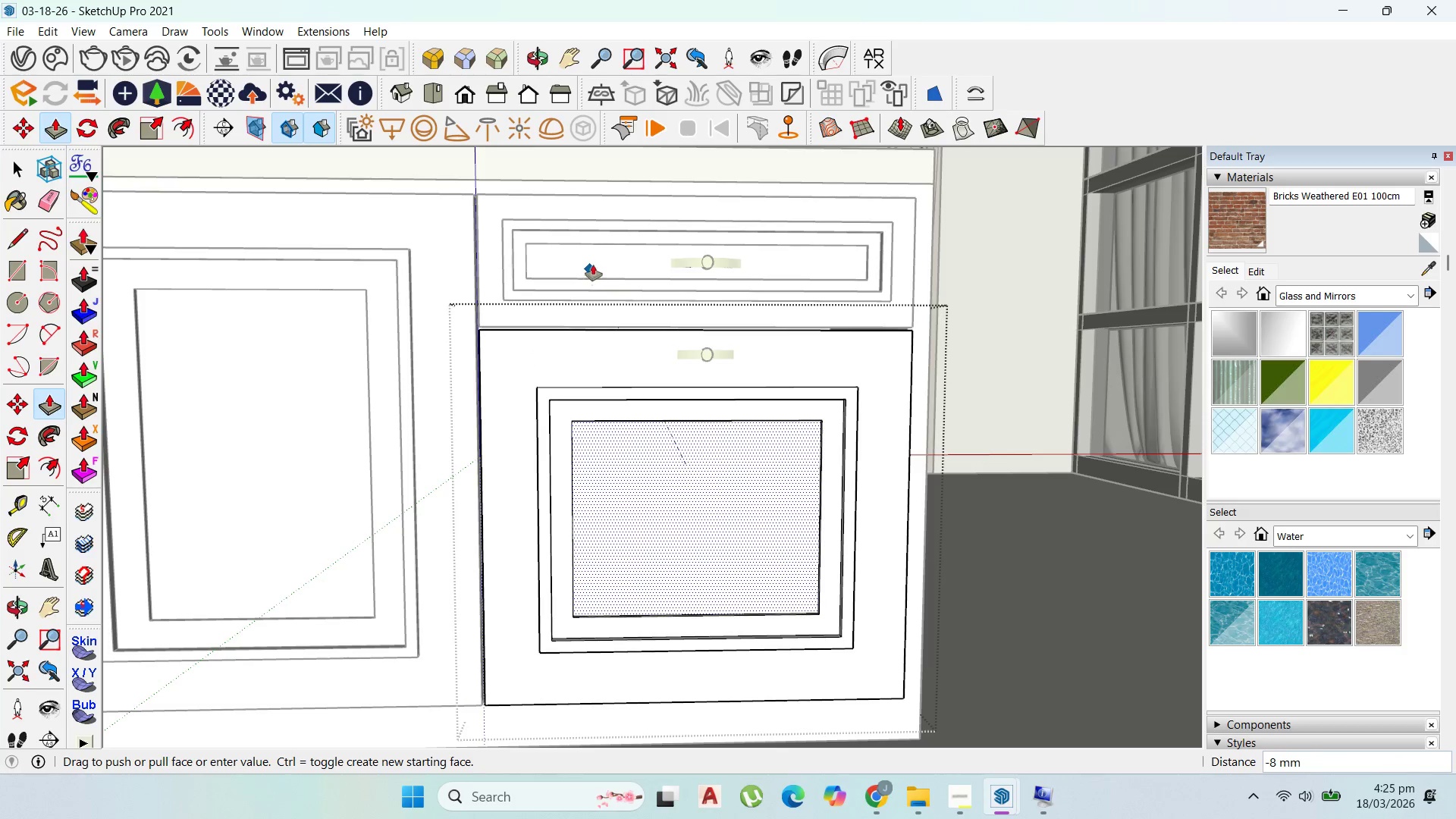 
left_click([595, 263])
 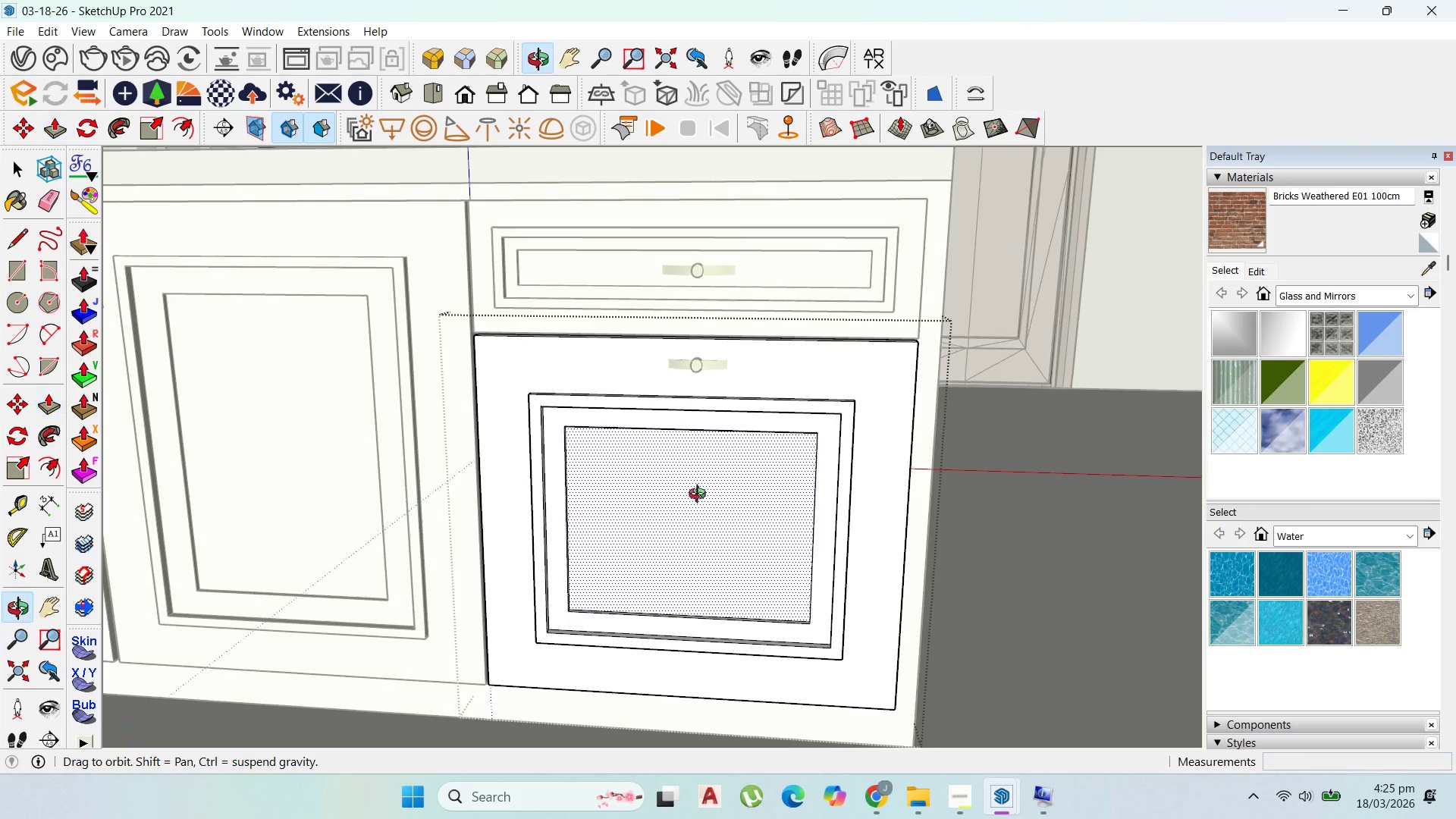 
scroll: coordinate [656, 439], scroll_direction: down, amount: 5.0
 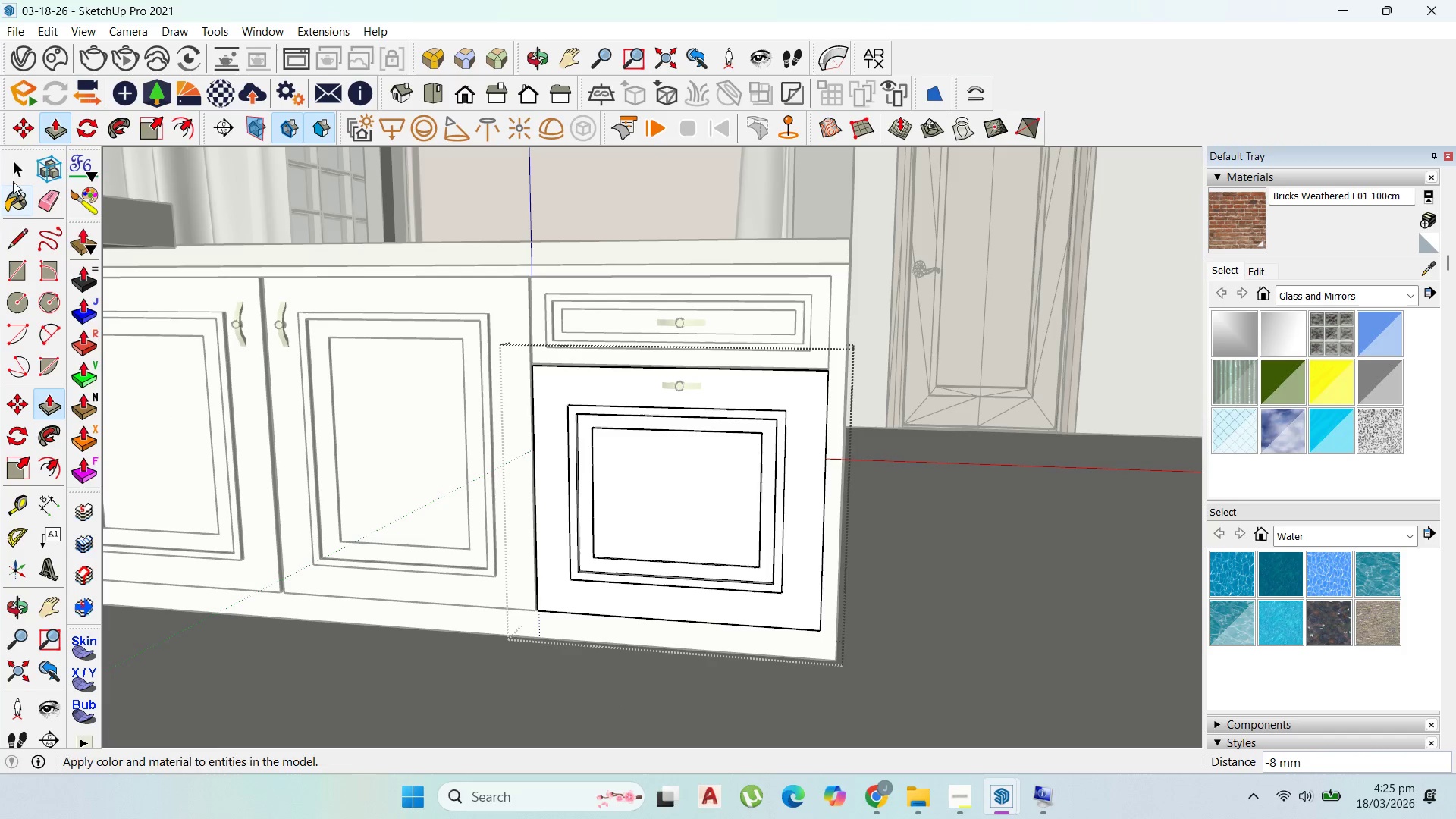 
key(Escape)
 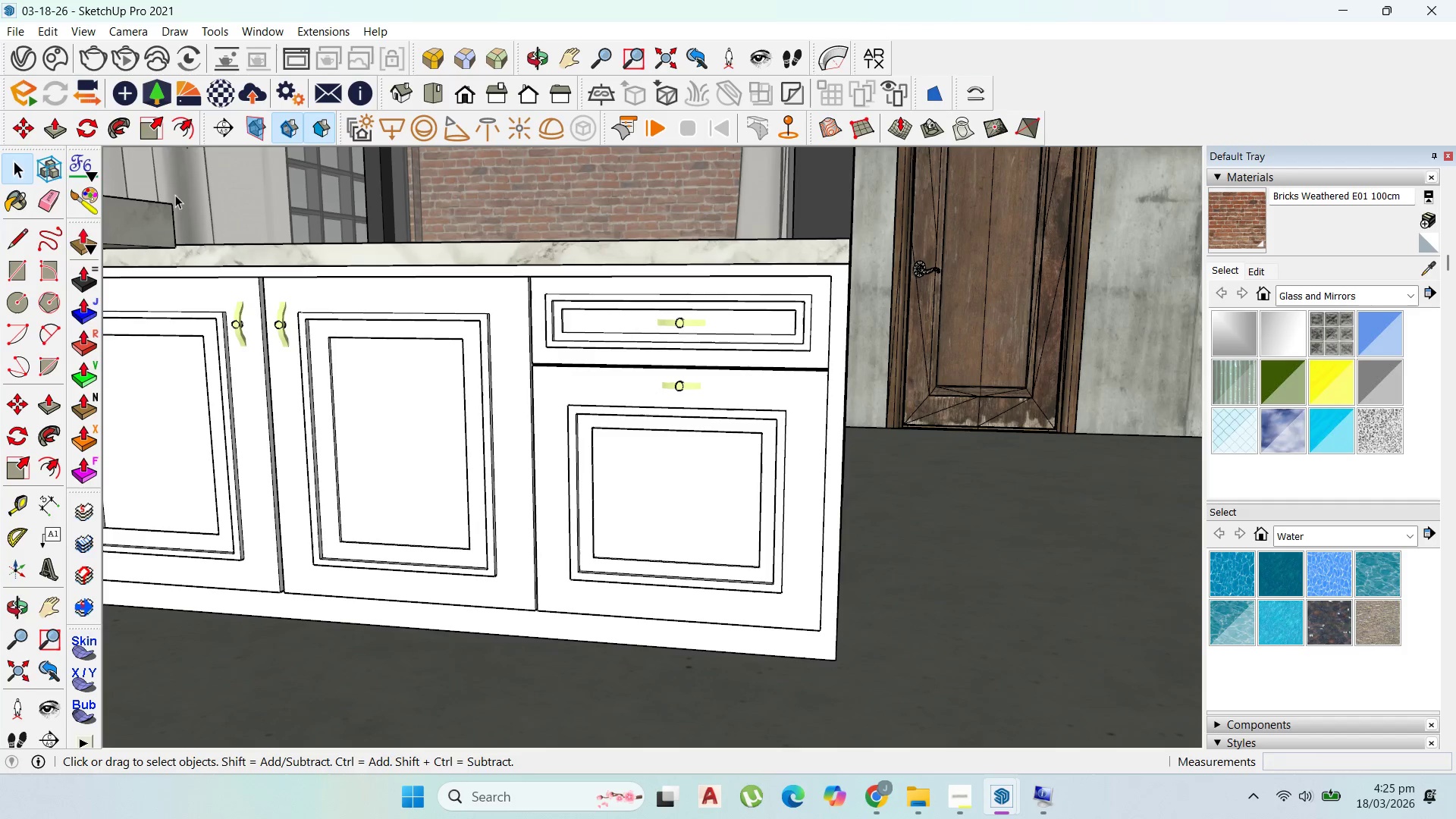 
key(Escape)
 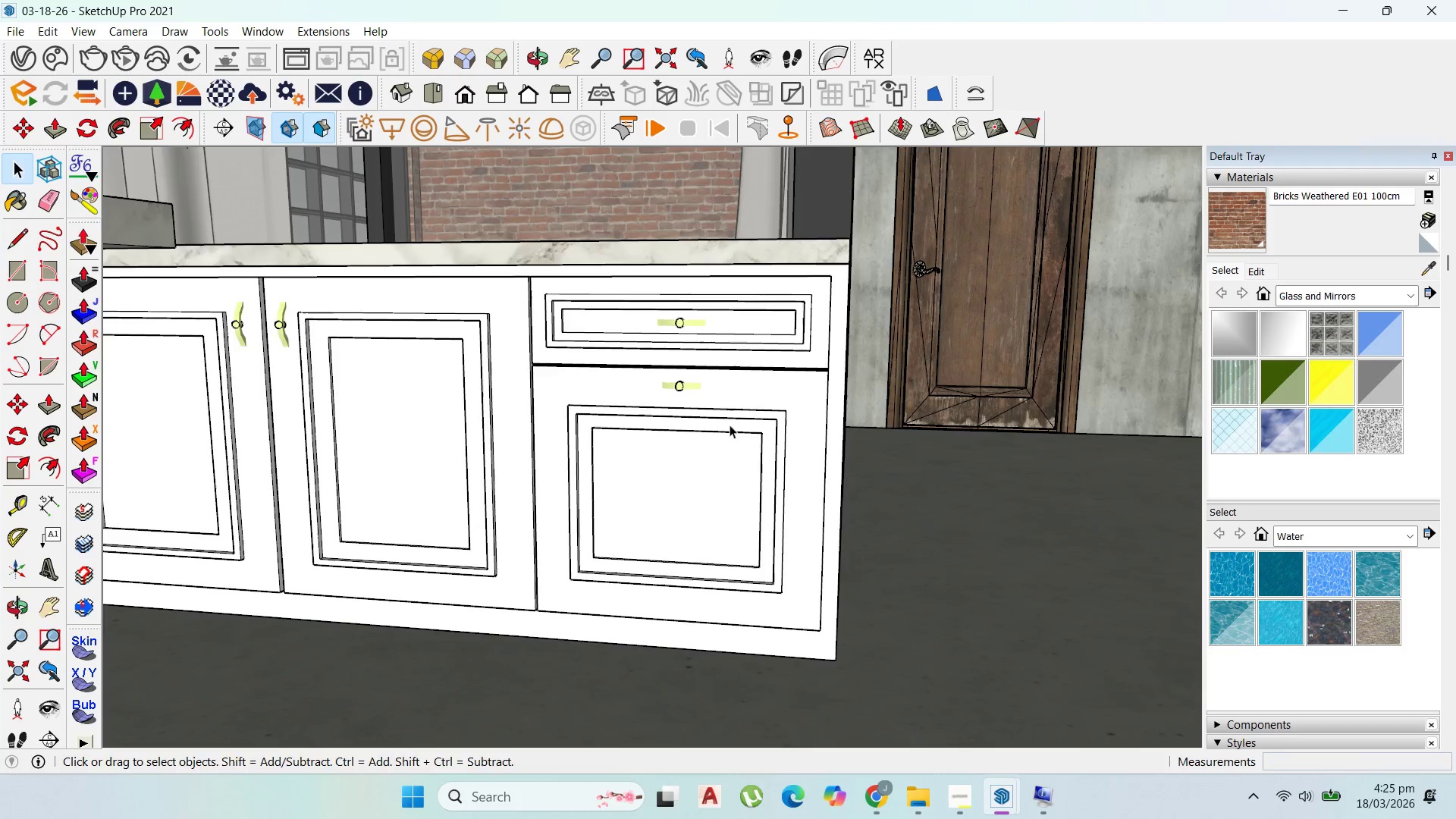 
scroll: coordinate [803, 401], scroll_direction: down, amount: 16.0
 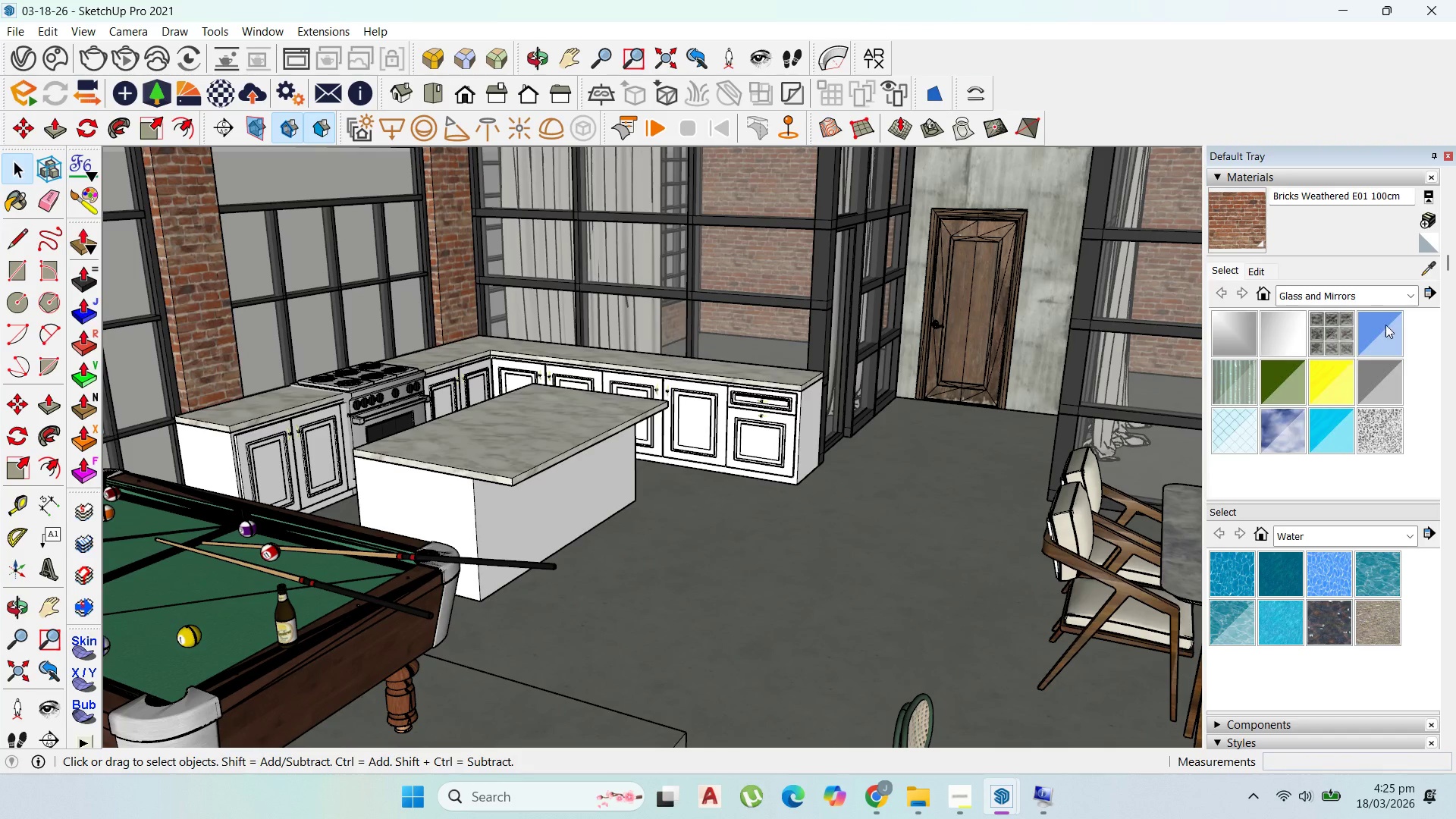 
left_click([1408, 297])
 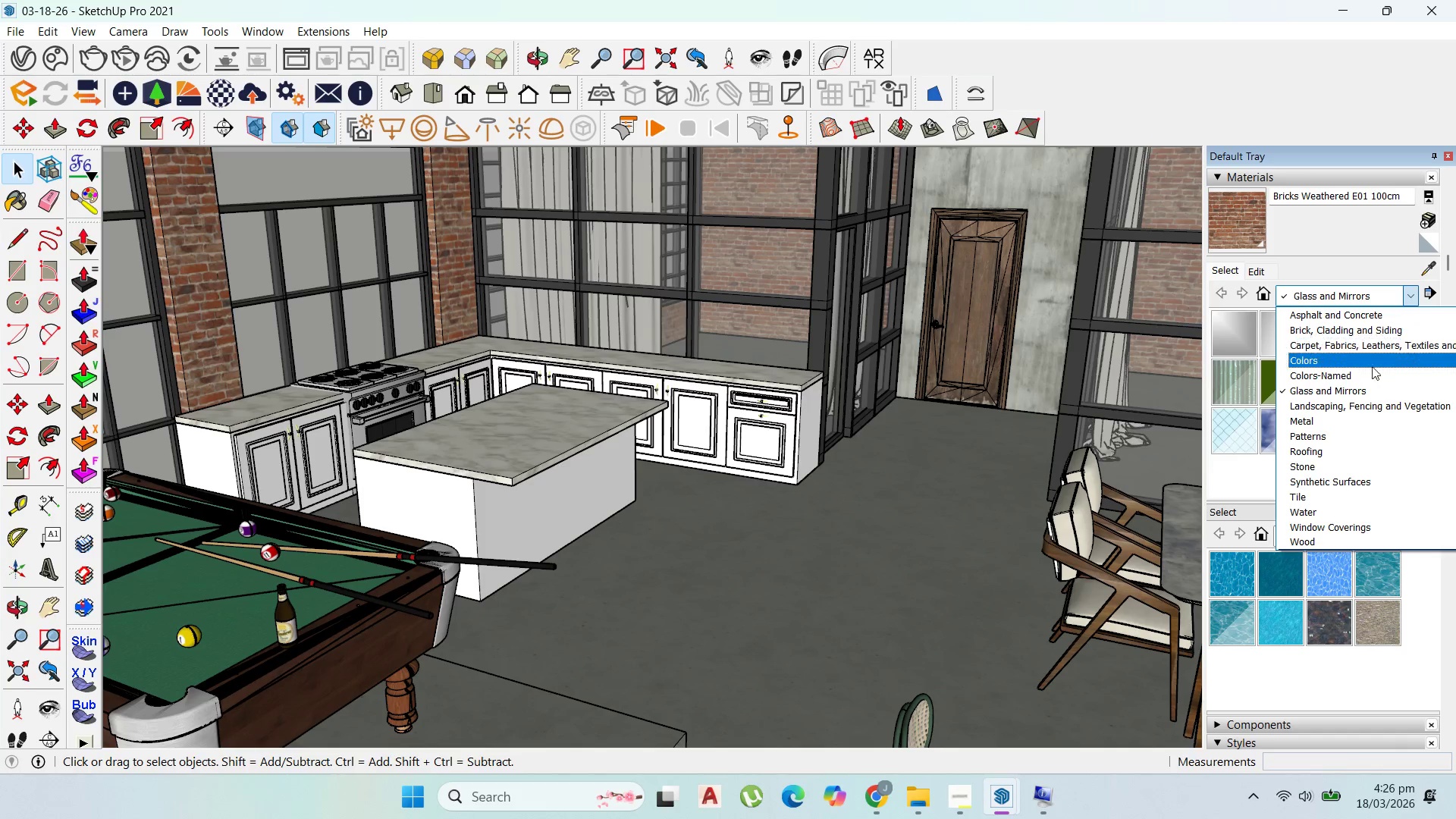 
left_click([1364, 356])
 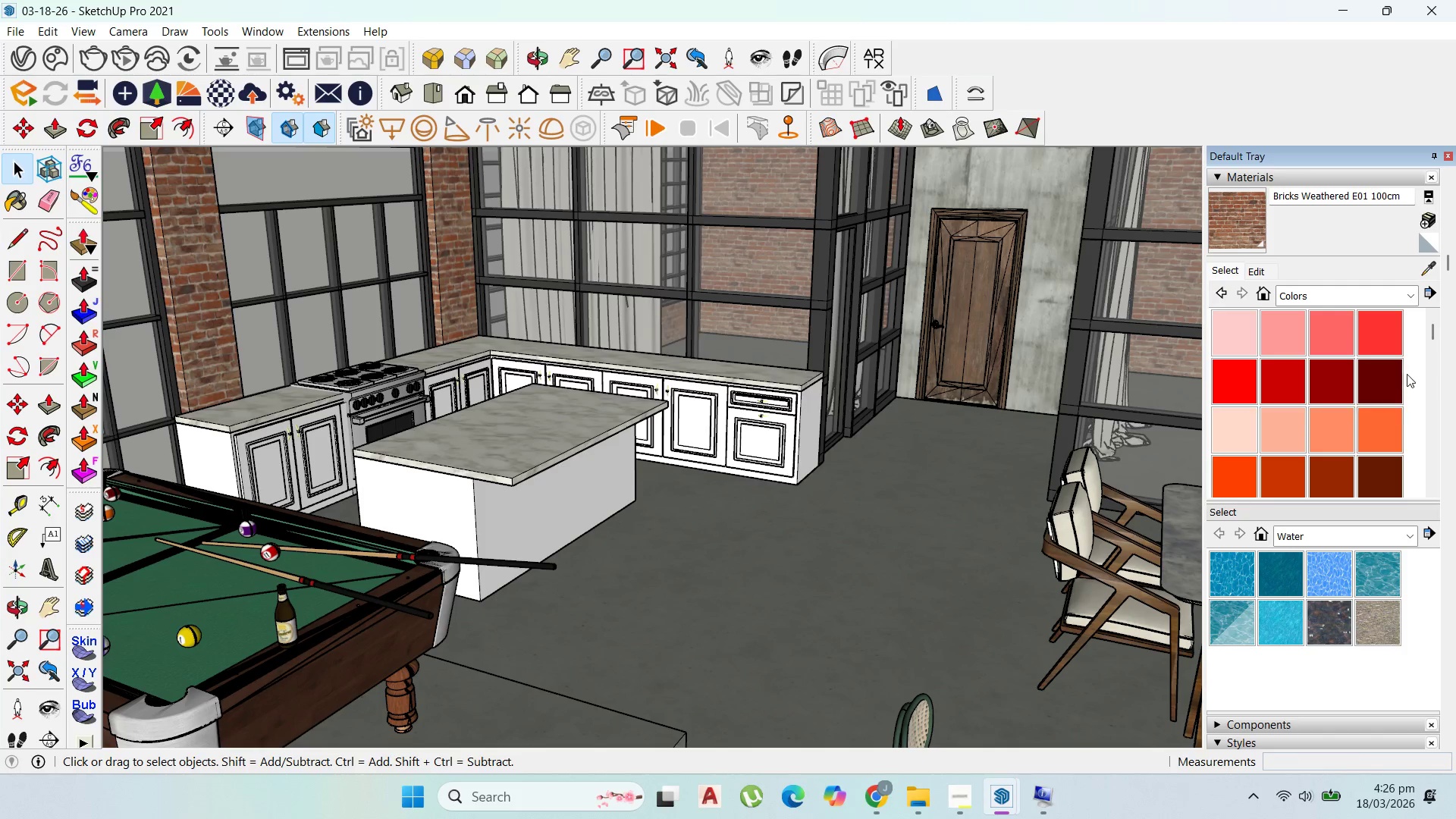 
scroll: coordinate [1370, 389], scroll_direction: down, amount: 8.0
 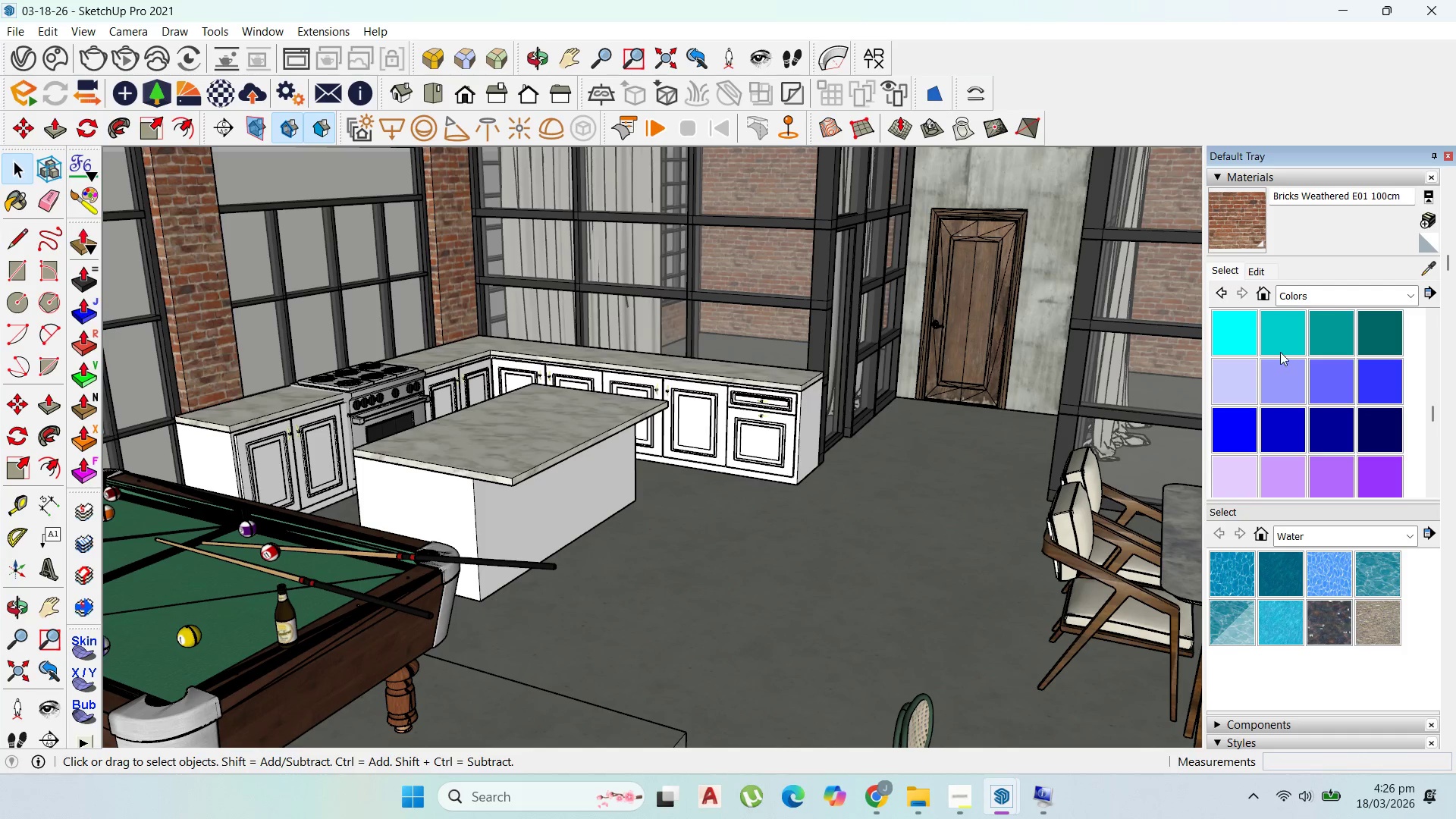 
left_click([1282, 343])
 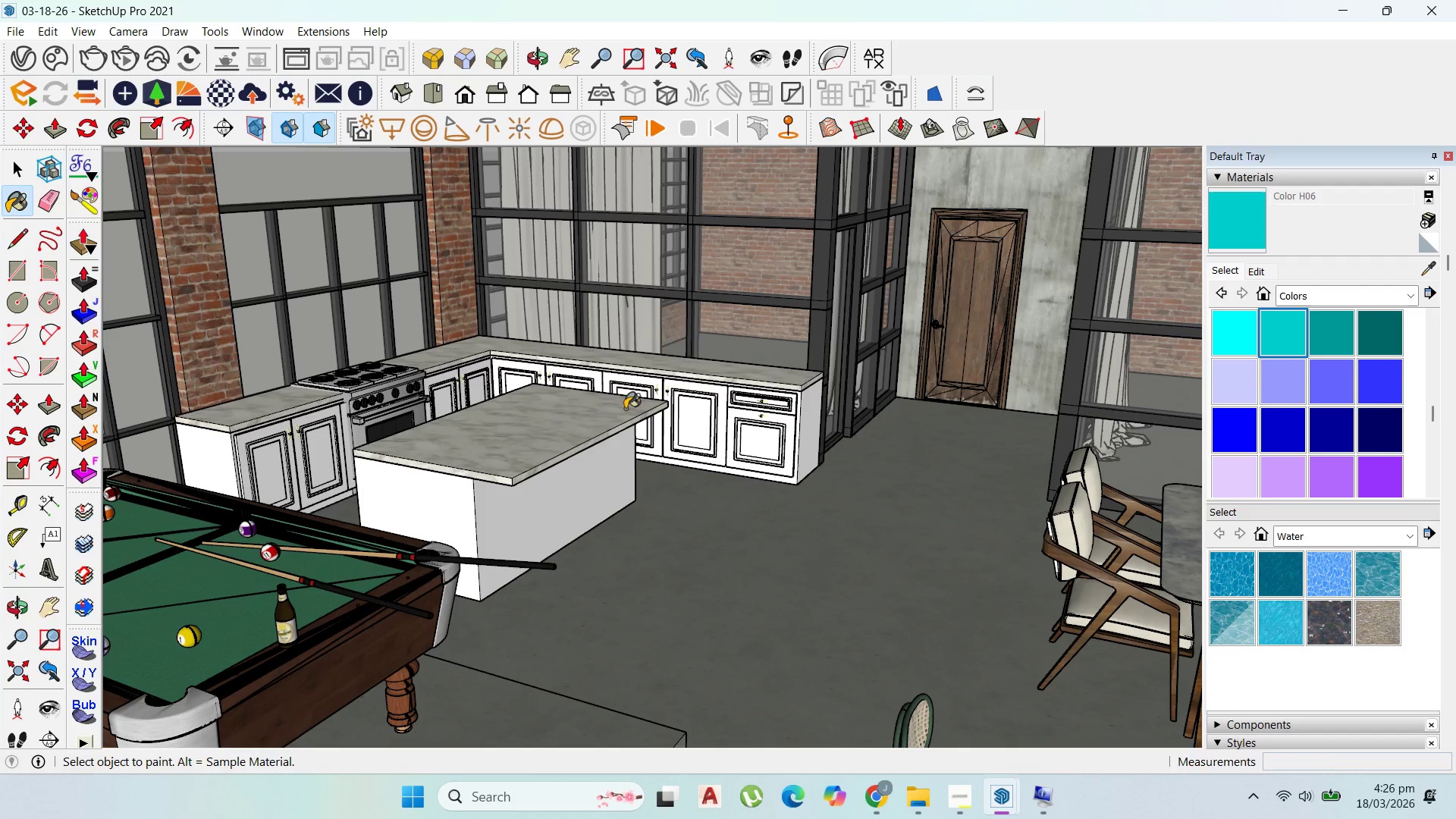 
scroll: coordinate [761, 415], scroll_direction: down, amount: 3.0
 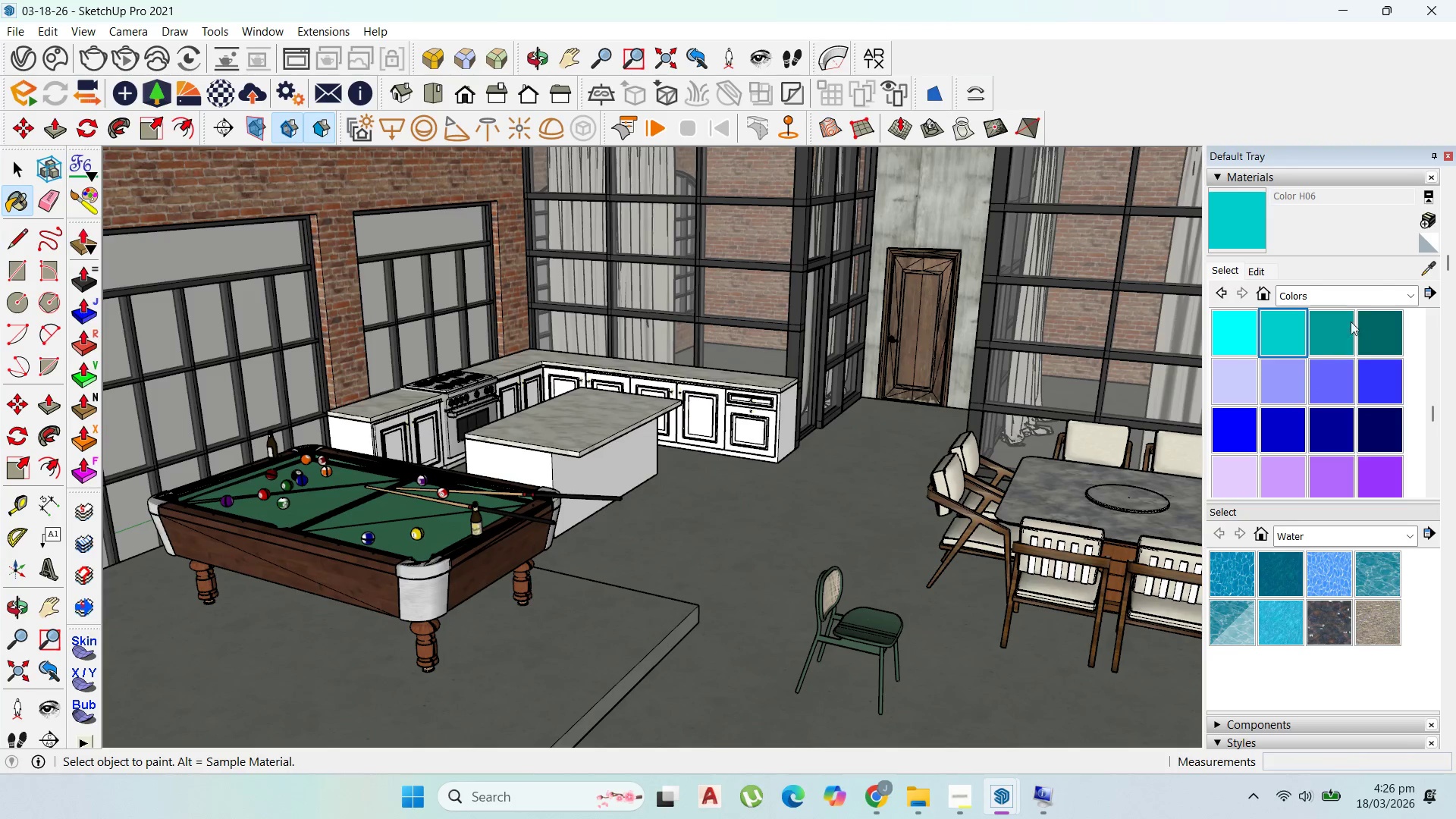 
scroll: coordinate [1369, 344], scroll_direction: up, amount: 2.0
 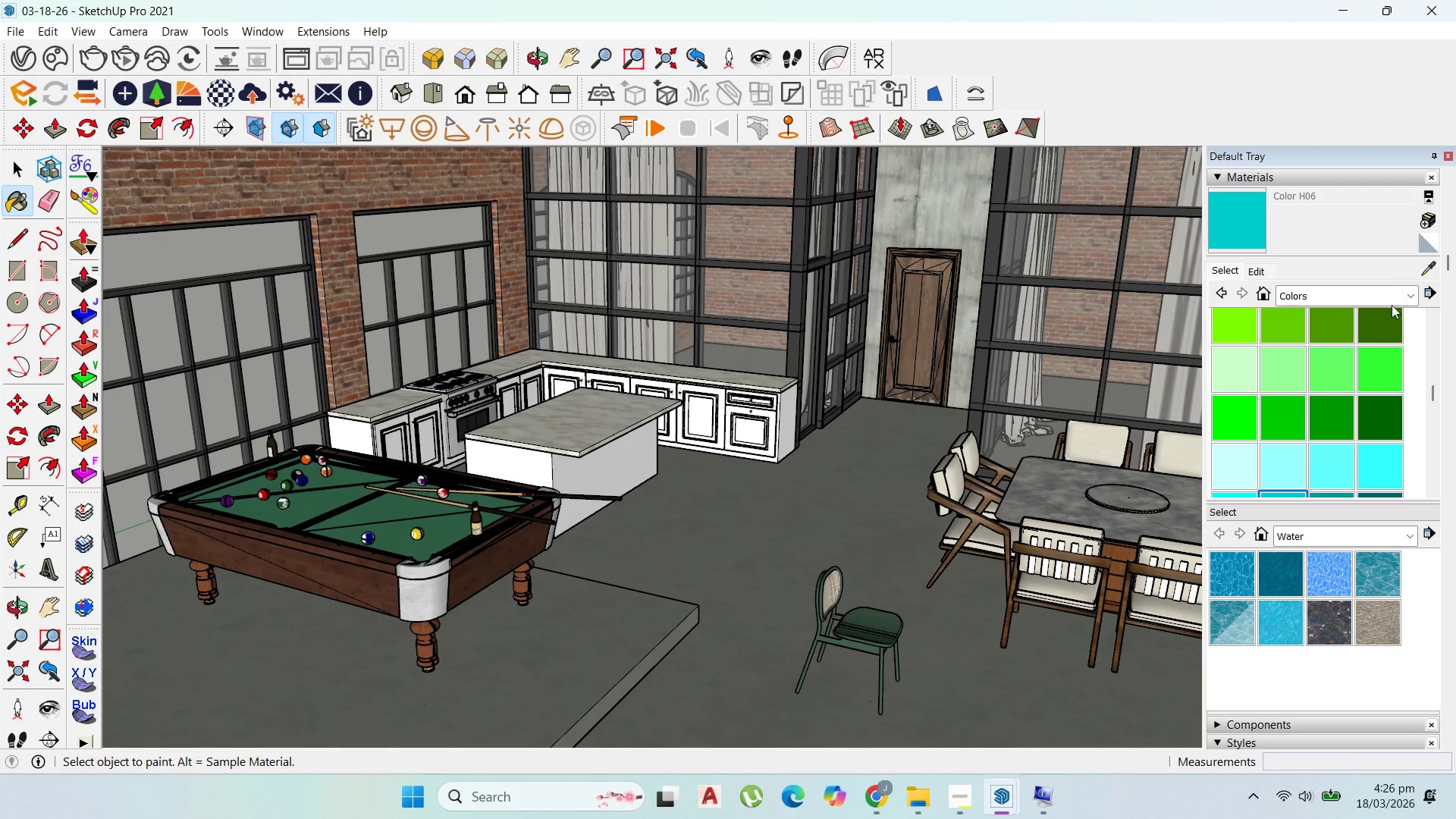 
left_click([1283, 382])
 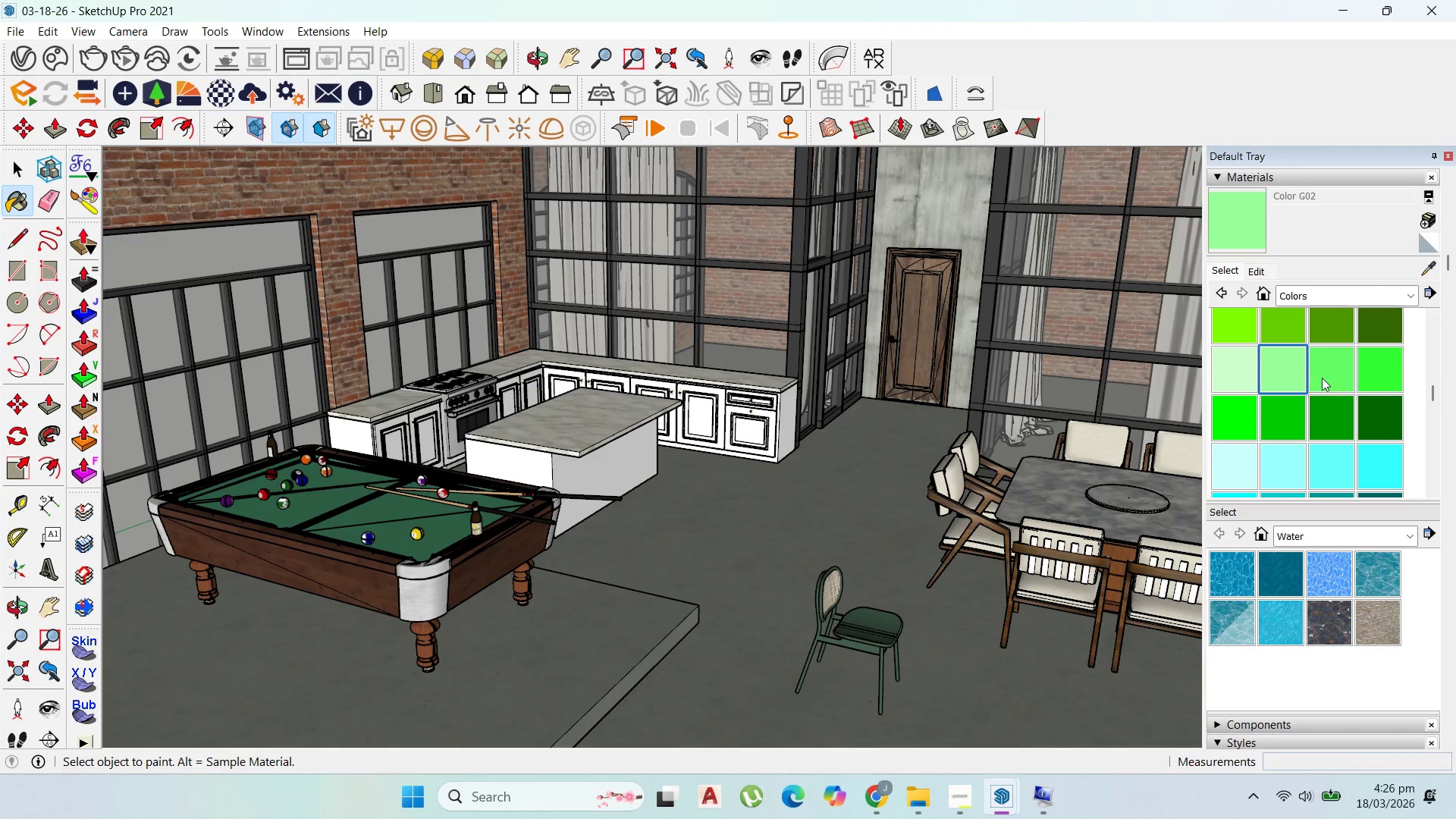 
scroll: coordinate [1323, 378], scroll_direction: up, amount: 1.0
 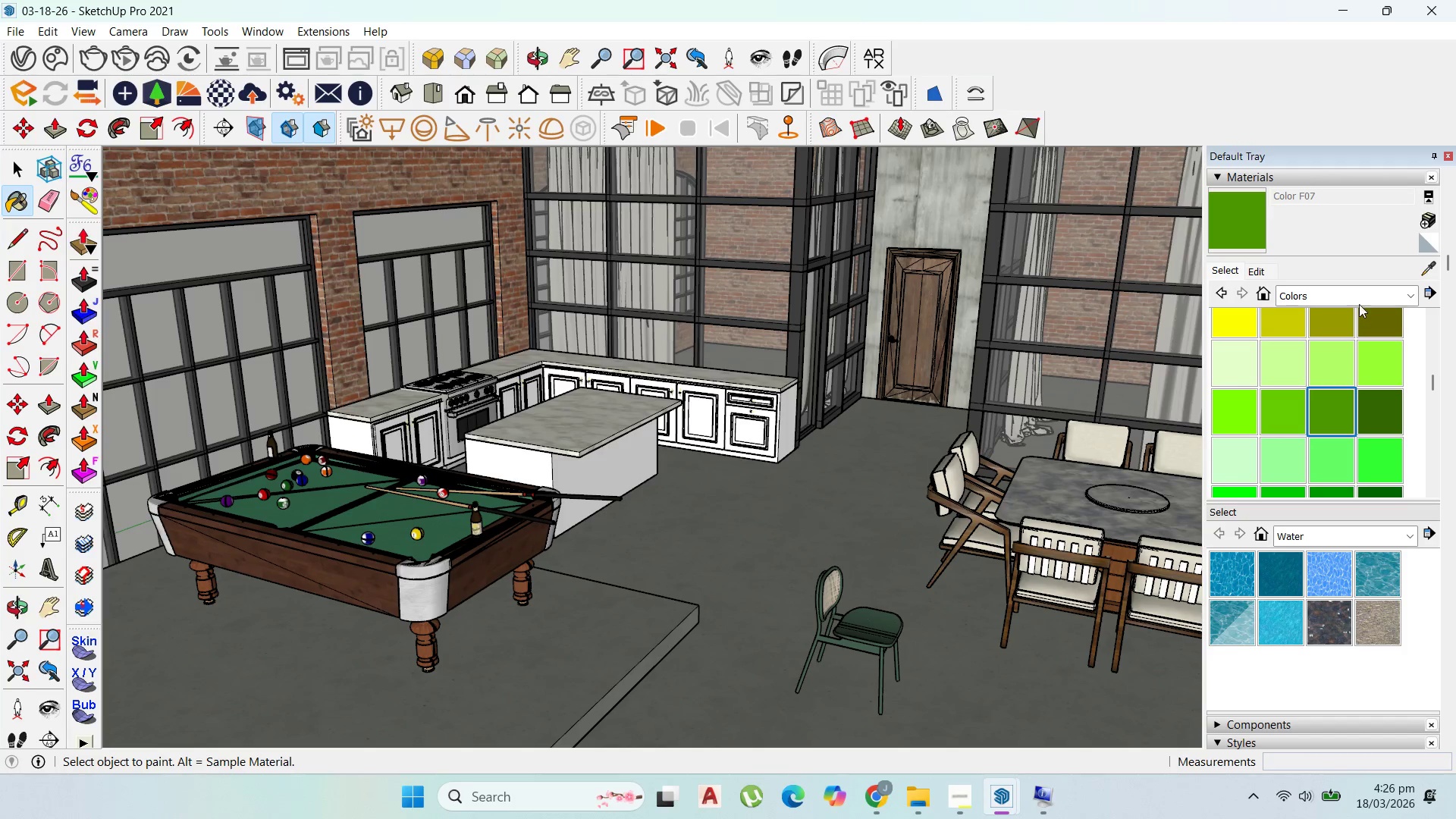 
left_click([1407, 287])
 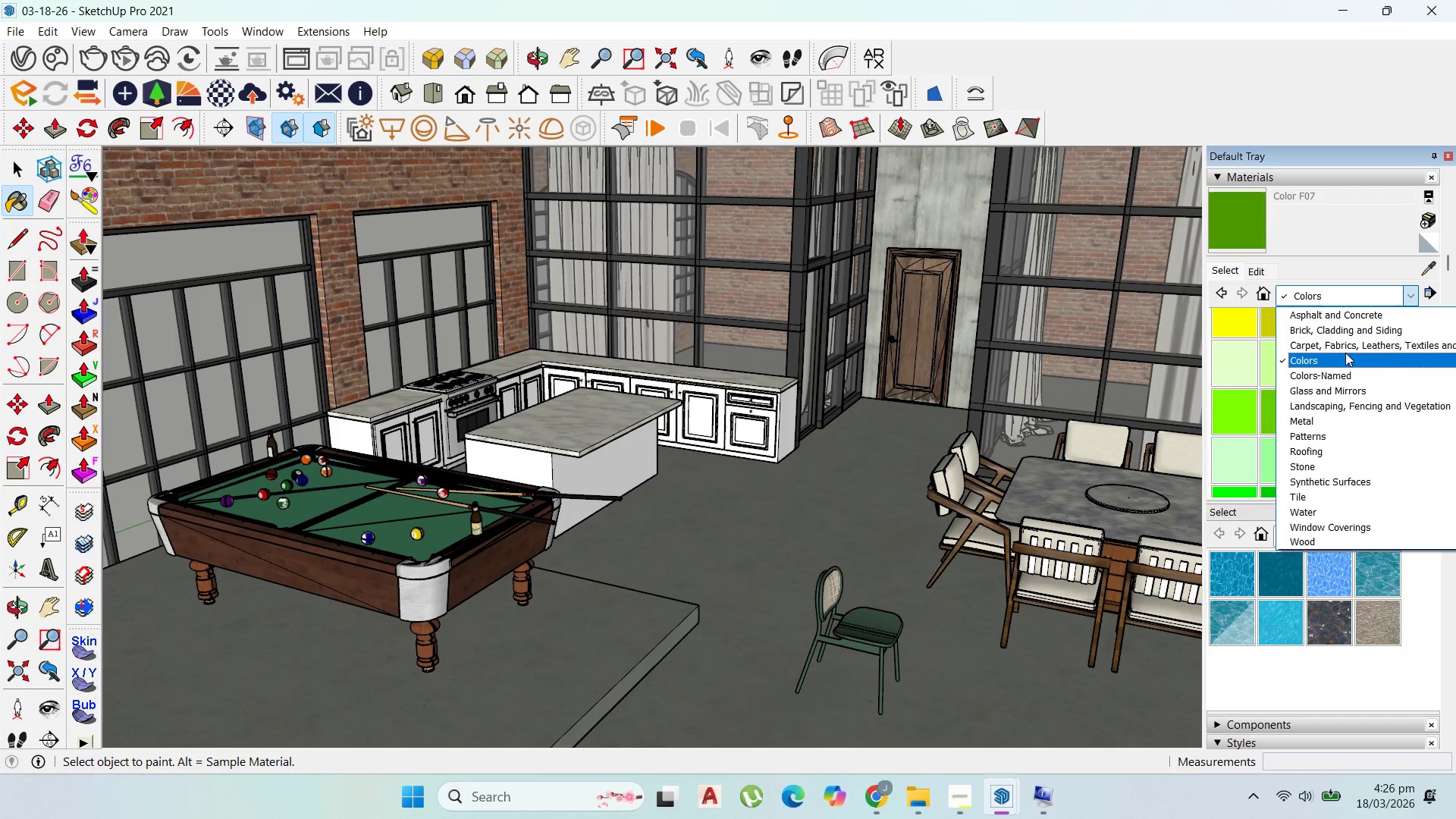 
left_click([1332, 358])
 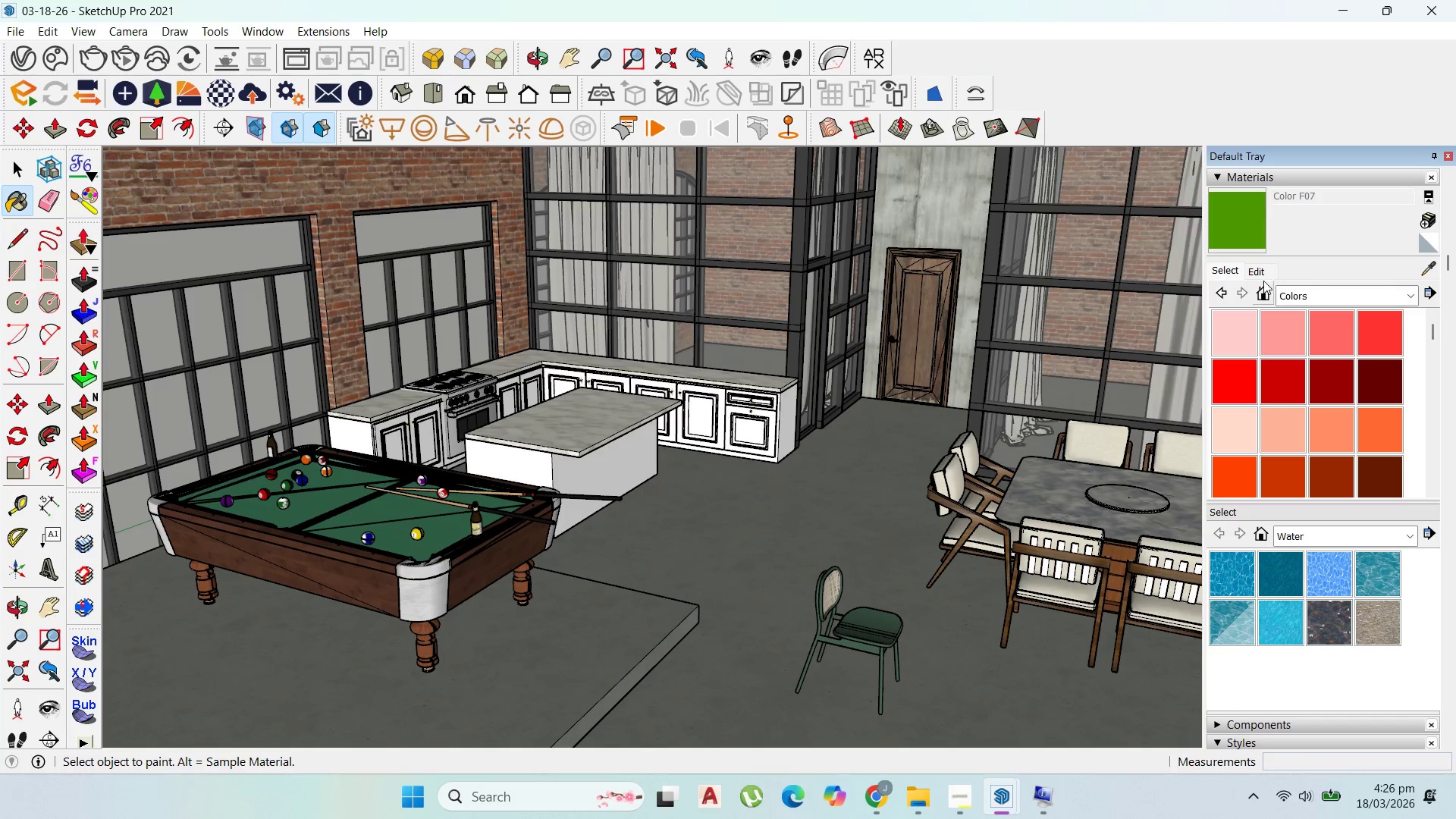 
left_click([1256, 274])
 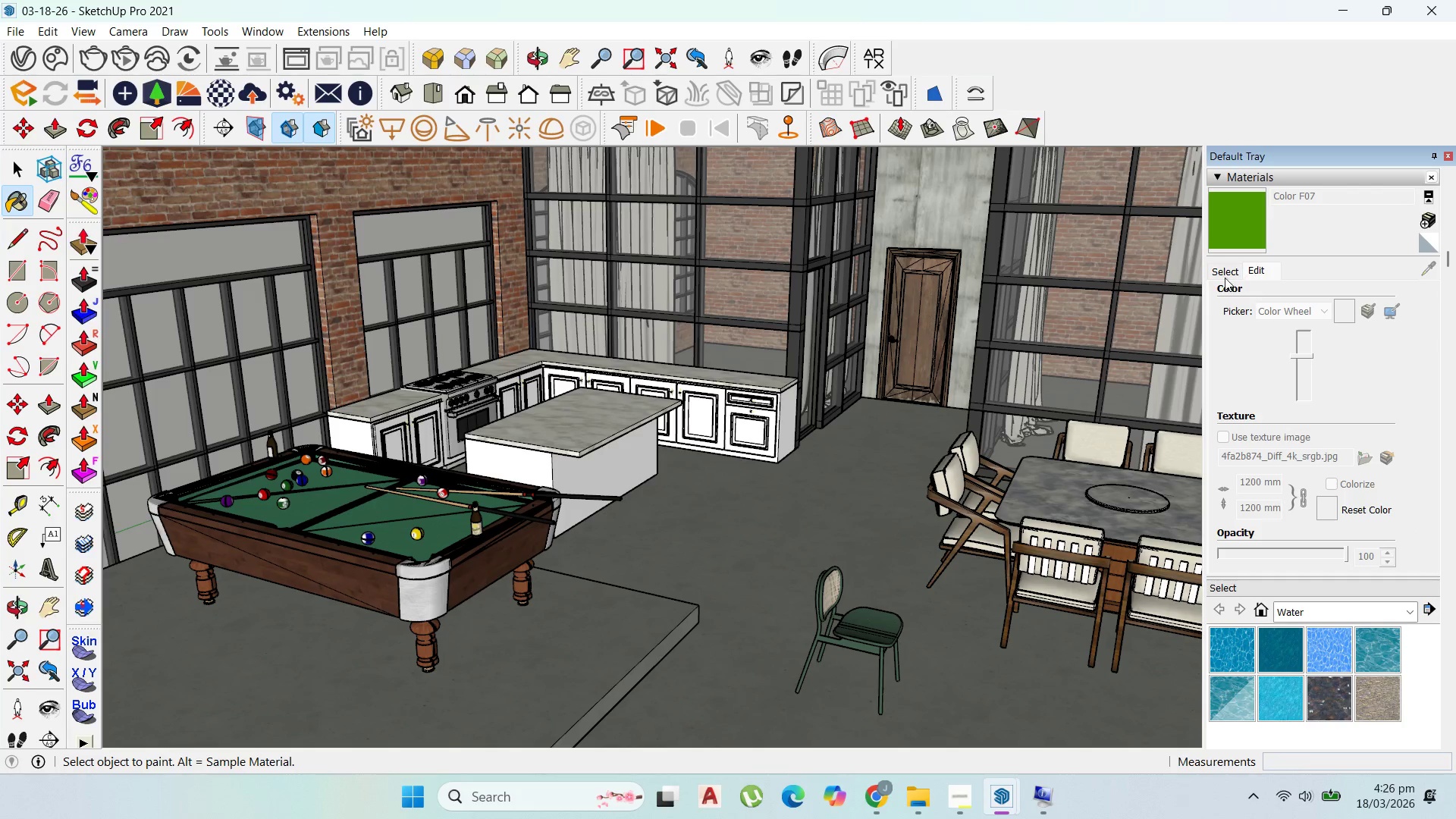 
left_click([1224, 277])
 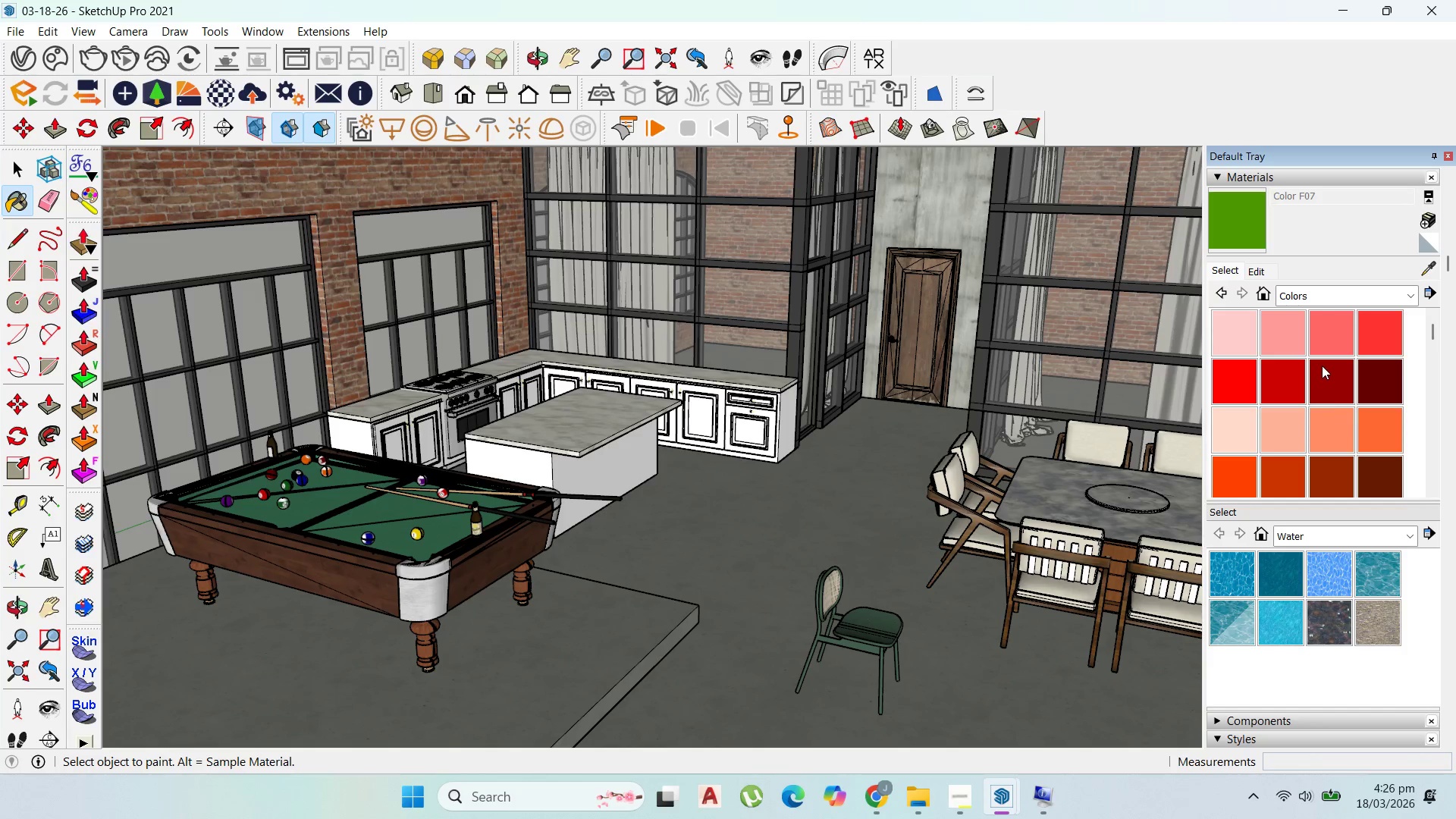 
scroll: coordinate [1329, 377], scroll_direction: down, amount: 3.0
 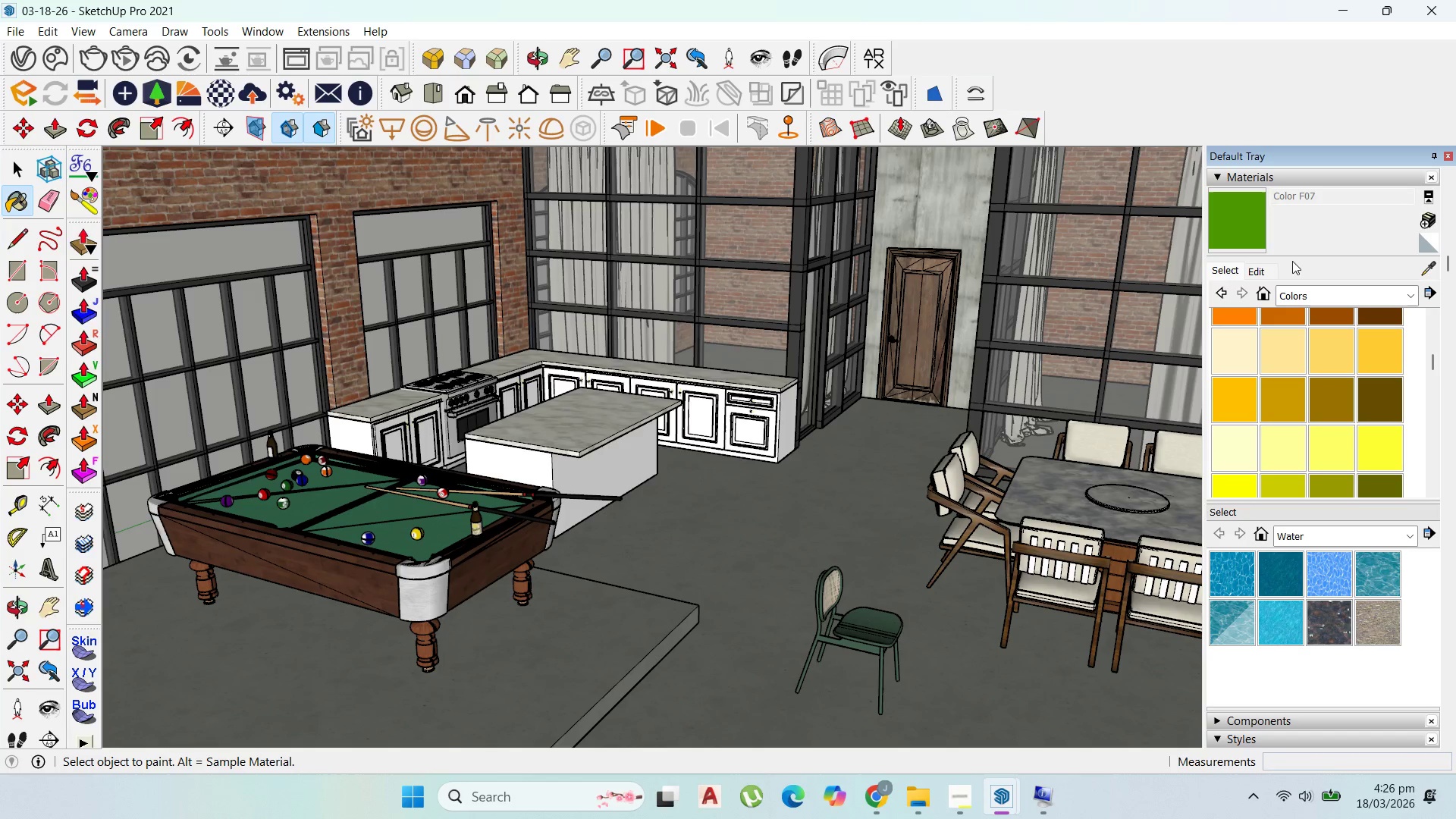 
left_click([1263, 268])
 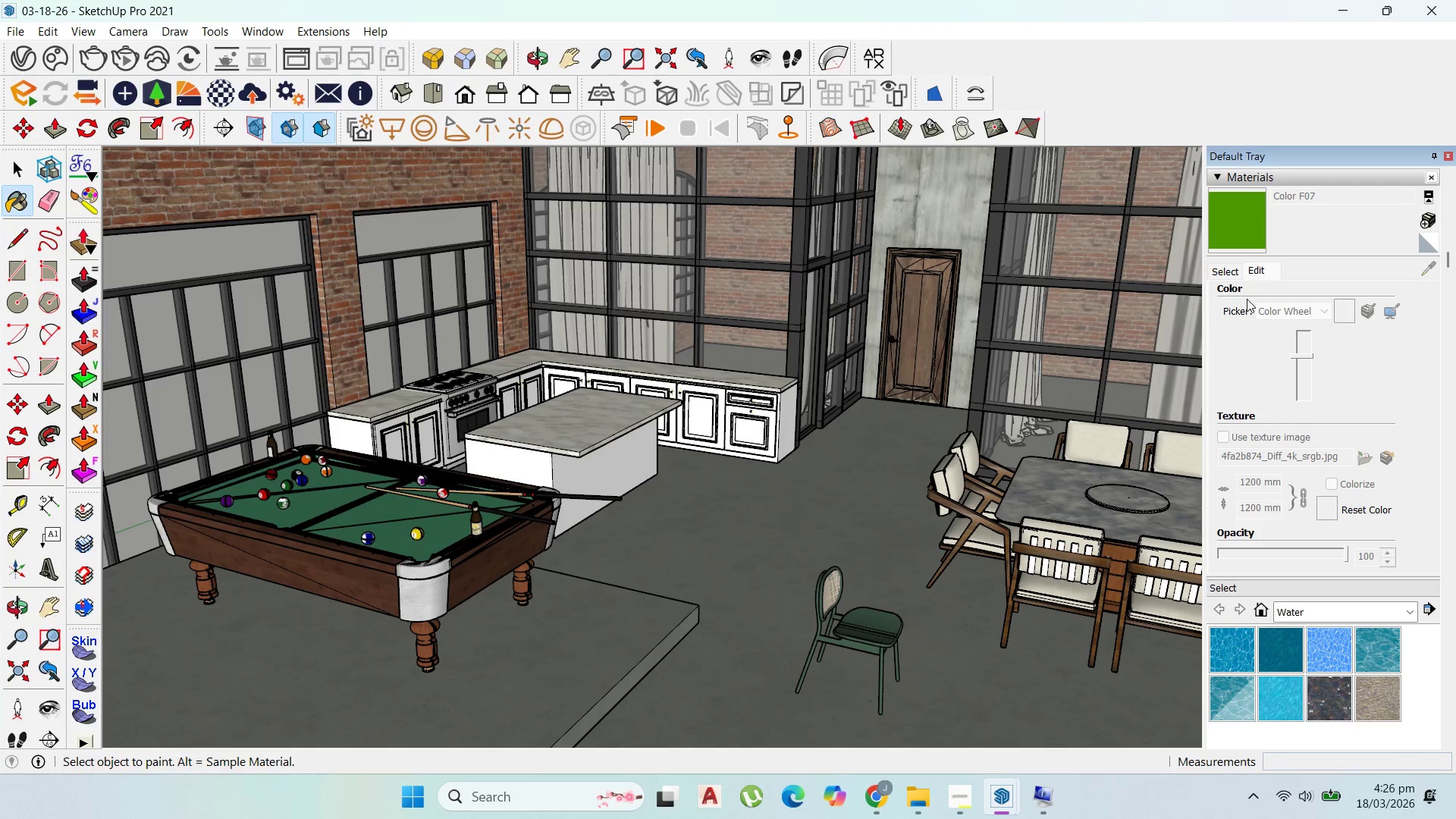 
scroll: coordinate [1360, 409], scroll_direction: none, amount: 0.0
 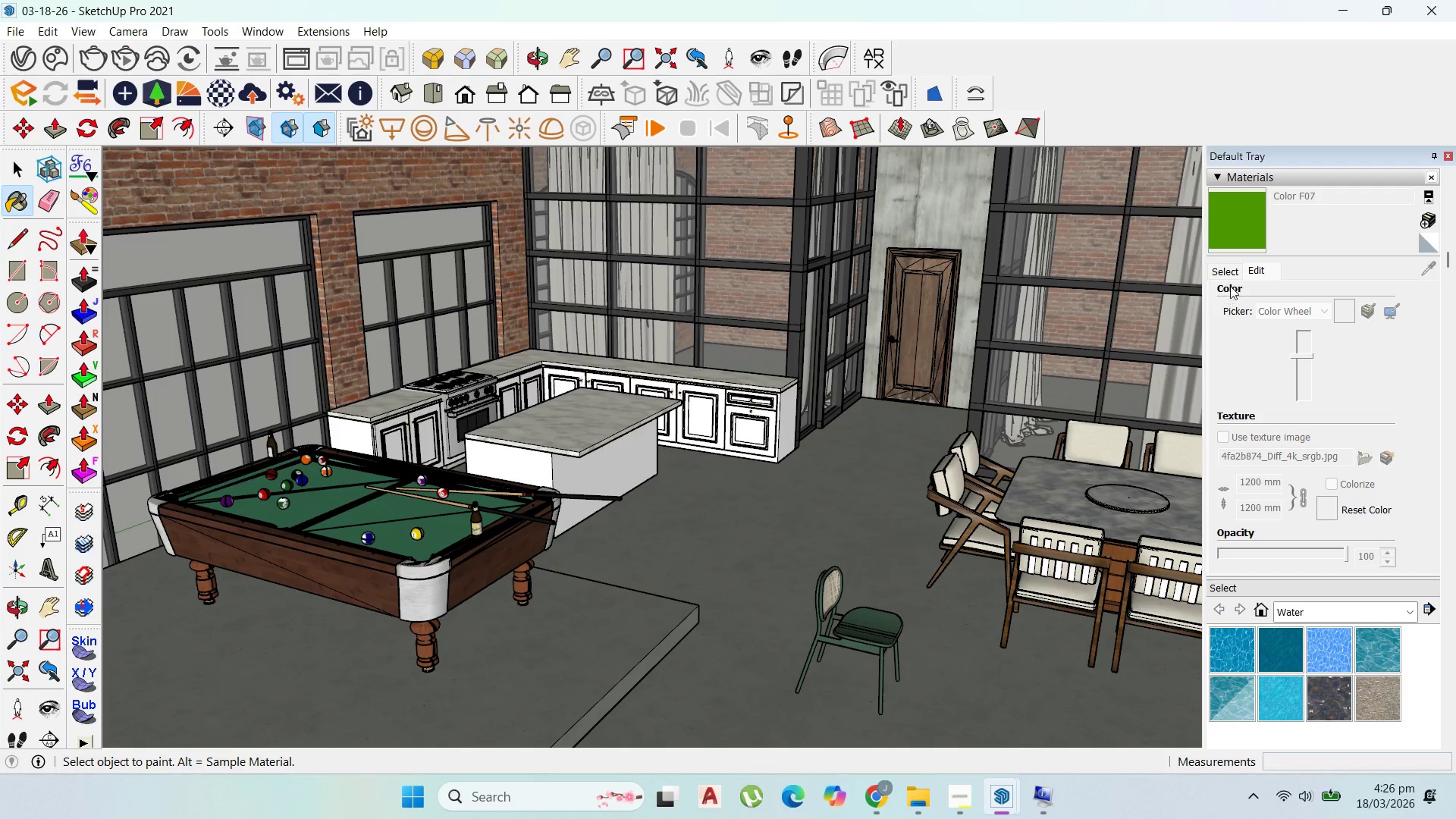 
left_click([1234, 270])
 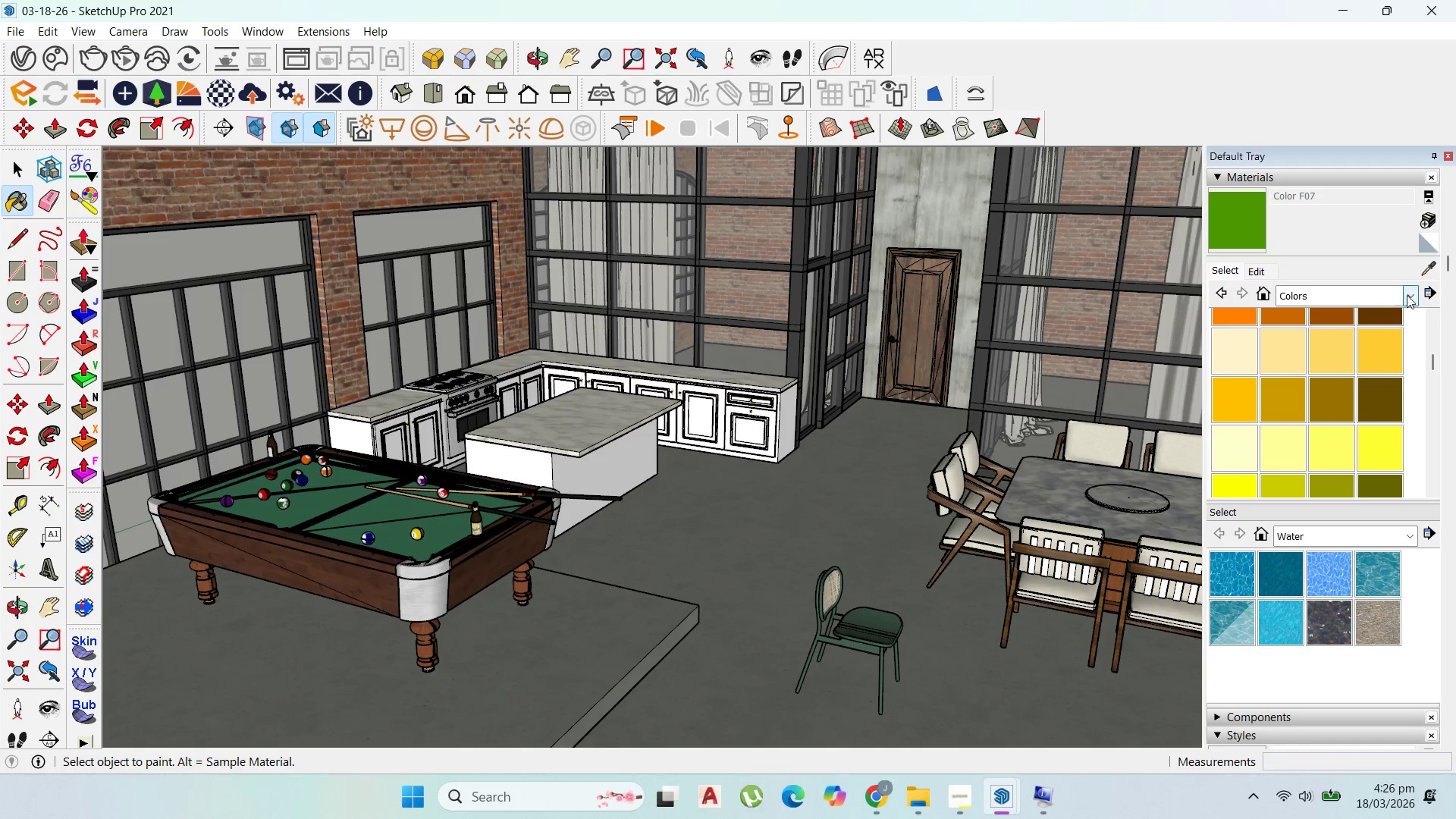 
left_click([1266, 275])
 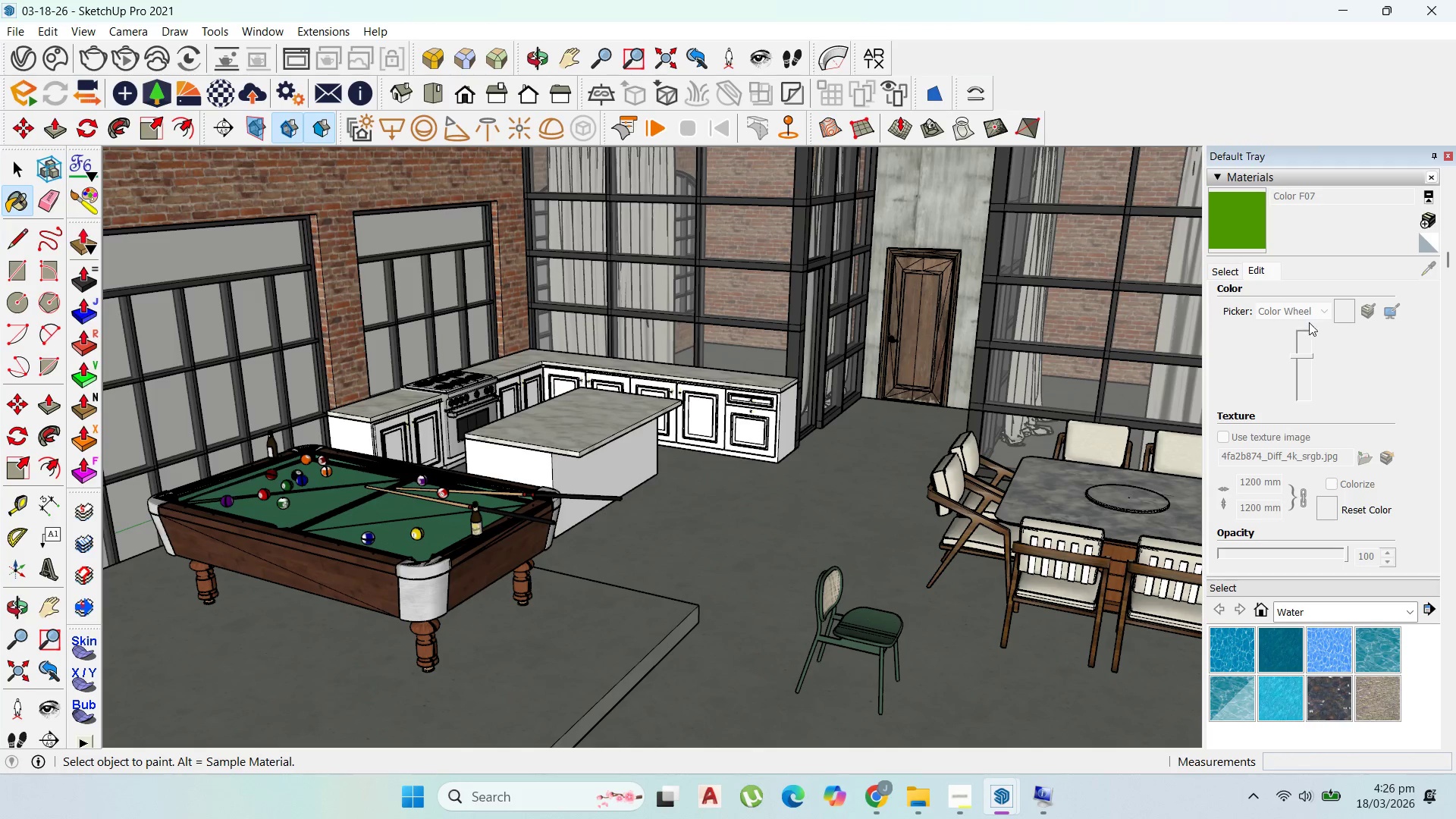 
scroll: coordinate [1310, 372], scroll_direction: up, amount: 1.0
 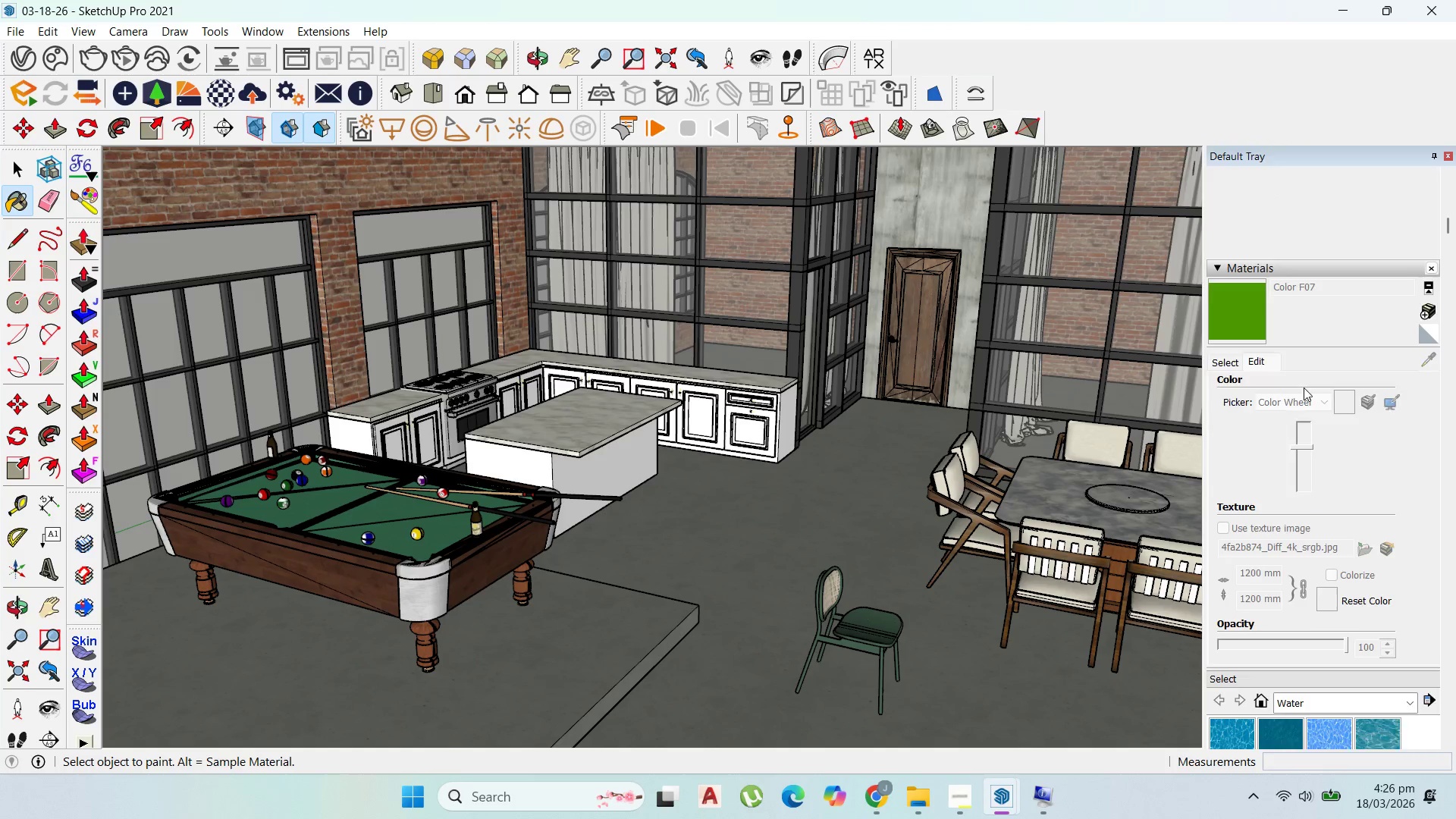 
scroll: coordinate [1300, 425], scroll_direction: down, amount: 4.0
 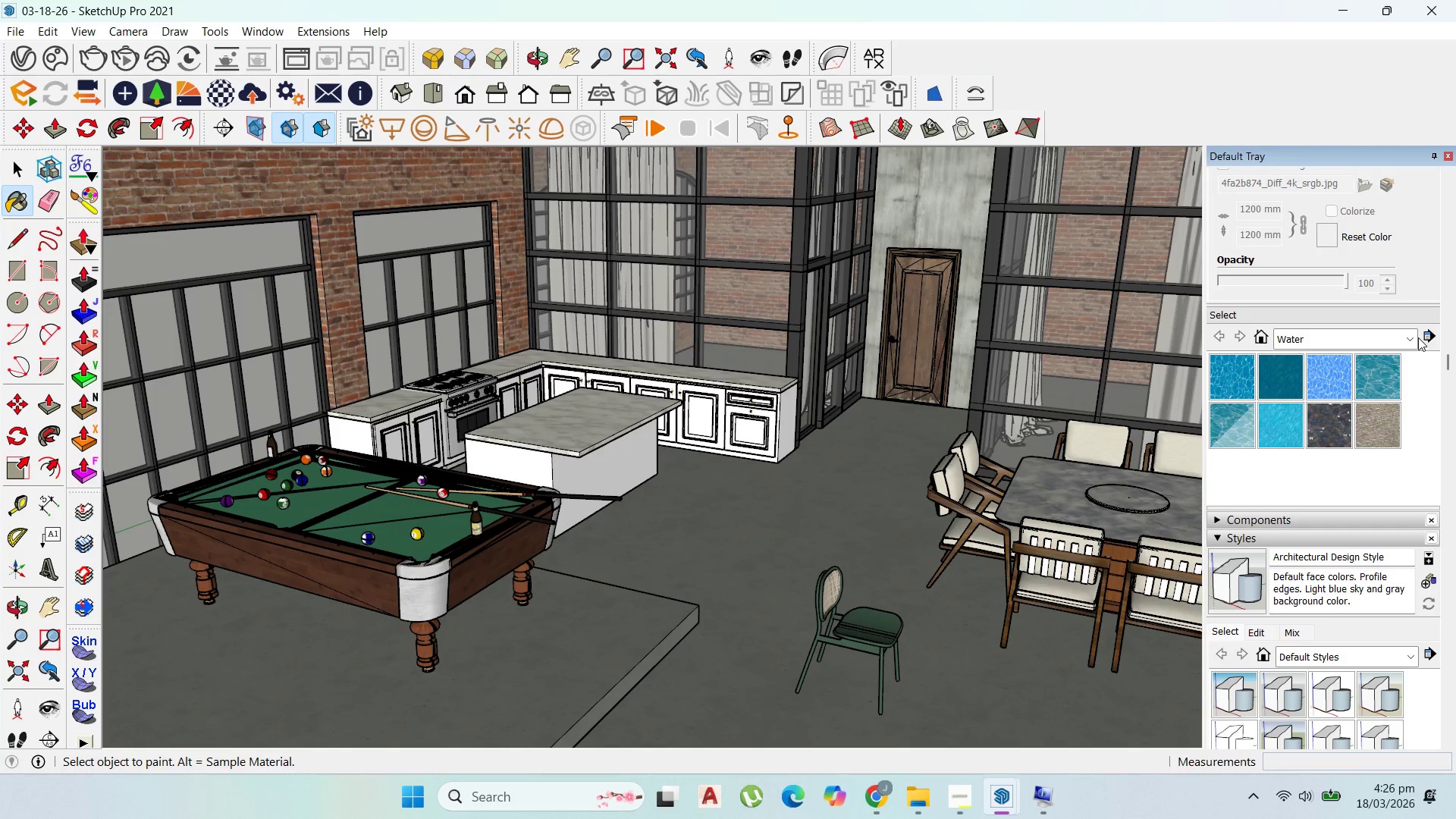 
double_click([1411, 337])
 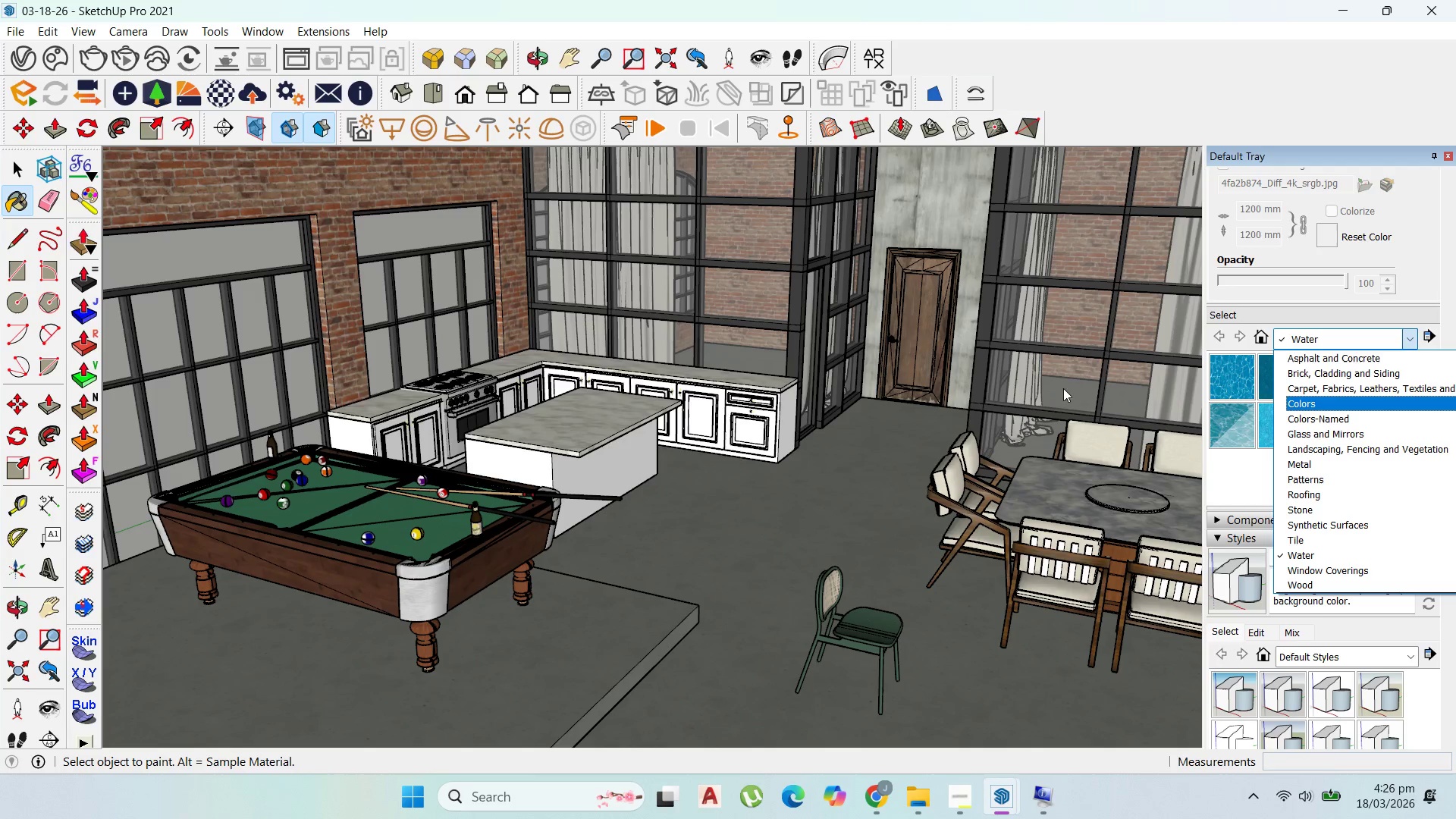 
left_click([1417, 271])
 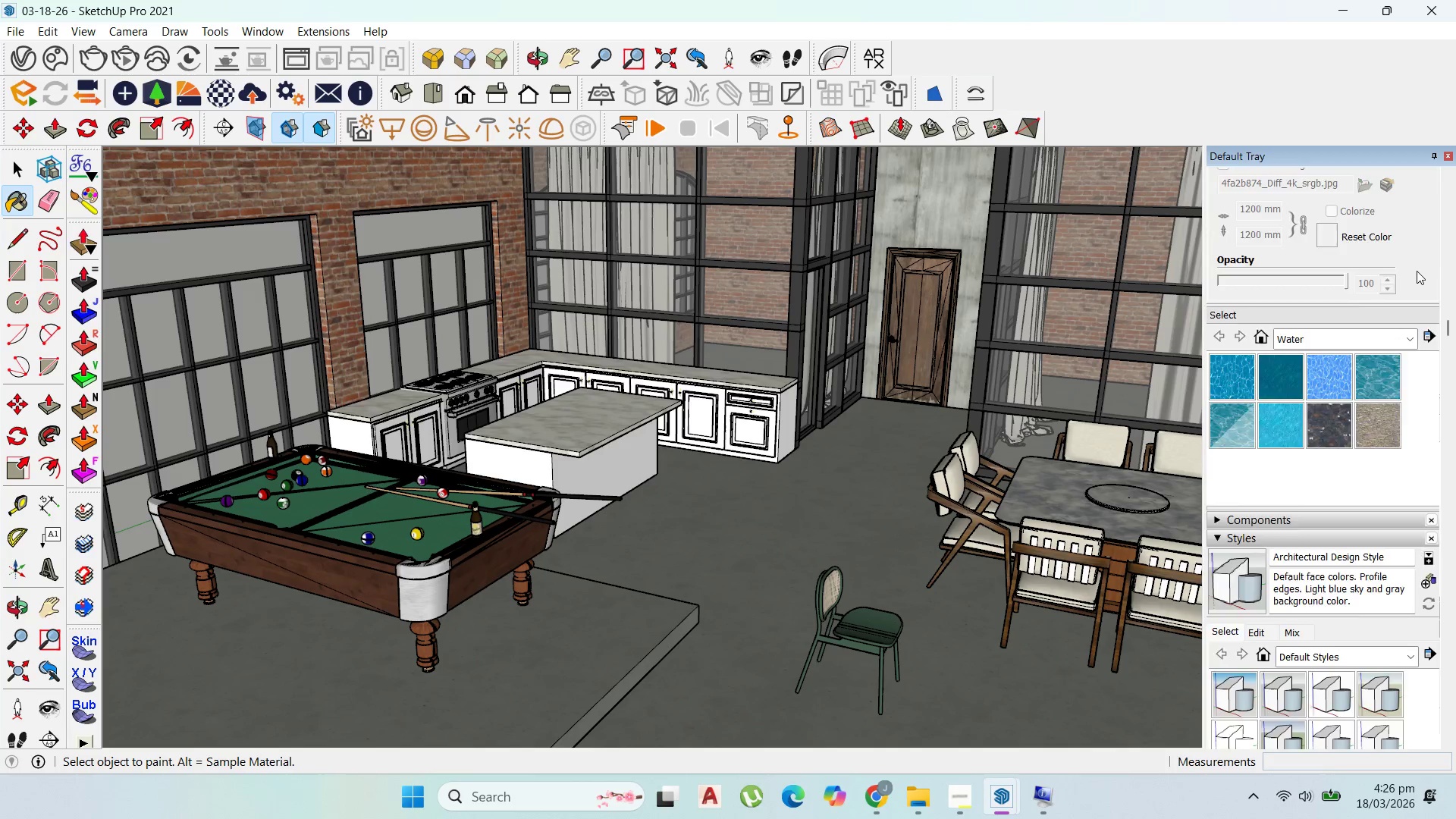 
scroll: coordinate [1418, 277], scroll_direction: up, amount: 8.0
 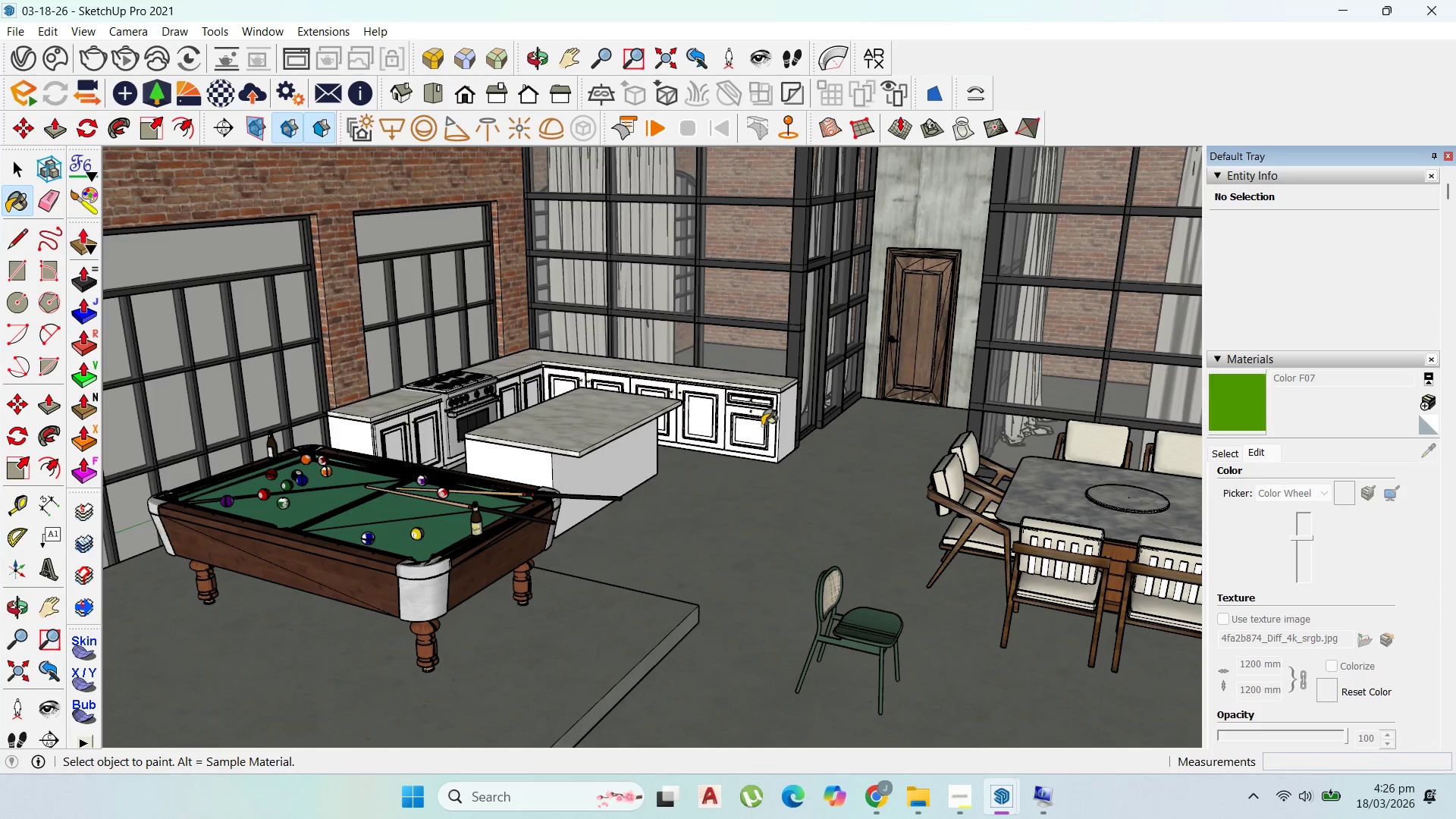 
left_click([756, 433])
 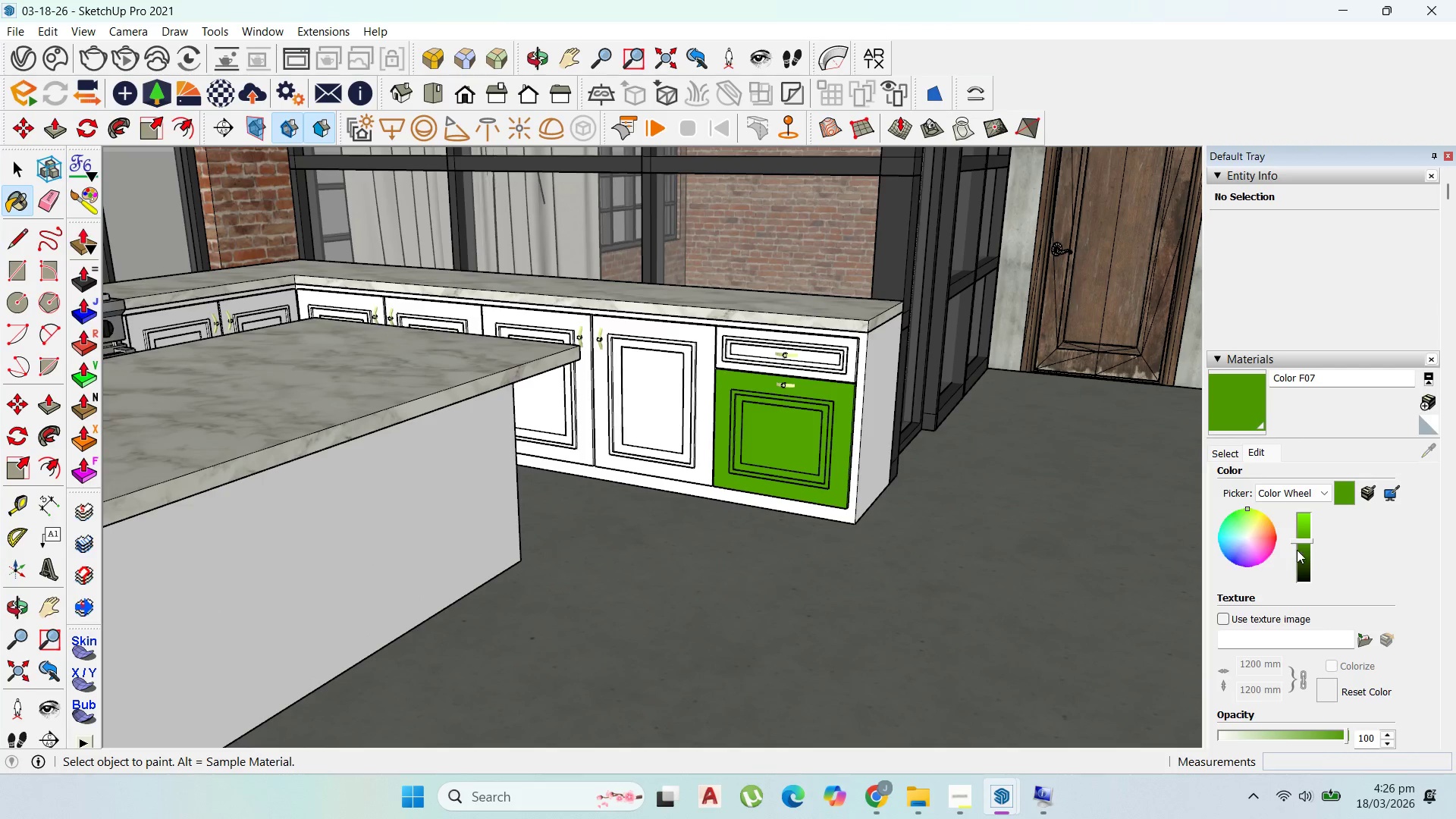 
scroll: coordinate [747, 431], scroll_direction: up, amount: 18.0
 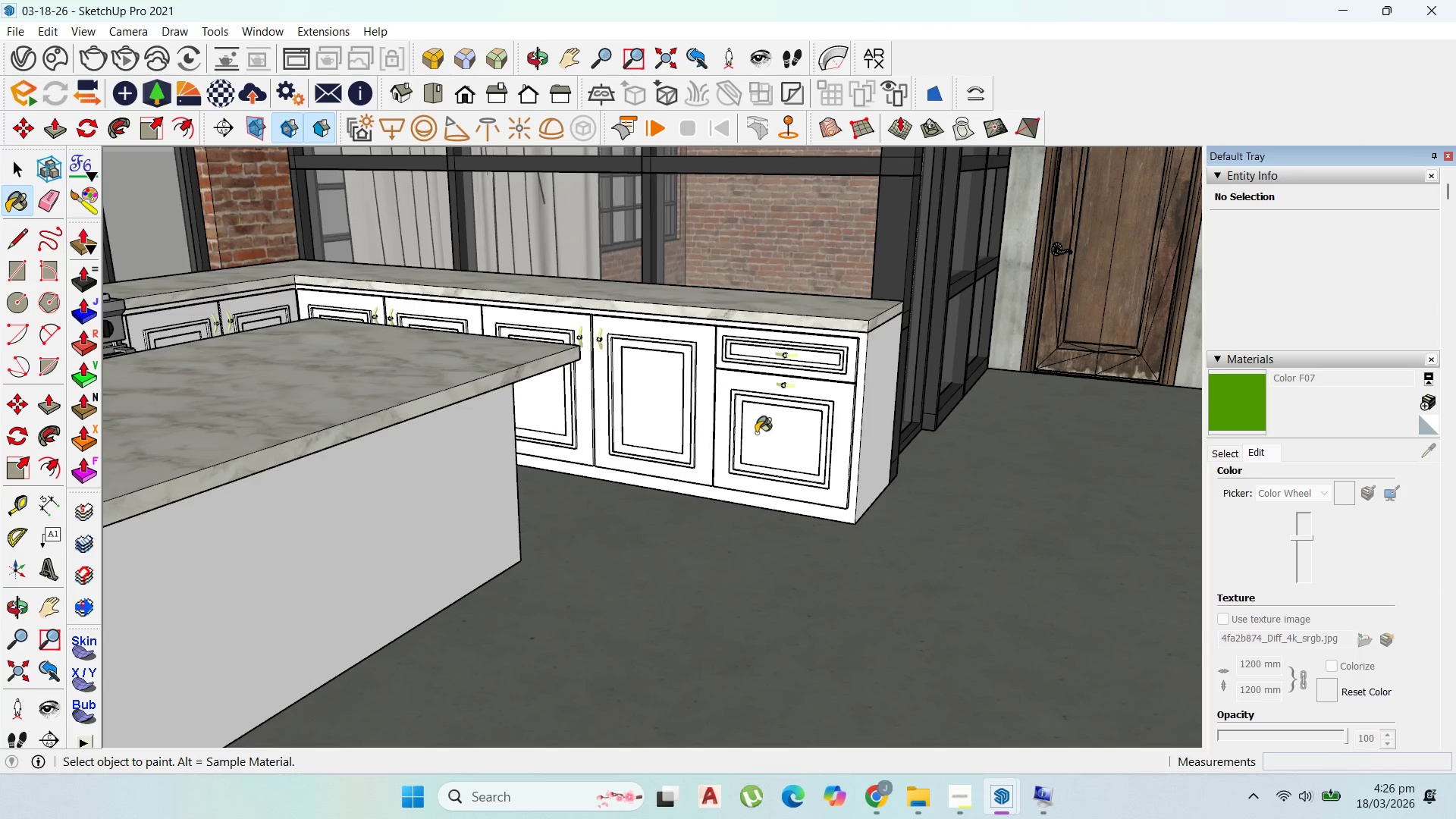 
wait(5.89)
 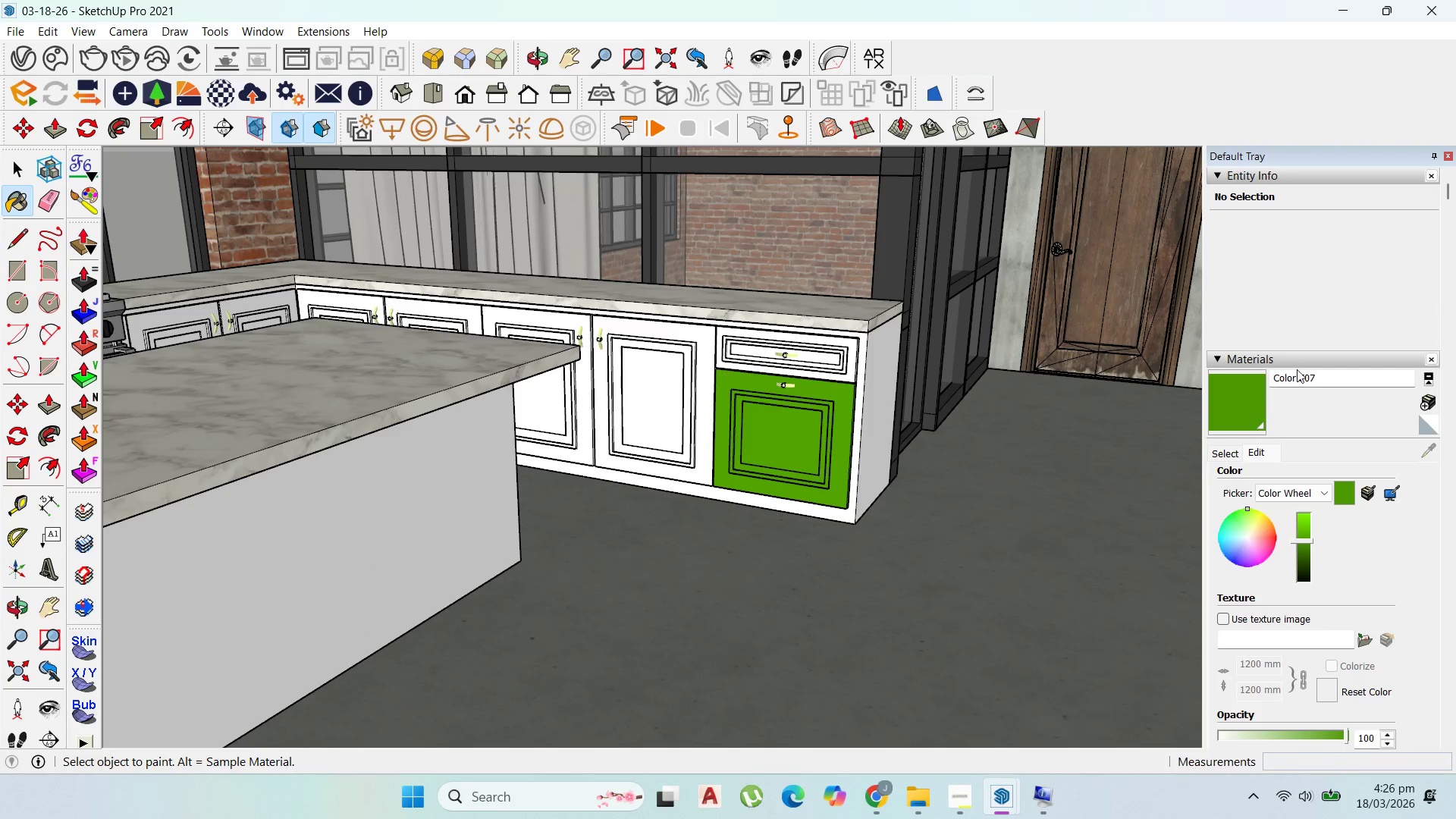 
scroll: coordinate [915, 306], scroll_direction: down, amount: 14.0
 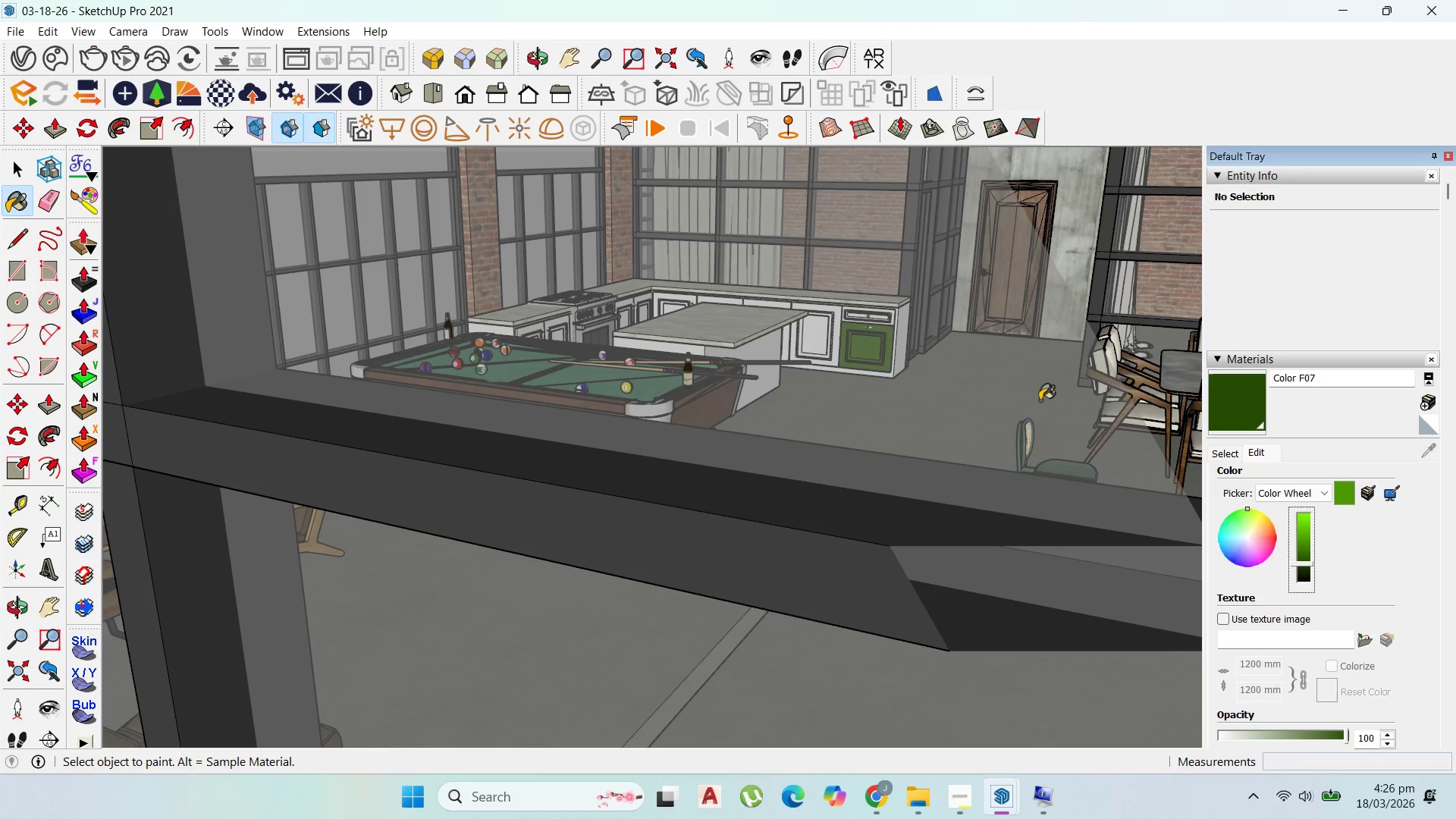 
scroll: coordinate [1012, 375], scroll_direction: up, amount: 3.0
 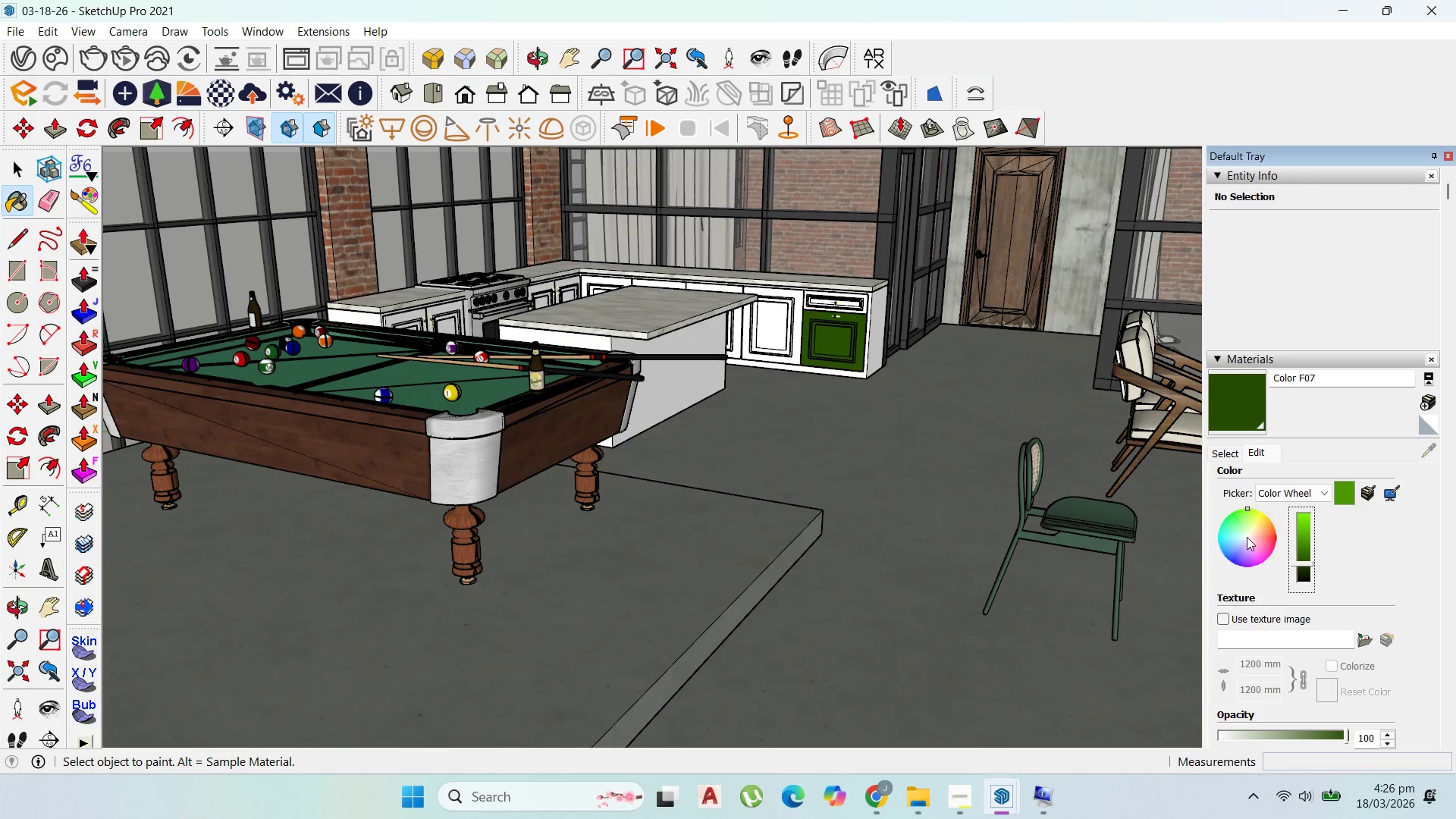 
left_click([1244, 521])
 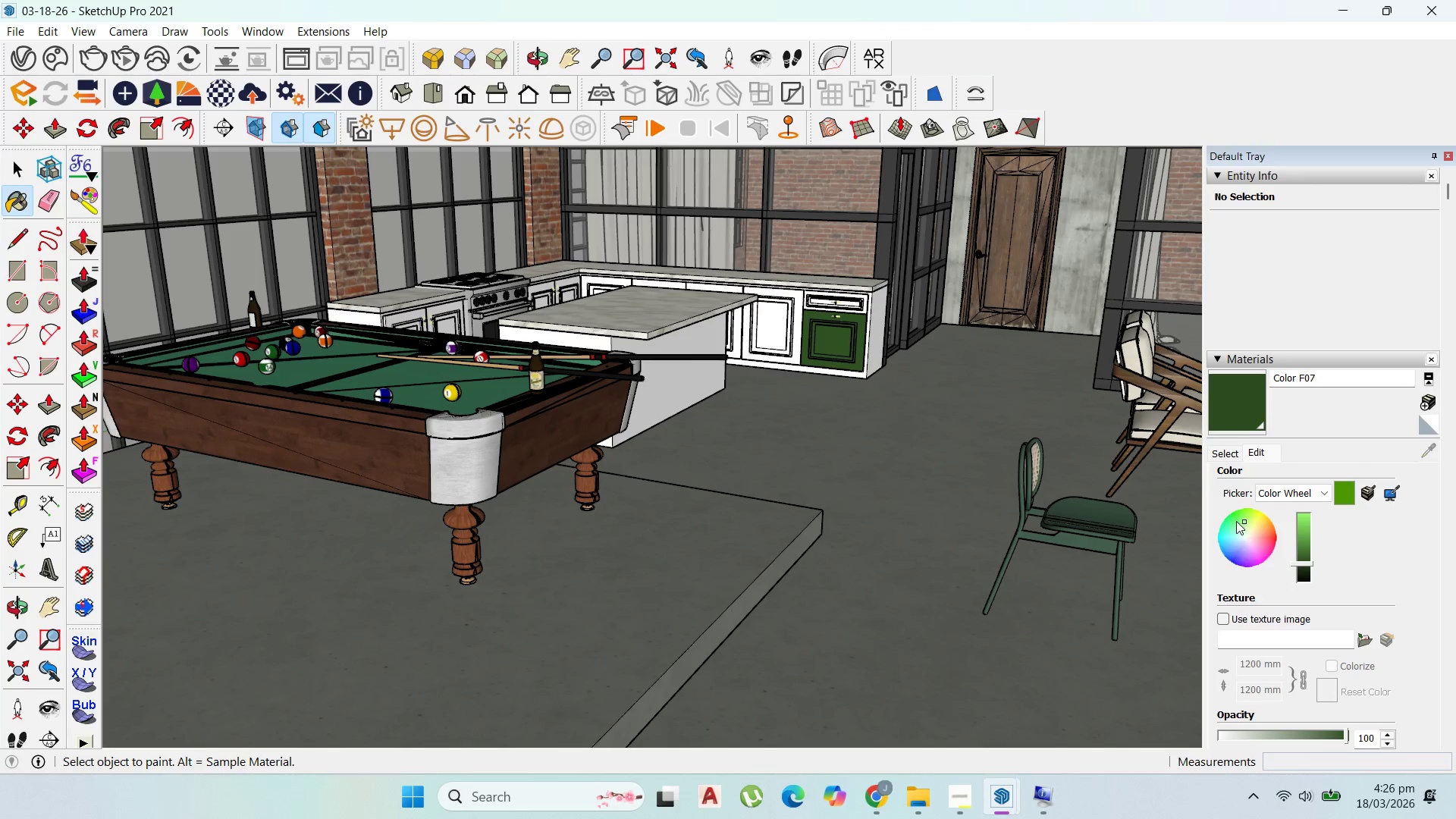 
left_click_drag(start_coordinate=[1232, 518], to_coordinate=[1228, 518])
 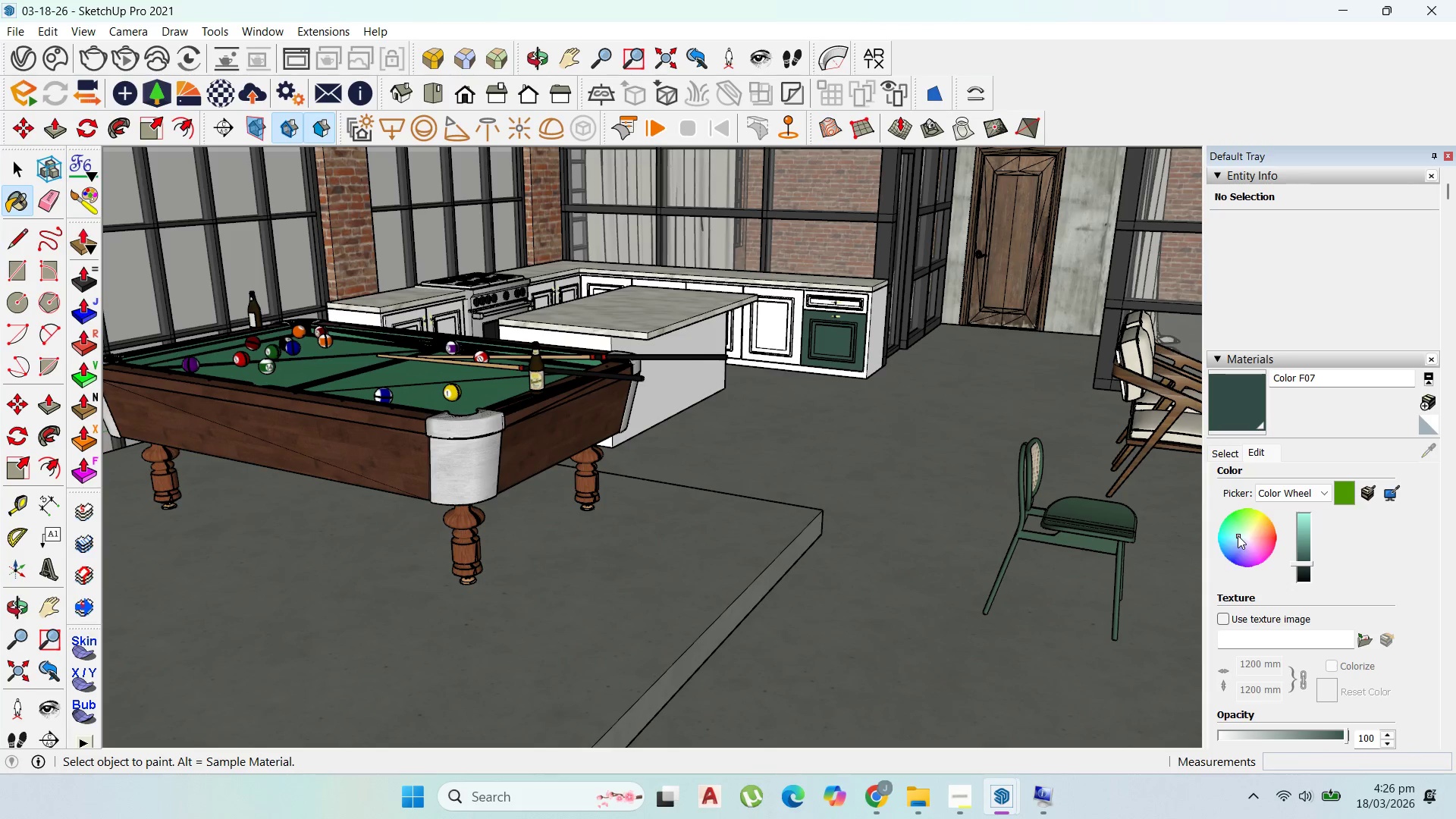 
left_click([1235, 529])
 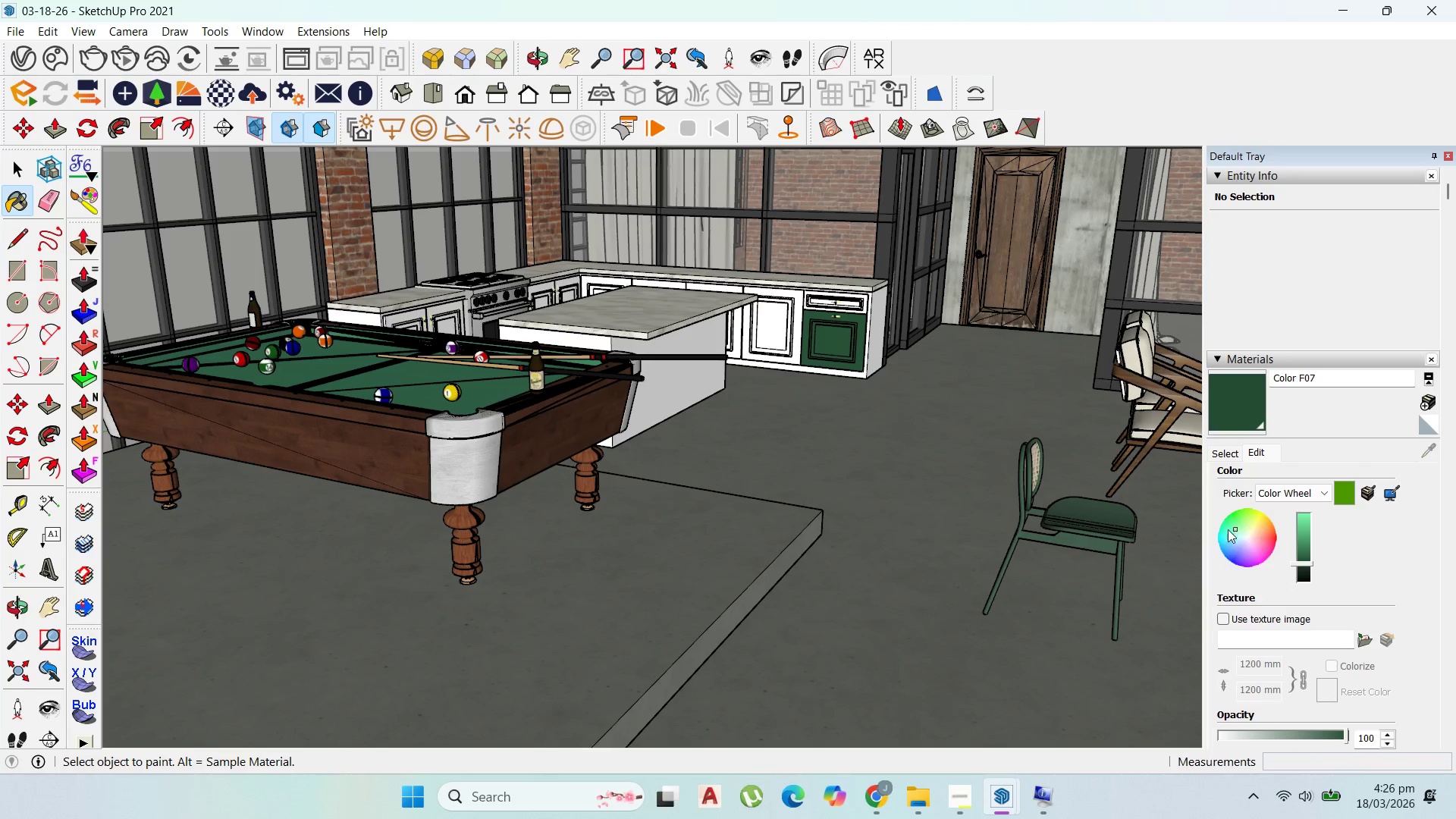 
scroll: coordinate [867, 311], scroll_direction: up, amount: 15.0
 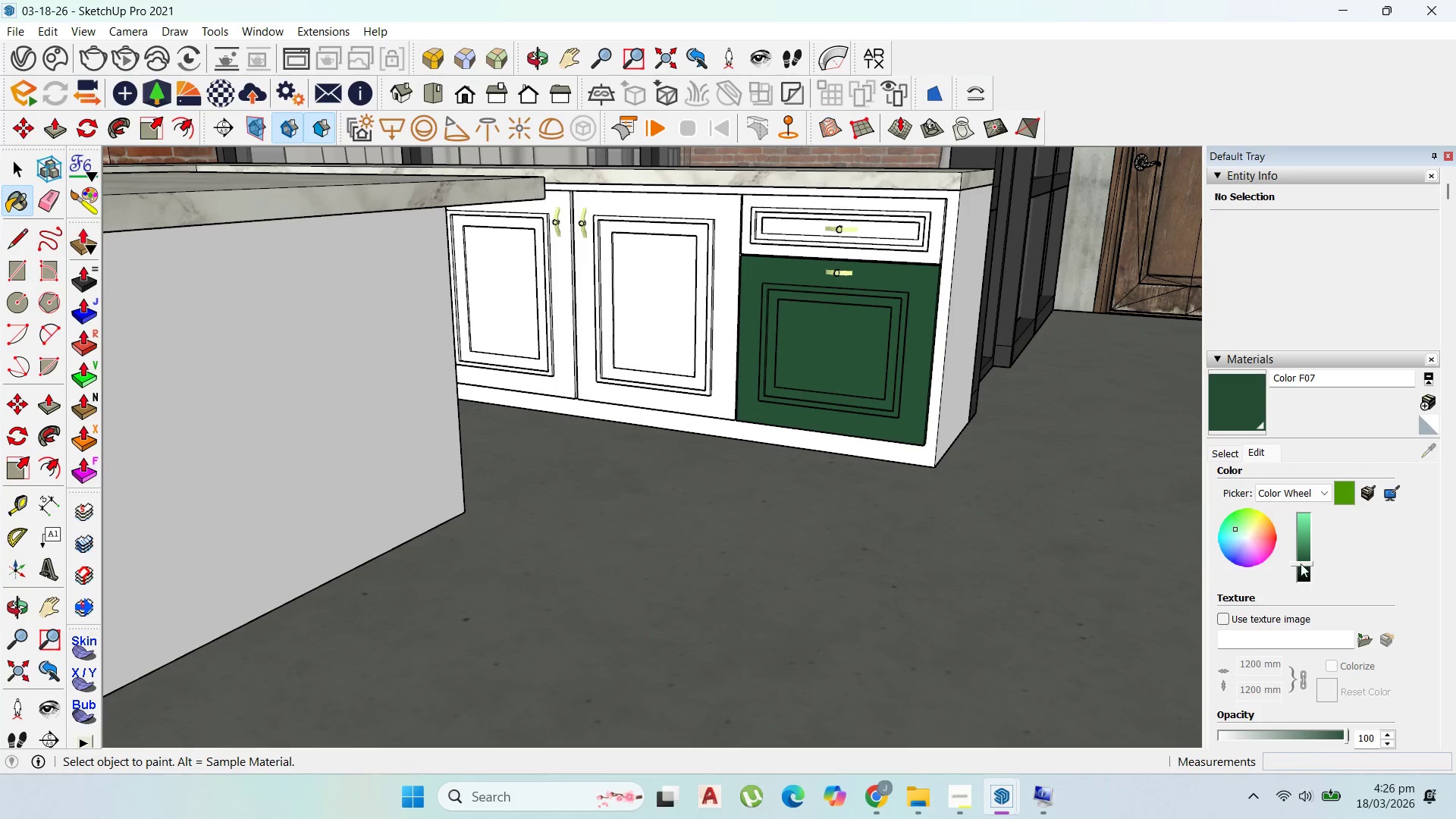 
scroll: coordinate [872, 442], scroll_direction: down, amount: 3.0
 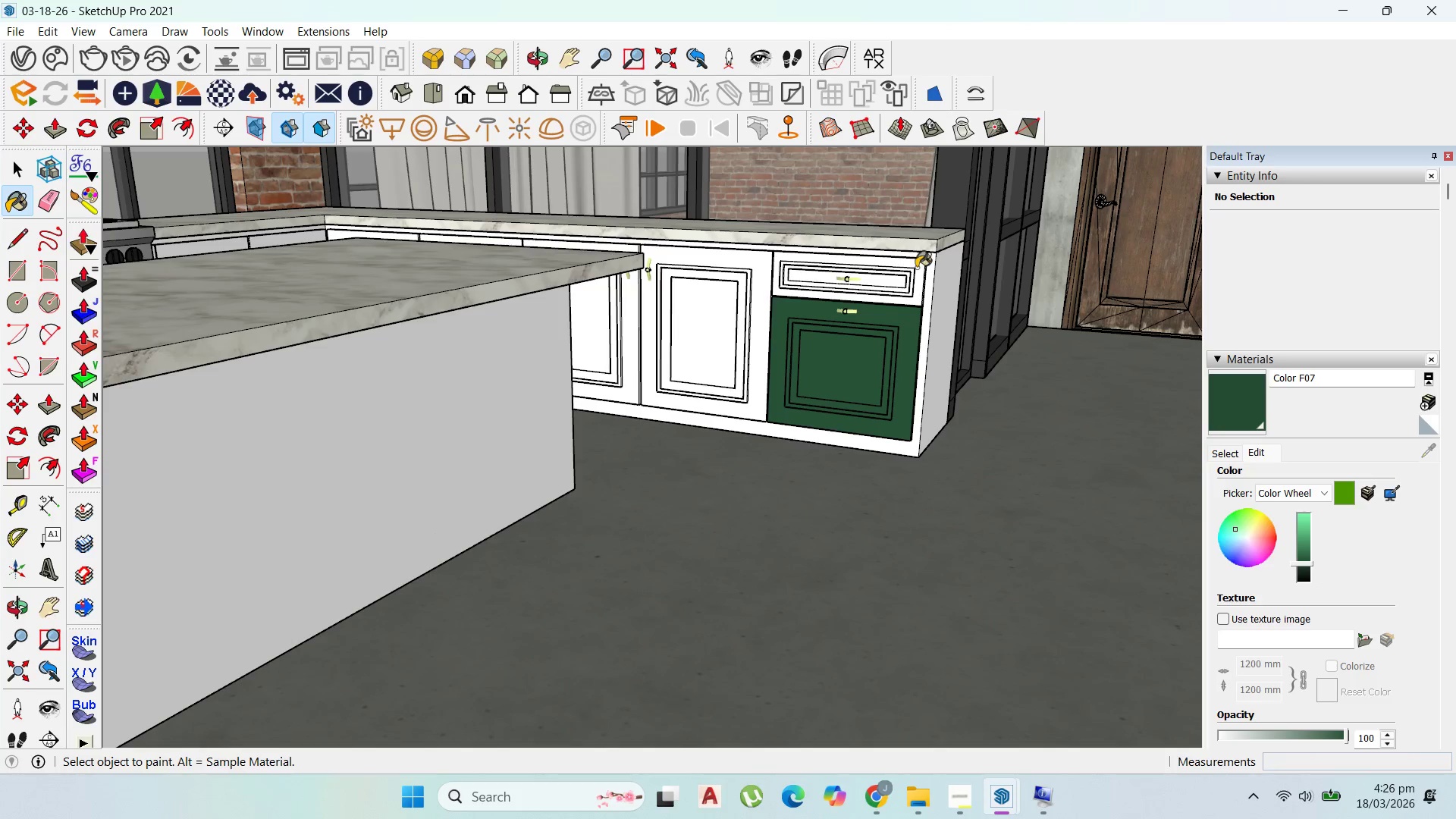 
left_click([913, 268])
 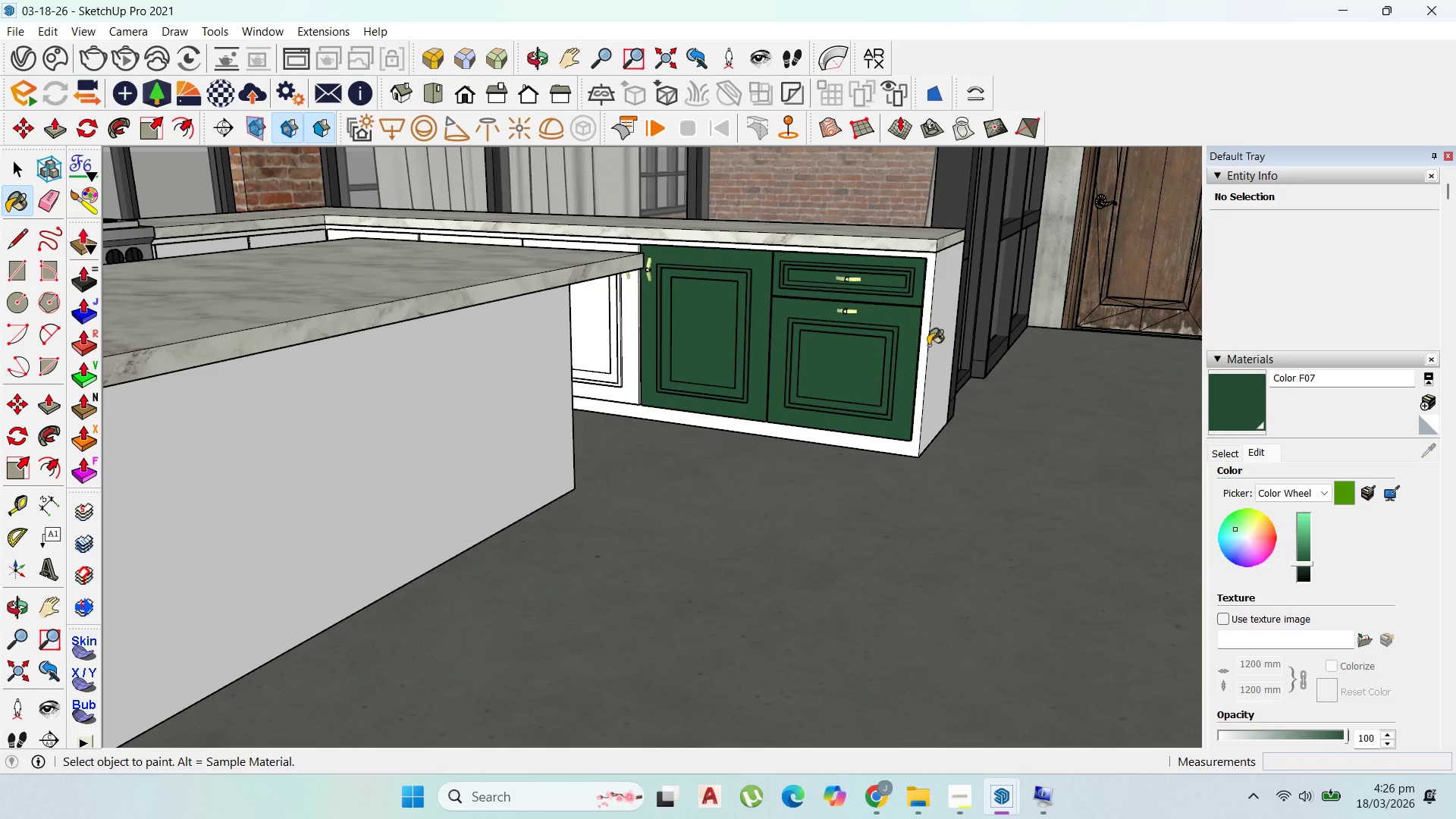 
left_click([937, 352])
 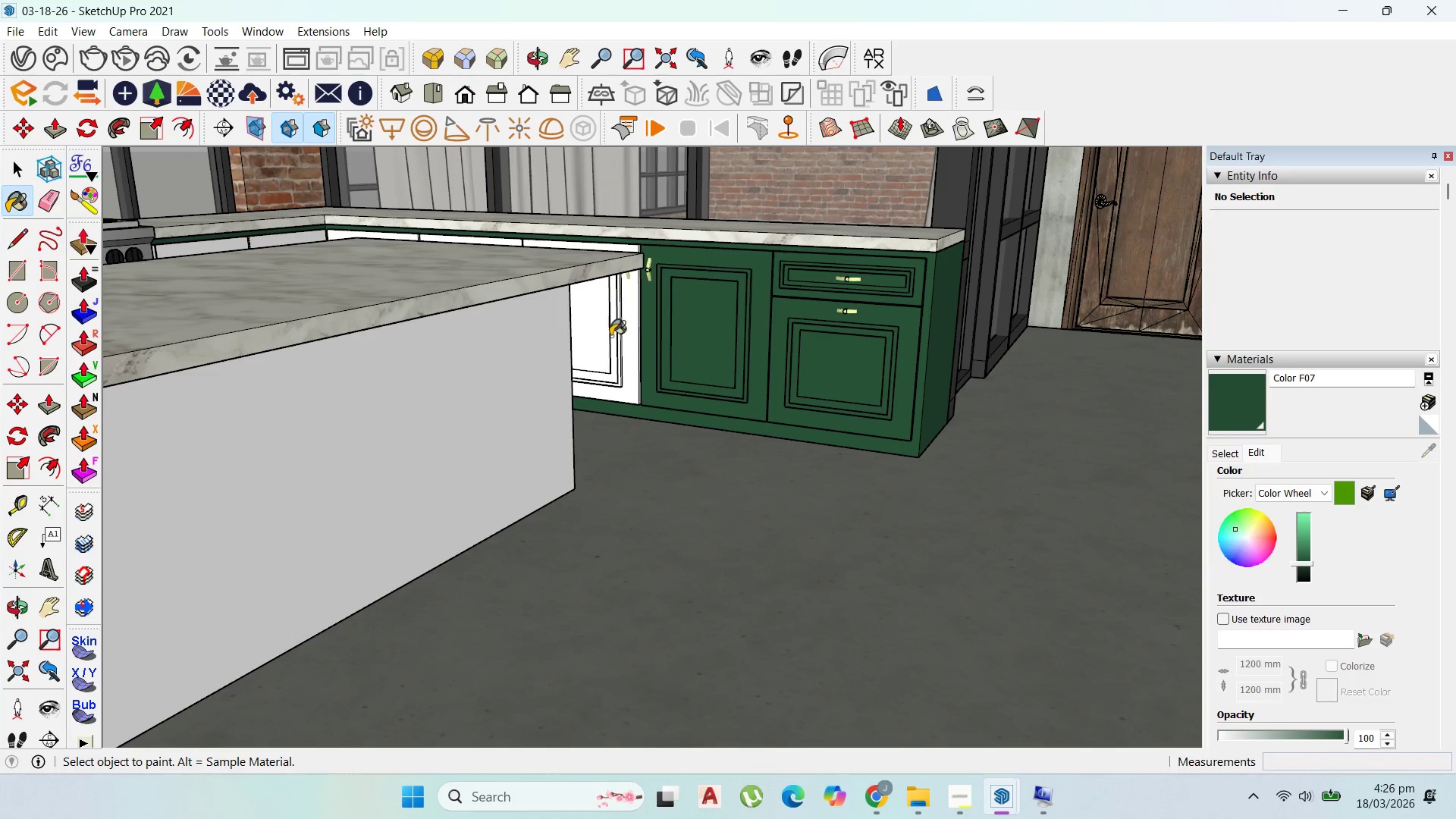 
left_click([611, 337])
 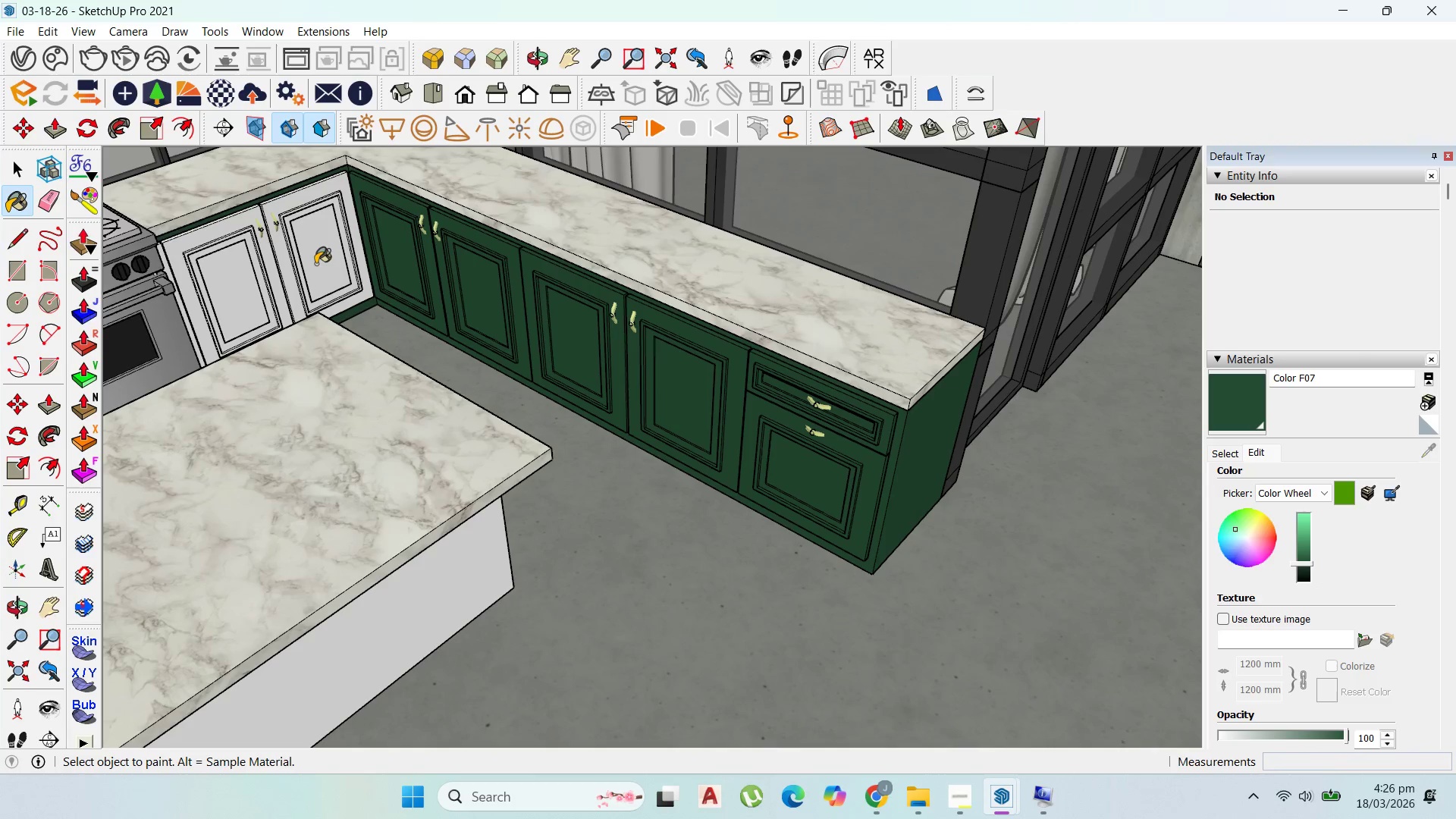 
scroll: coordinate [804, 284], scroll_direction: down, amount: 8.0
 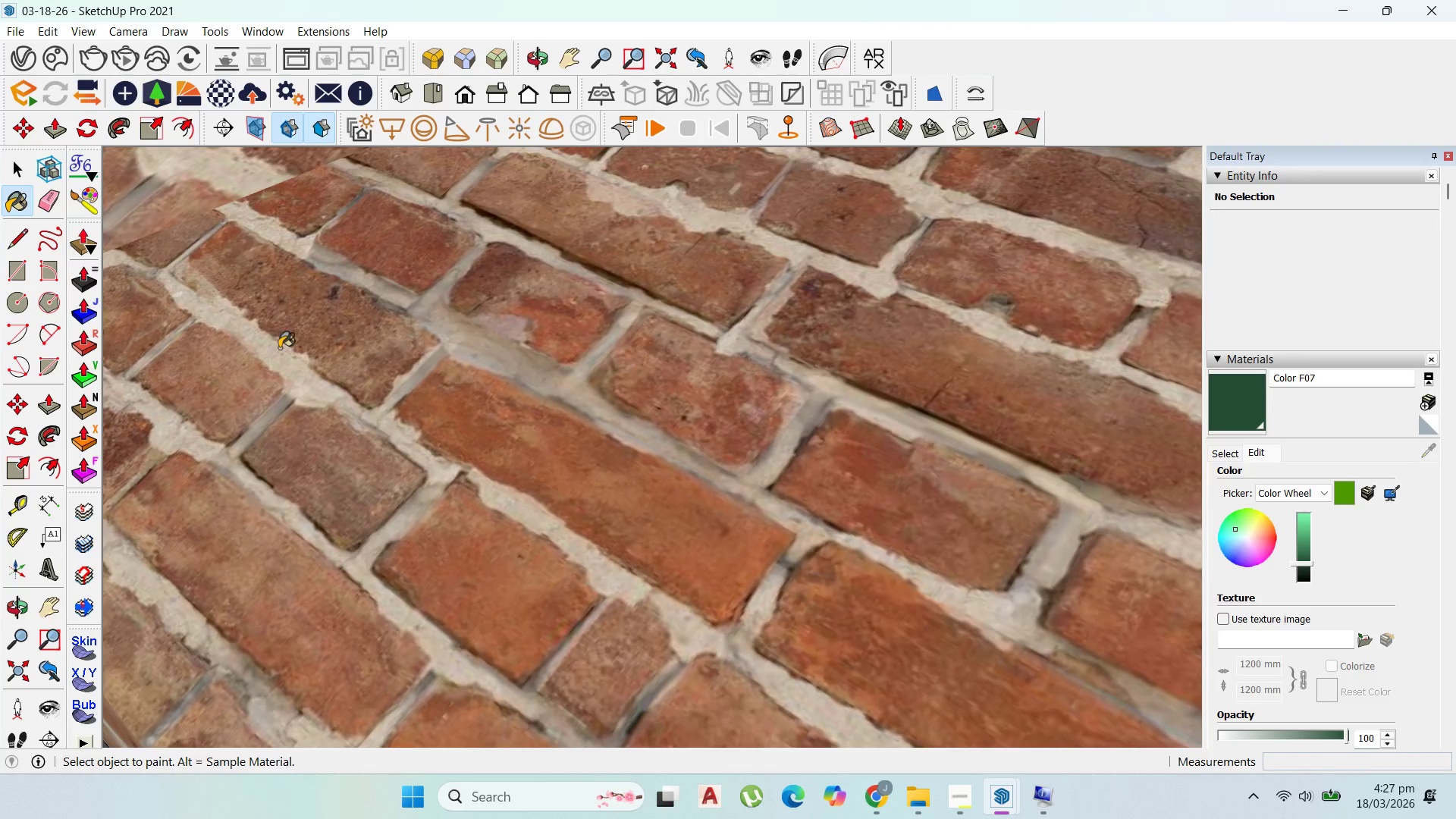 
scroll: coordinate [307, 342], scroll_direction: up, amount: 15.0
 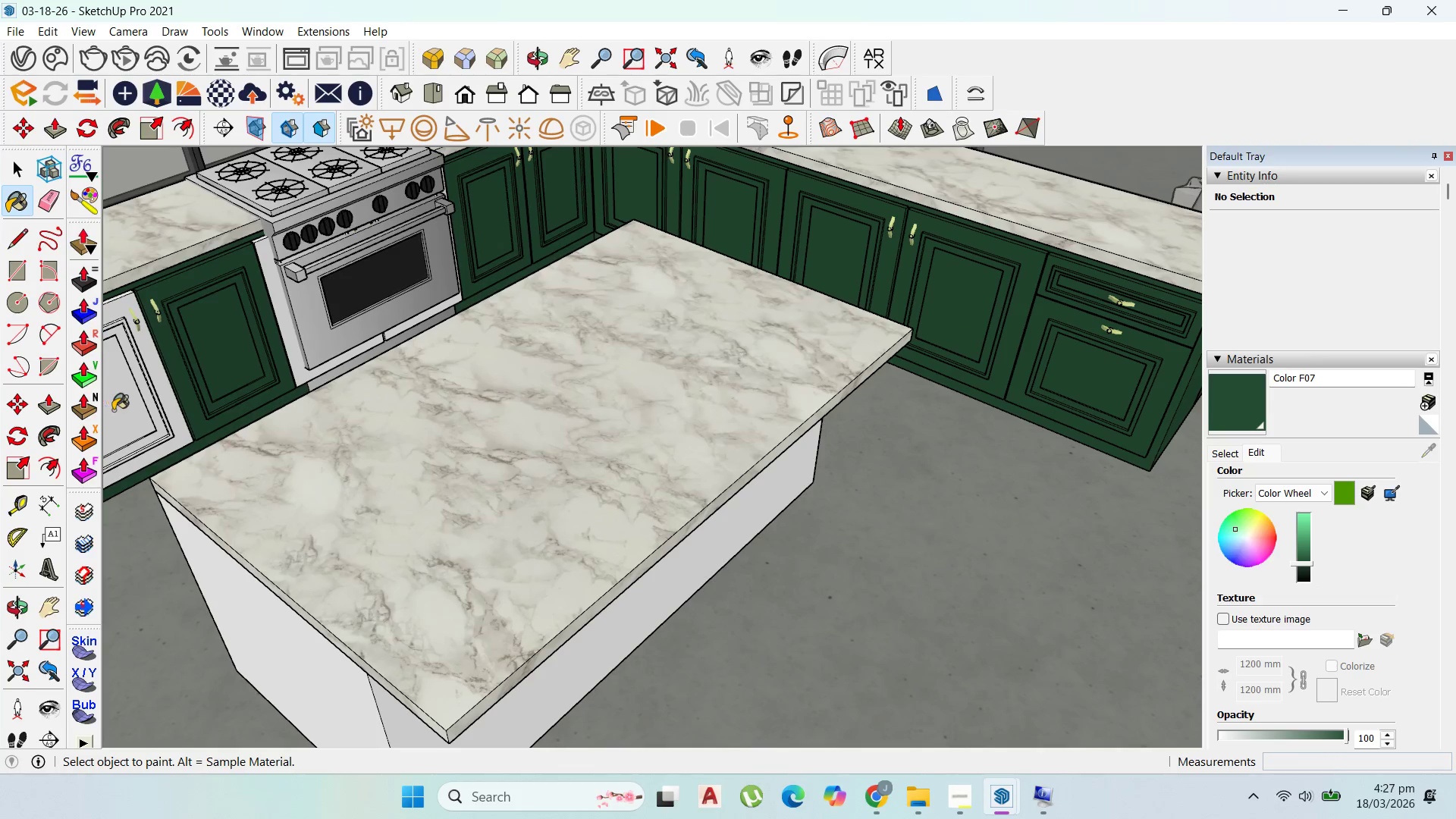 
left_click([123, 420])
 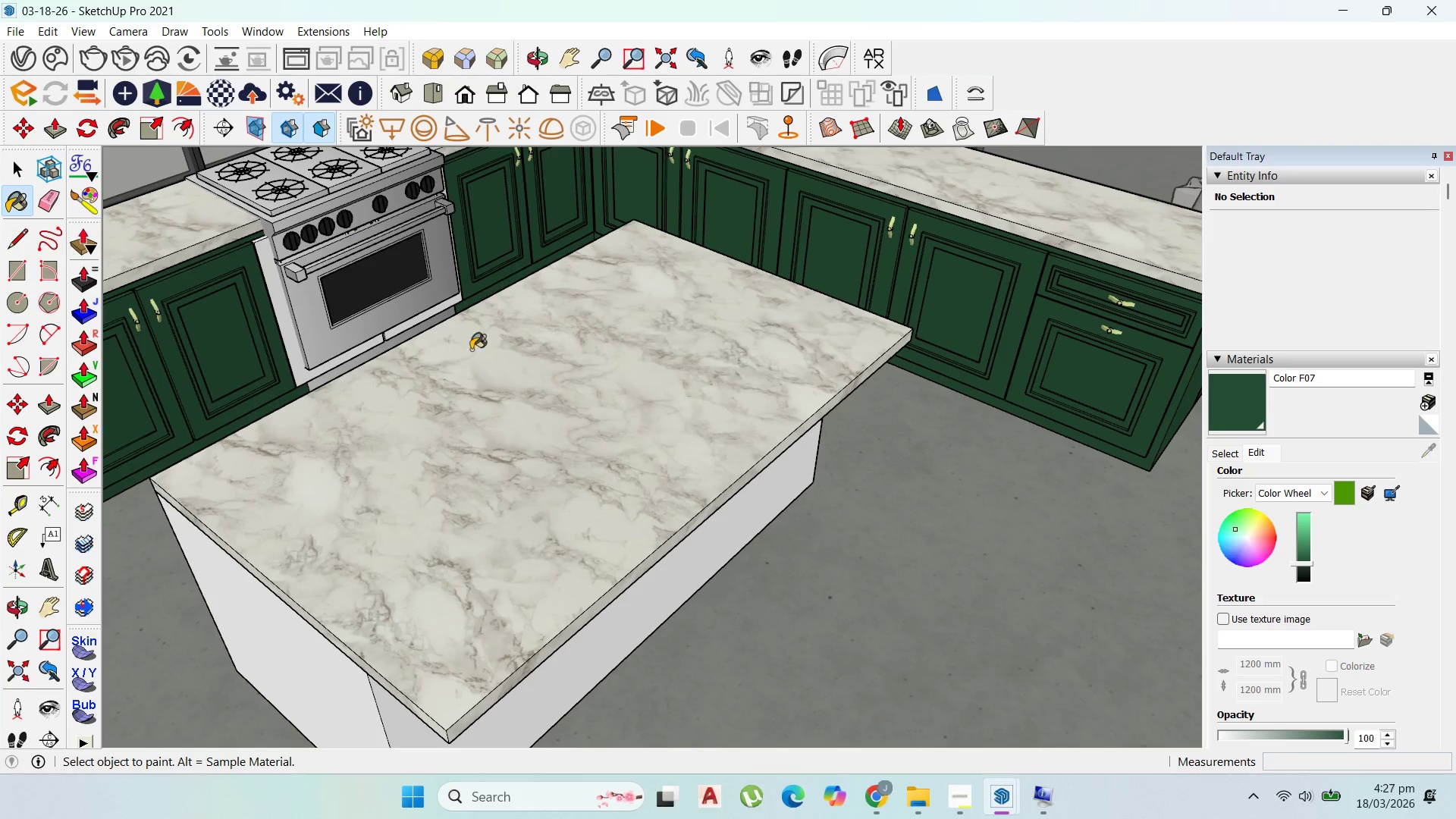 
scroll: coordinate [585, 353], scroll_direction: down, amount: 3.0
 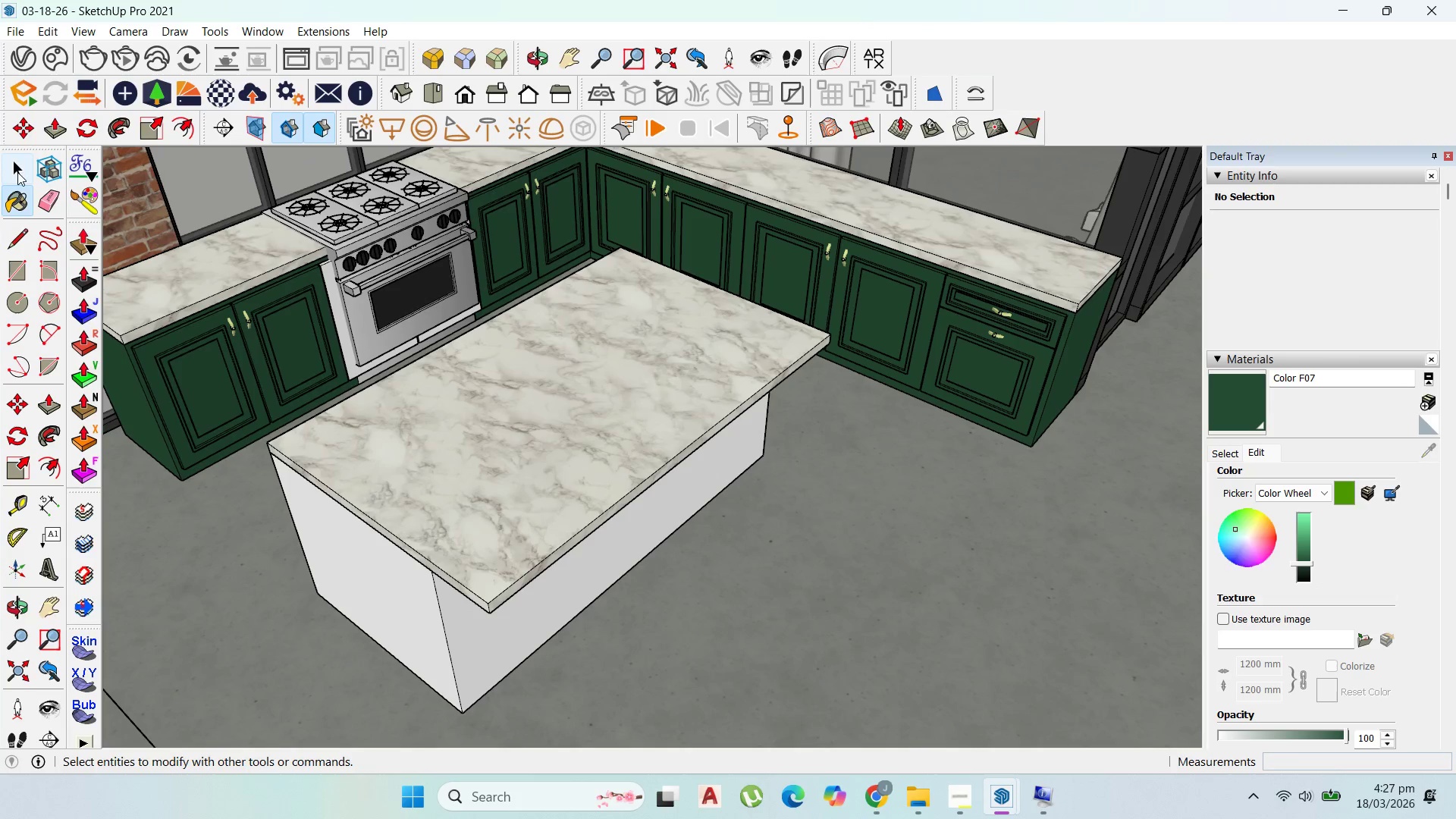 
scroll: coordinate [426, 311], scroll_direction: up, amount: 4.0
 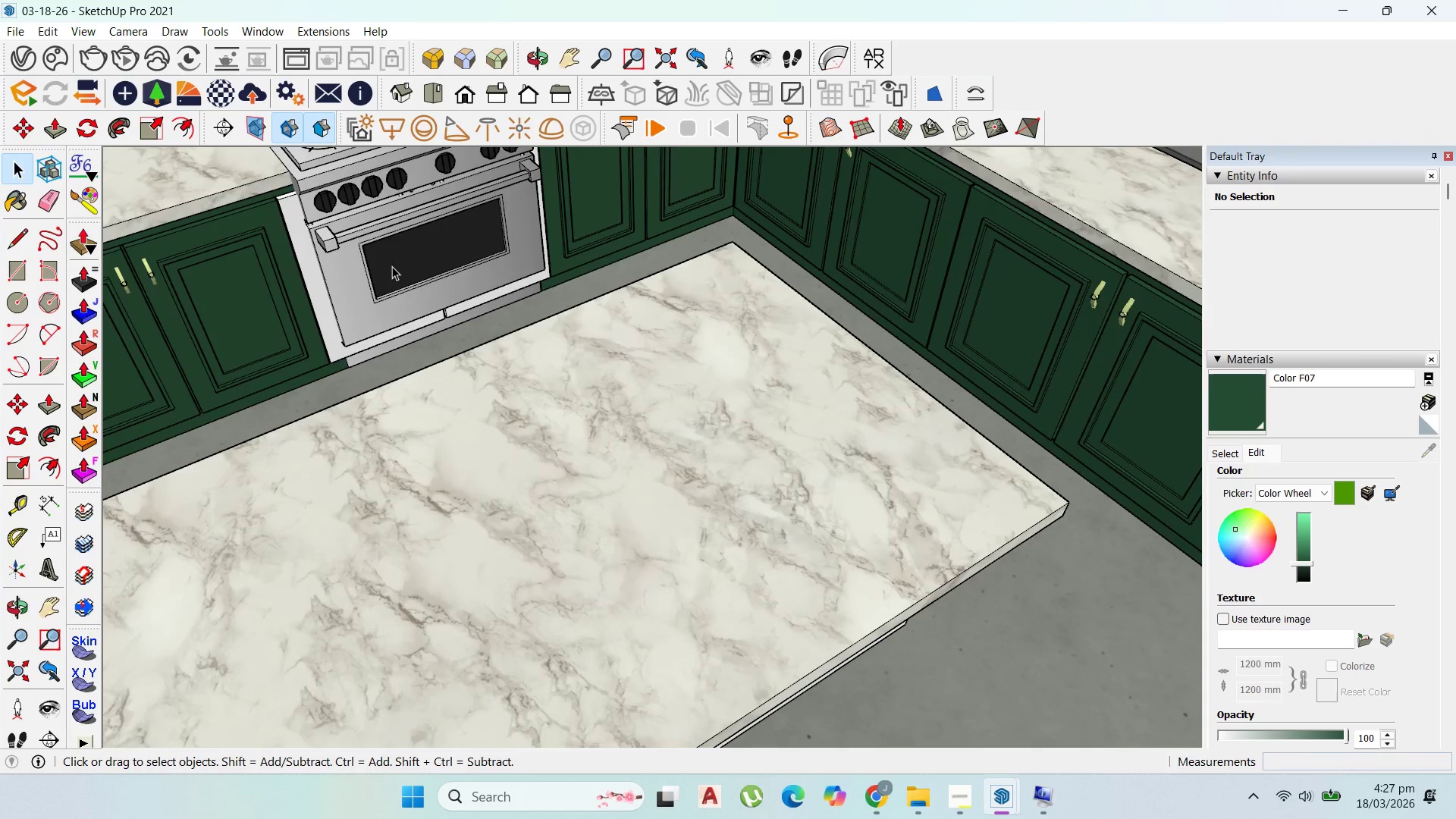 
left_click([426, 271])
 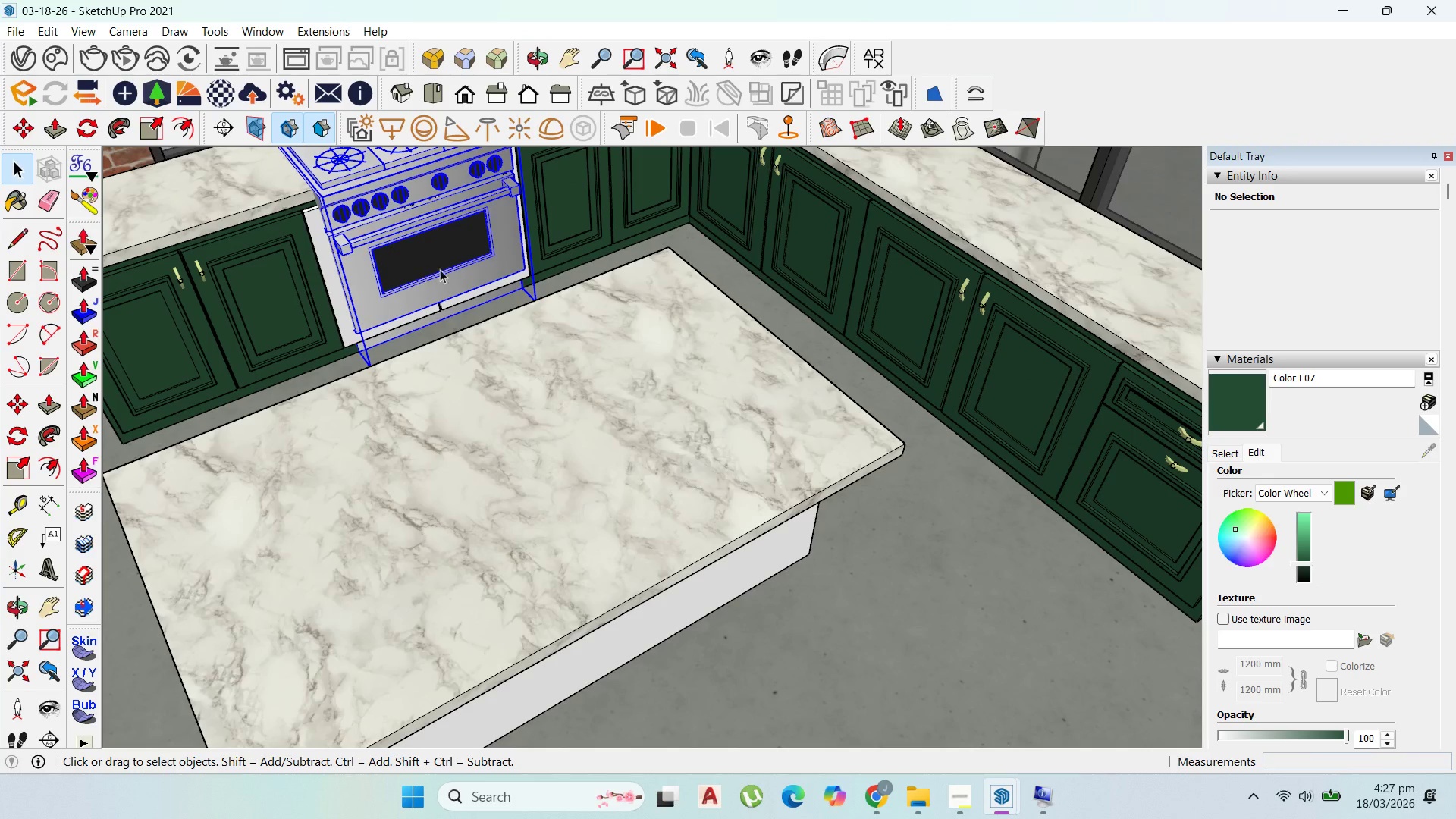 
scroll: coordinate [624, 268], scroll_direction: down, amount: 5.0
 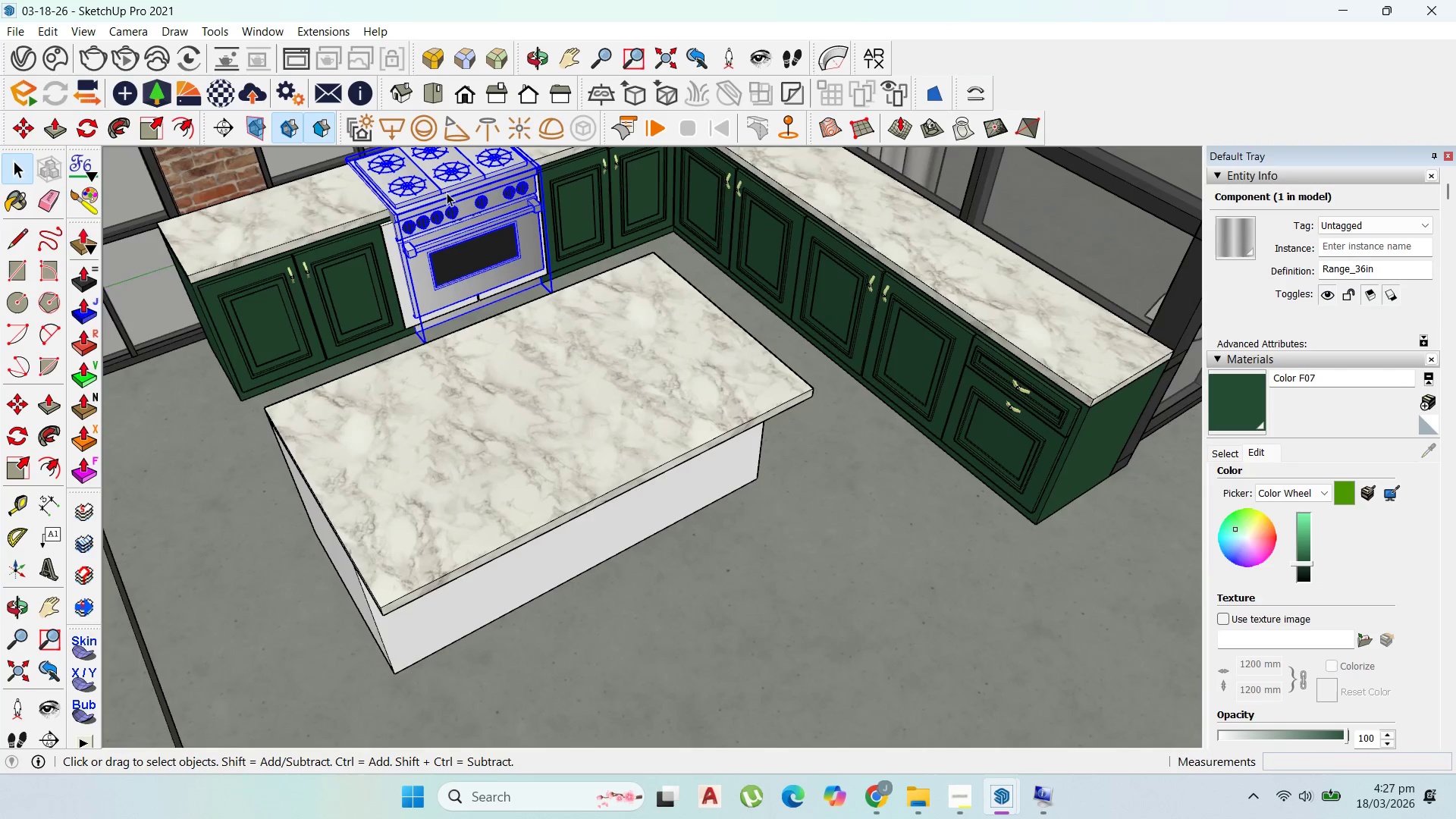 
scroll: coordinate [447, 191], scroll_direction: up, amount: 1.0
 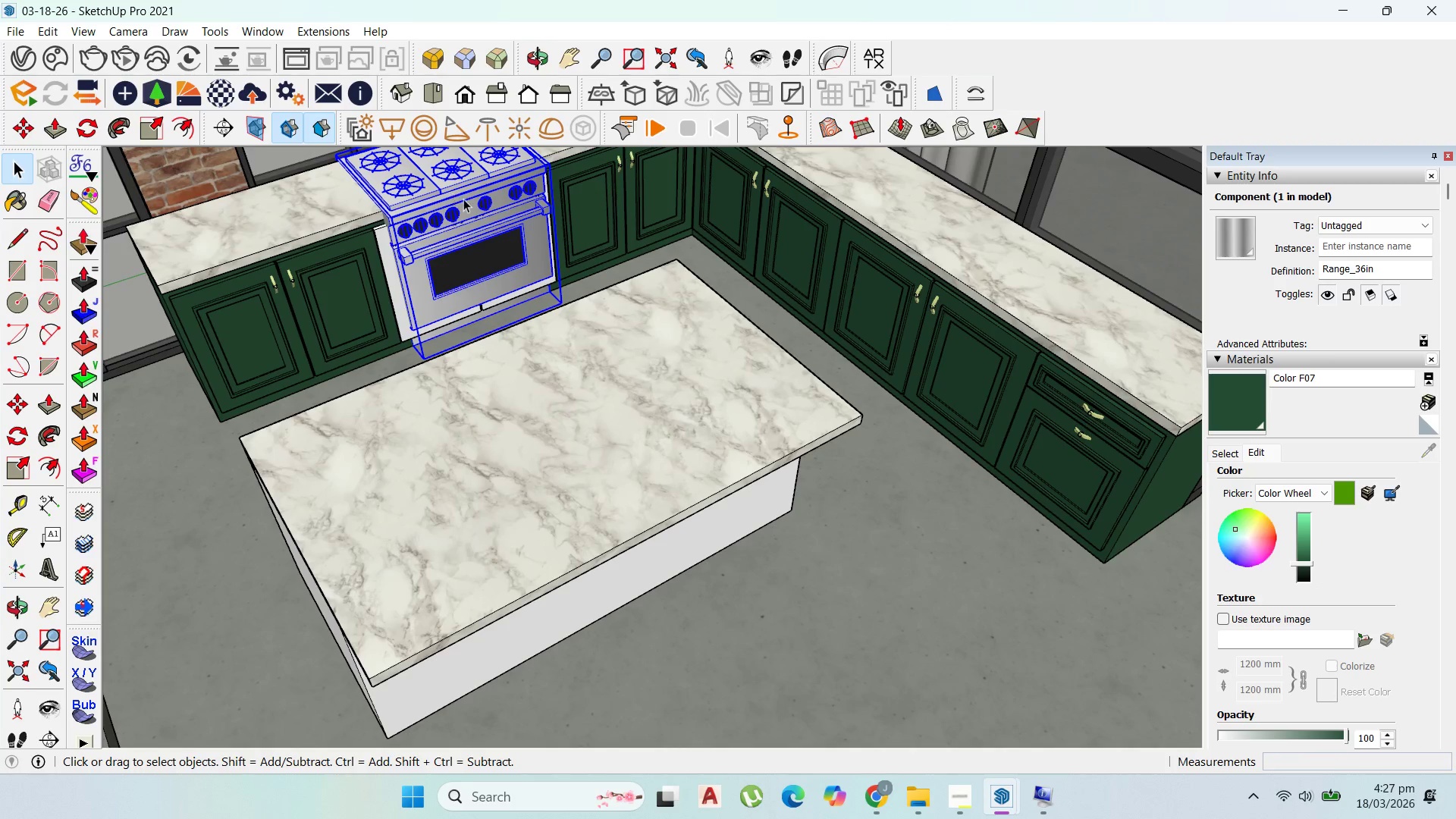 
key(M)
 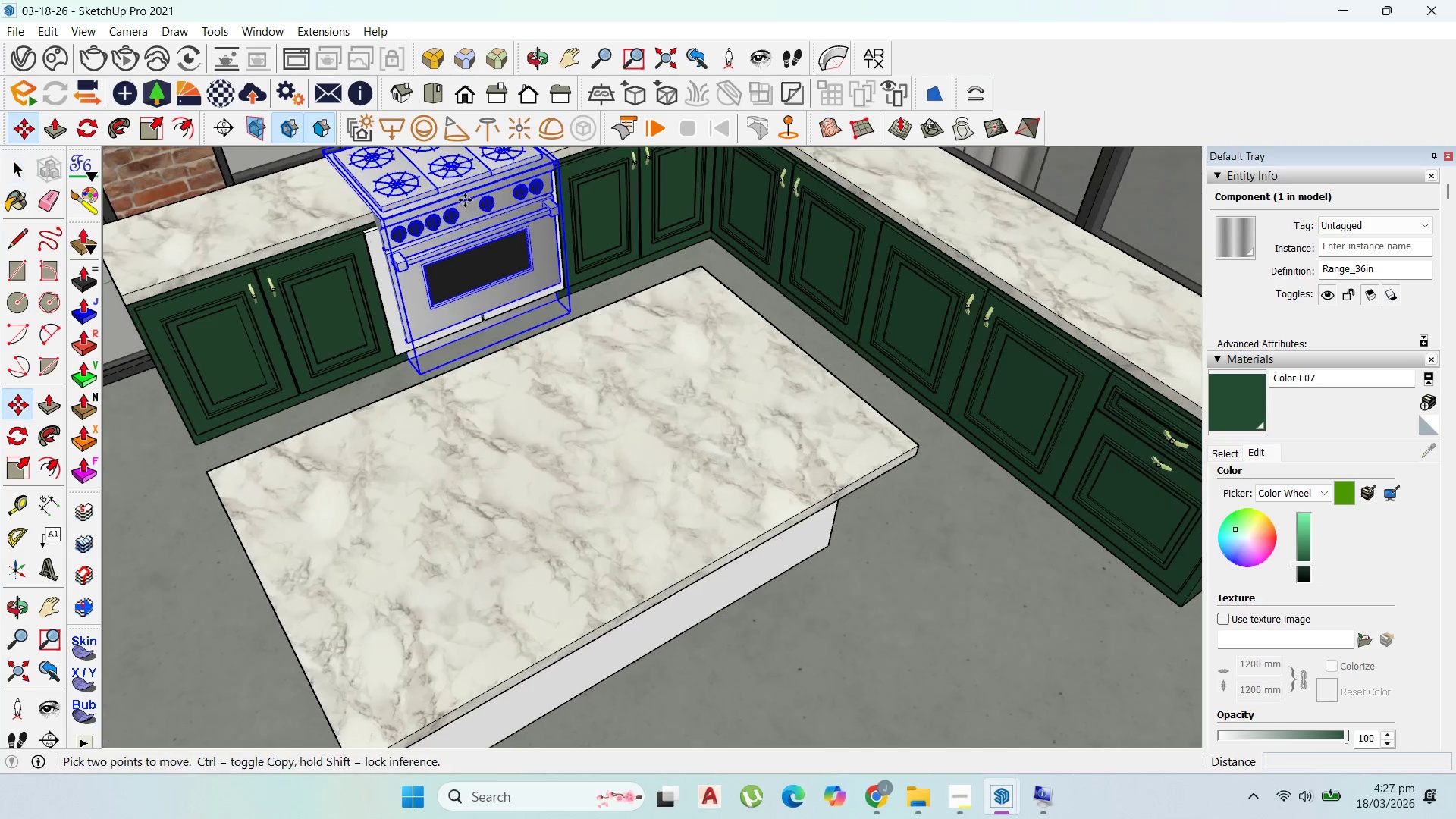 
scroll: coordinate [465, 199], scroll_direction: up, amount: 1.0
 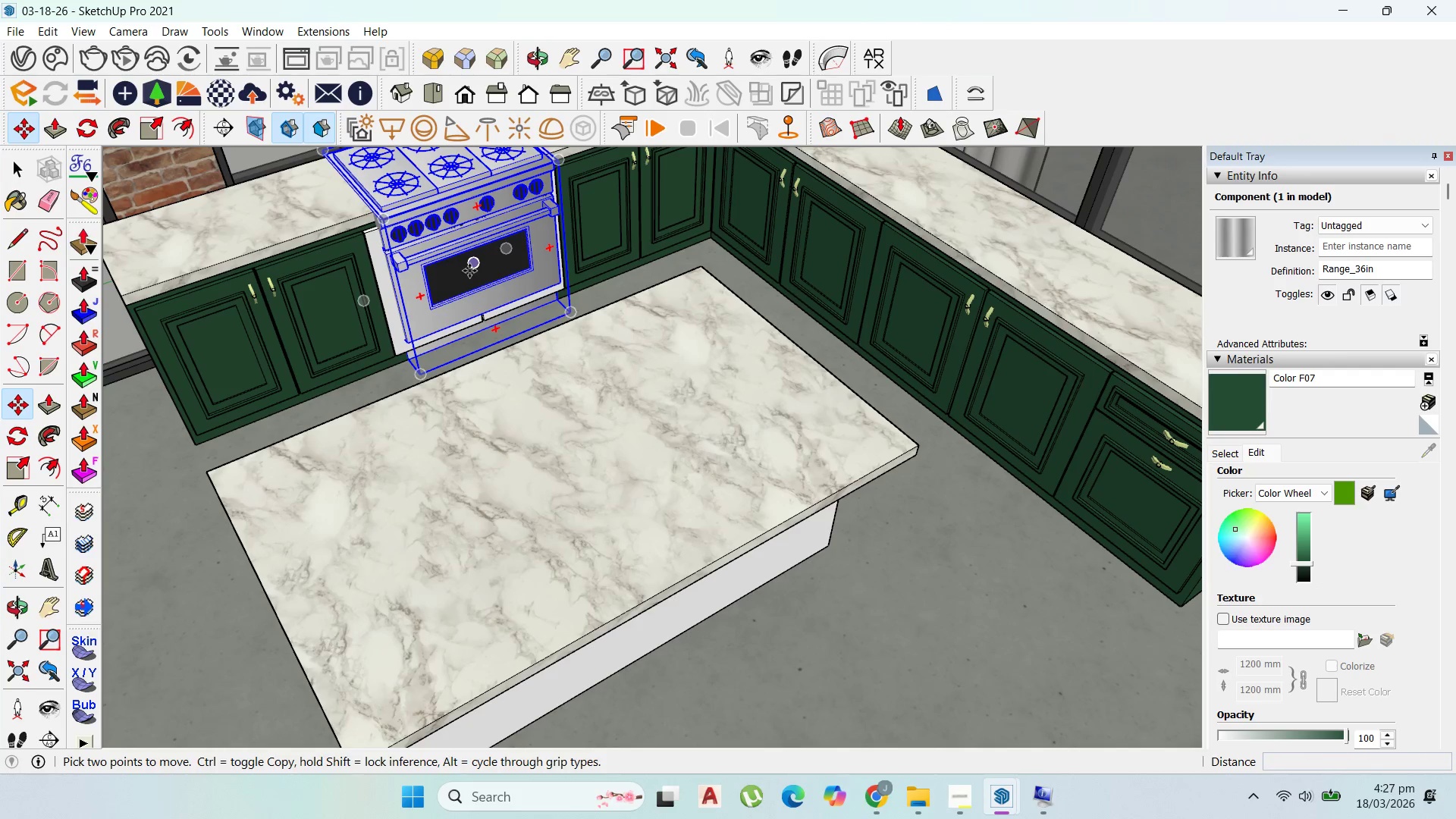 
left_click_drag(start_coordinate=[469, 271], to_coordinate=[464, 271])
 